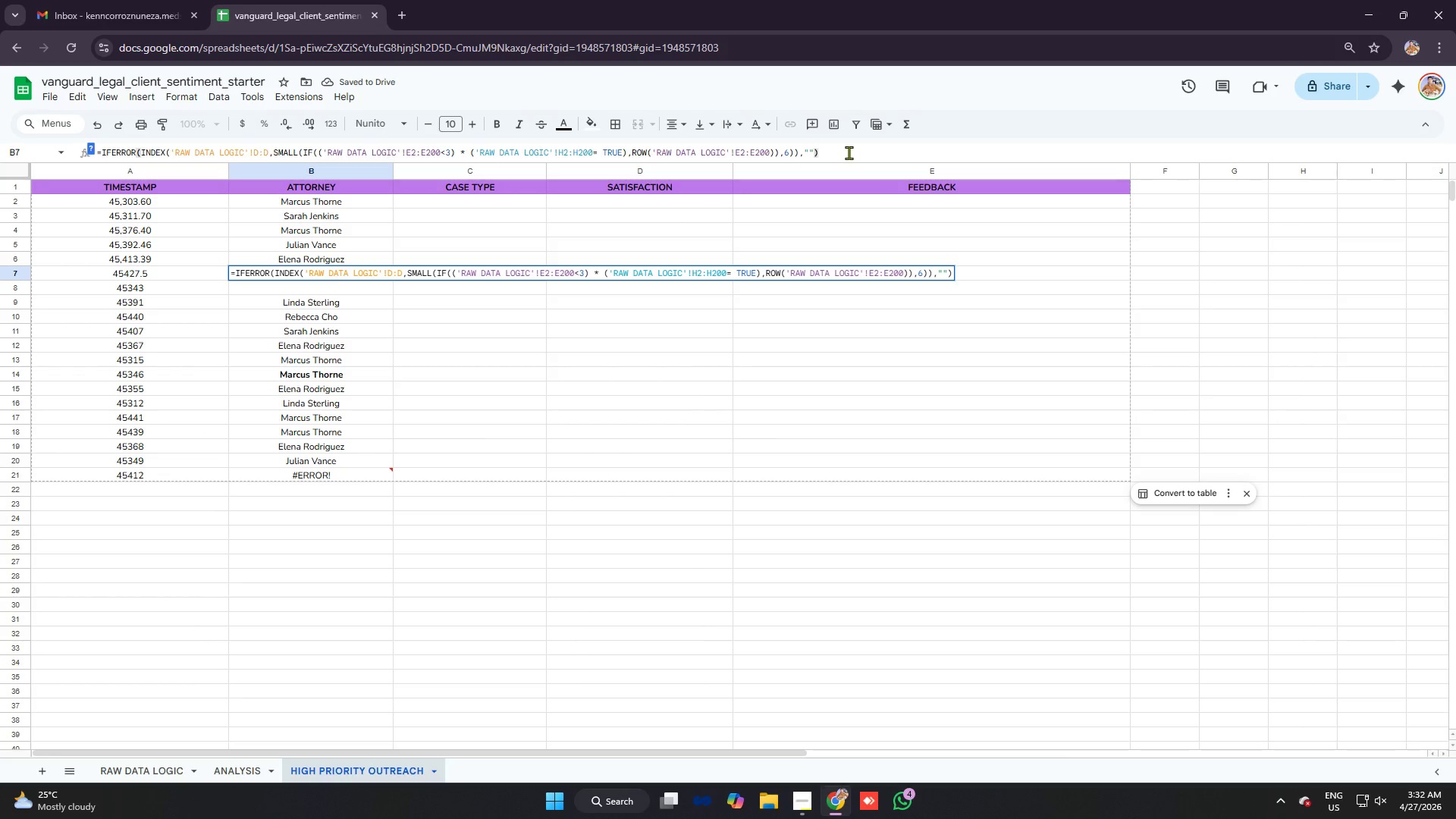 
key(Control+ControlLeft)
 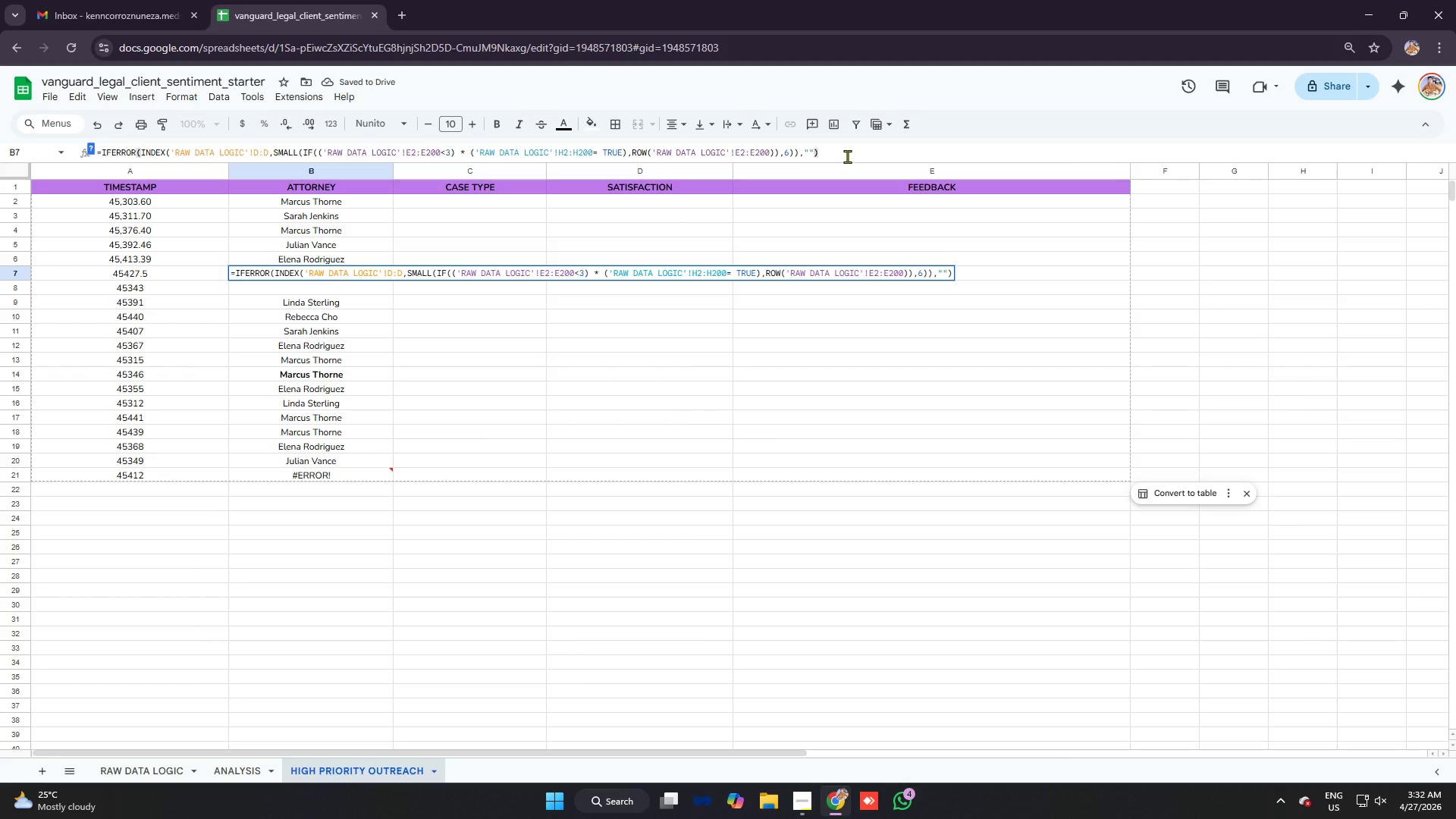 
key(Control+A)
 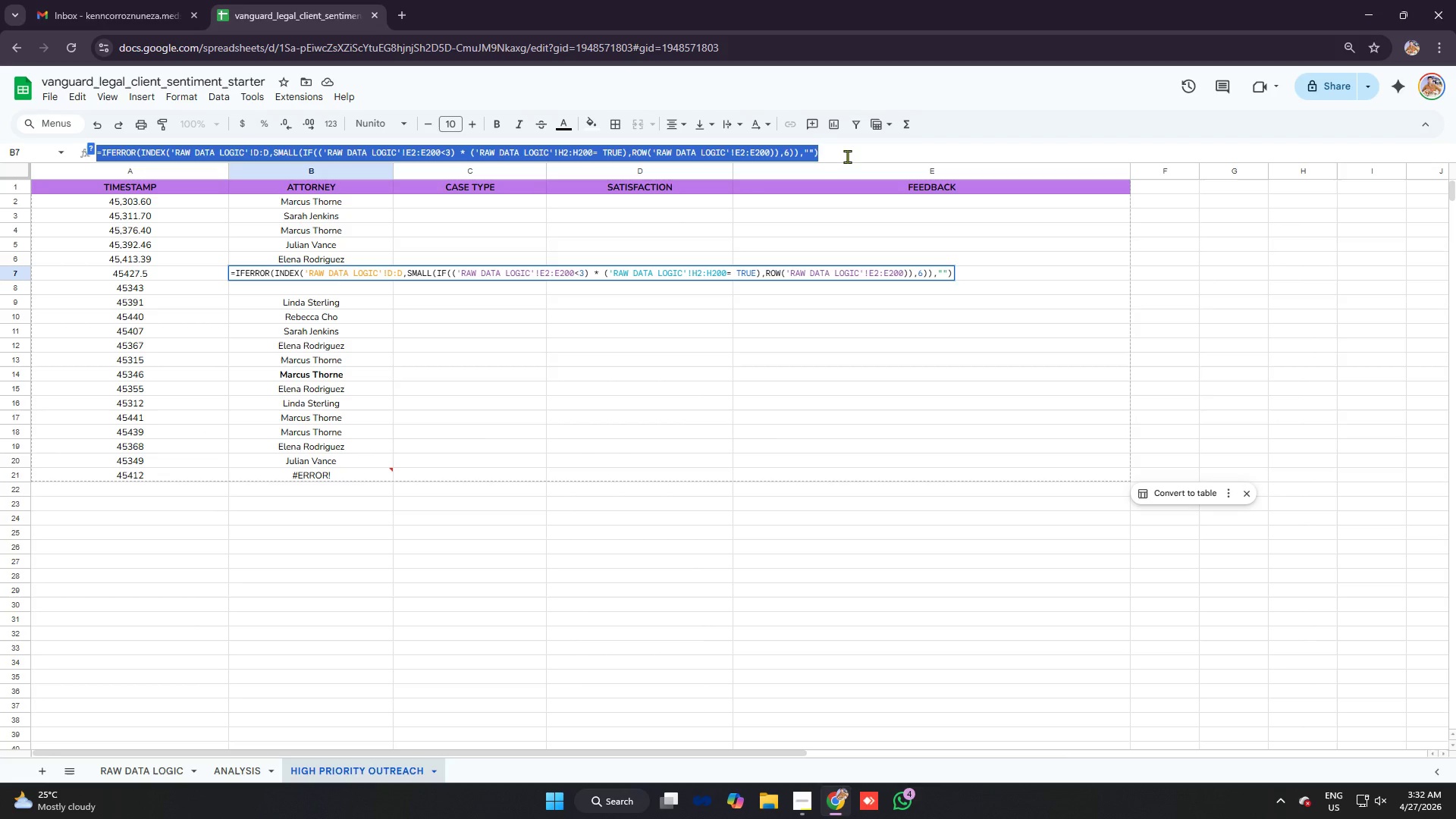 
key(Control+C)
 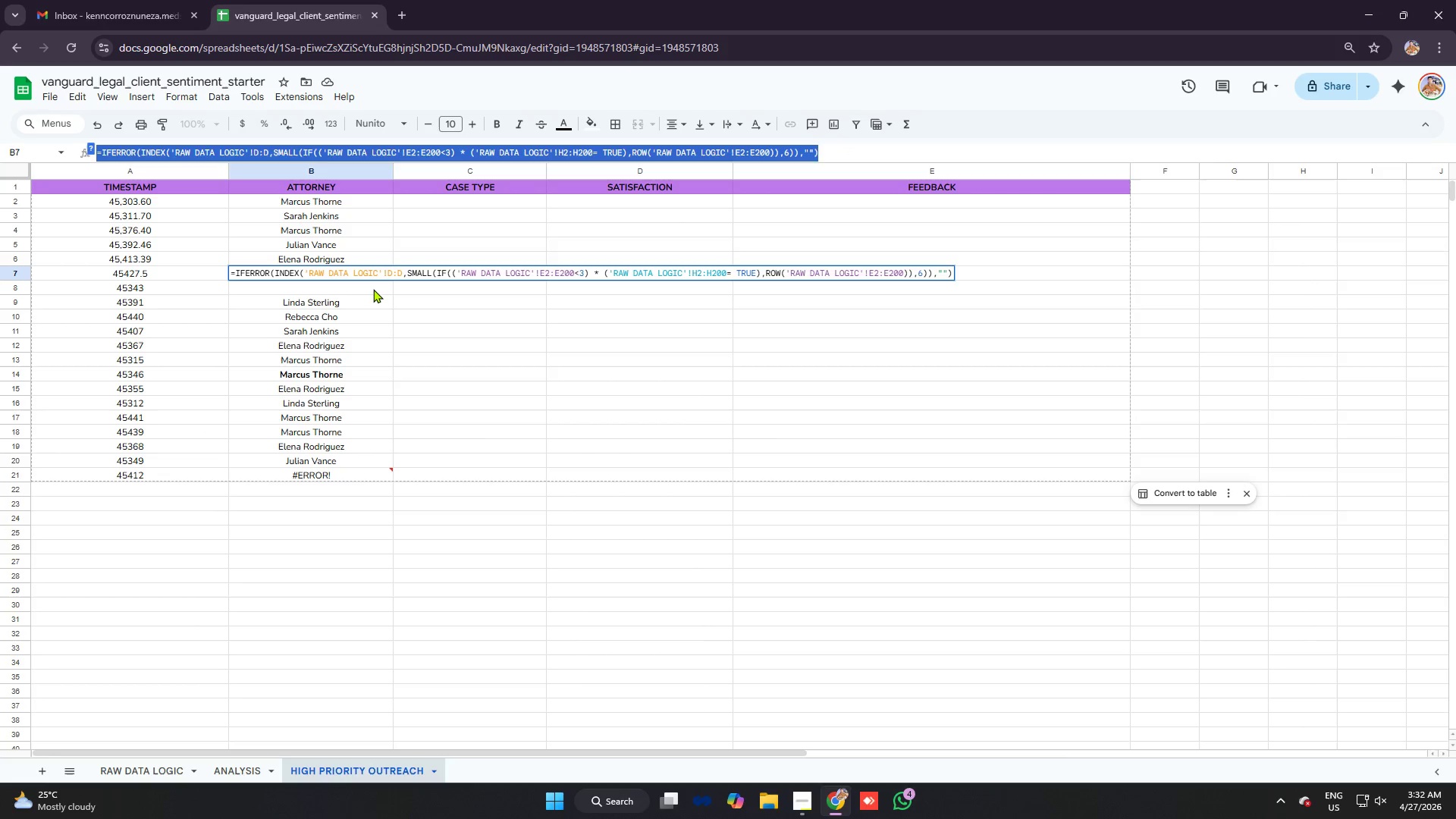 
left_click([368, 288])
 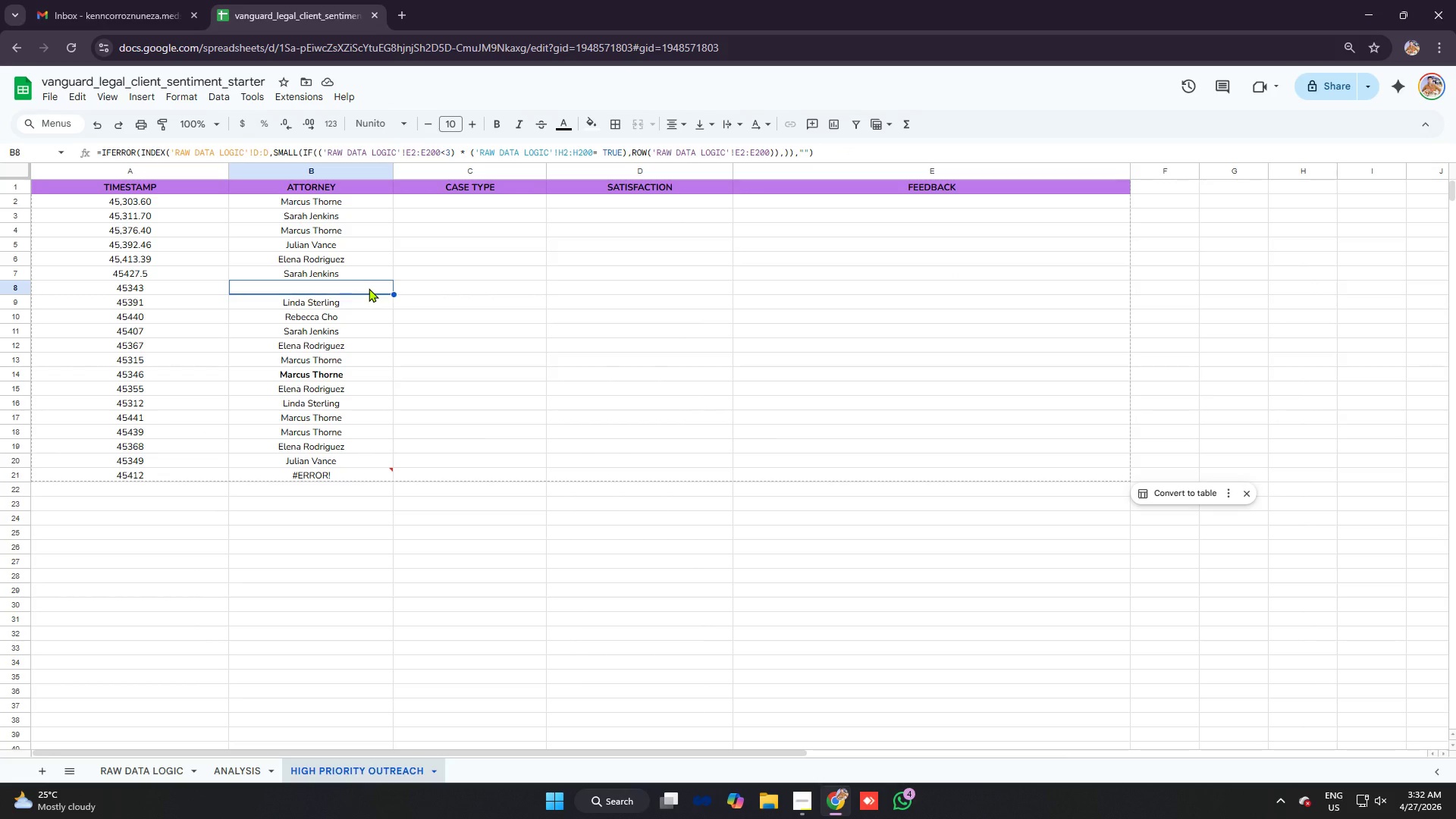 
key(Control+V)
 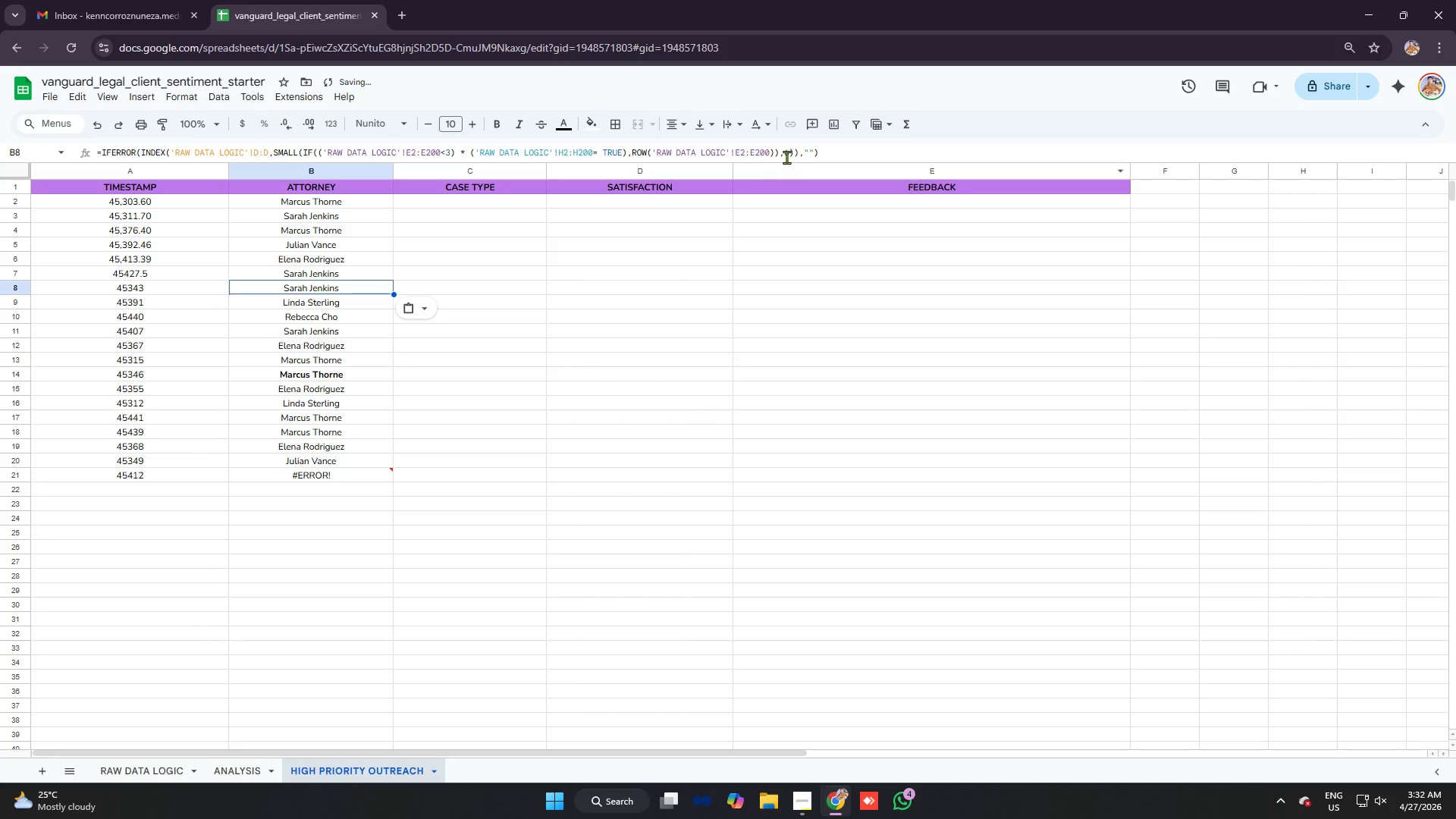 
left_click([790, 155])
 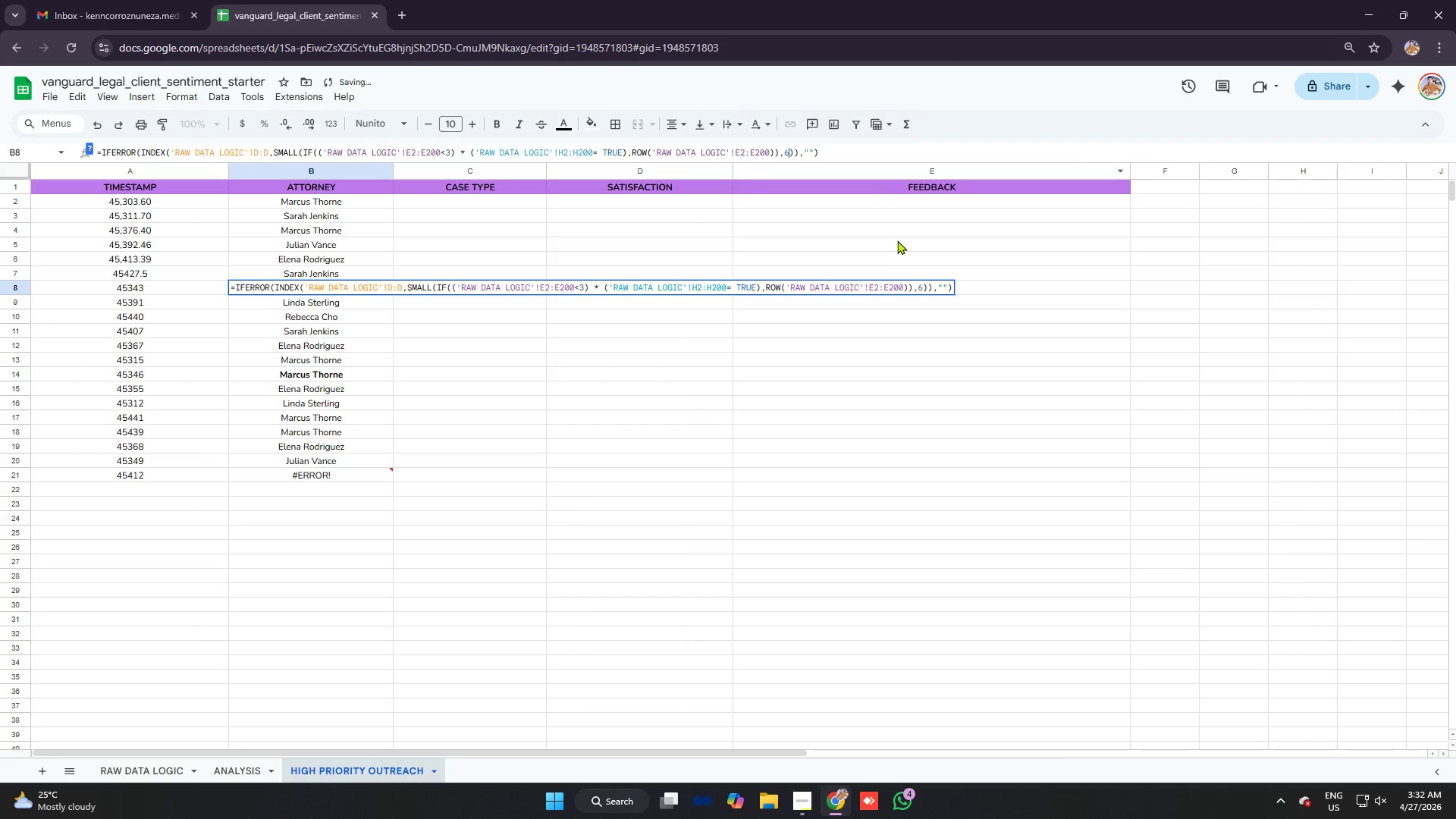 
key(Backspace)
 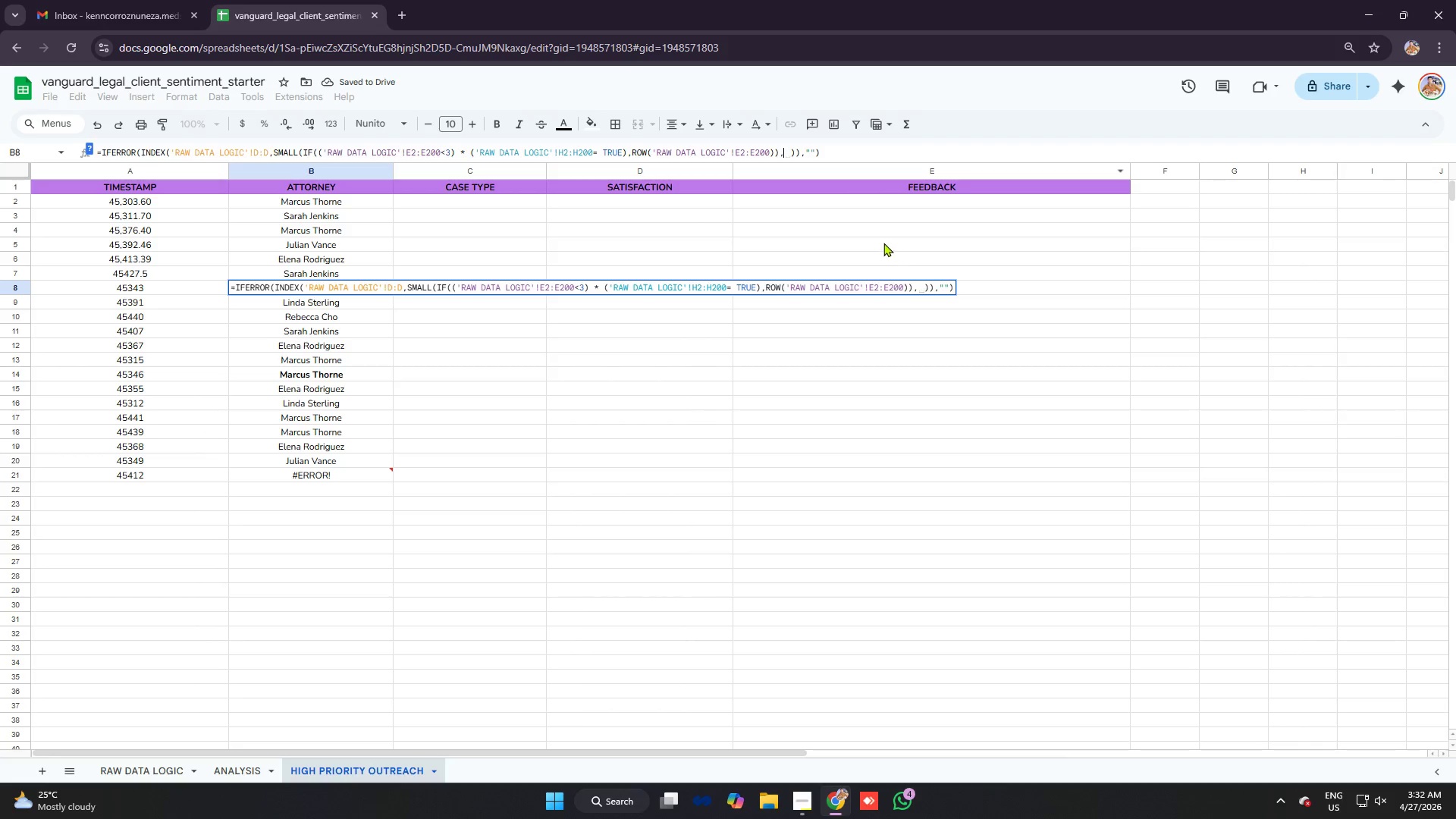 
key(7)
 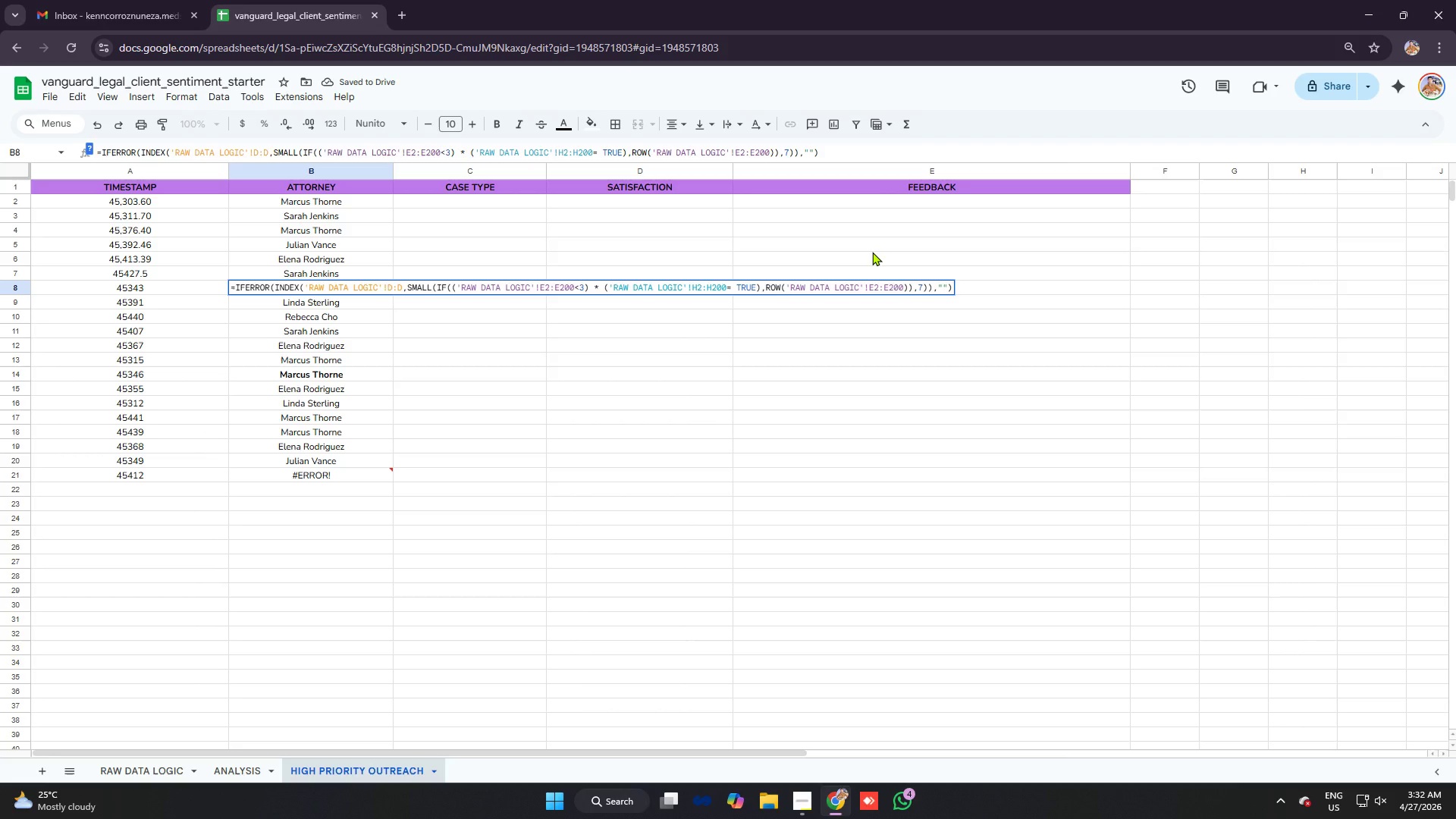 
key(Enter)
 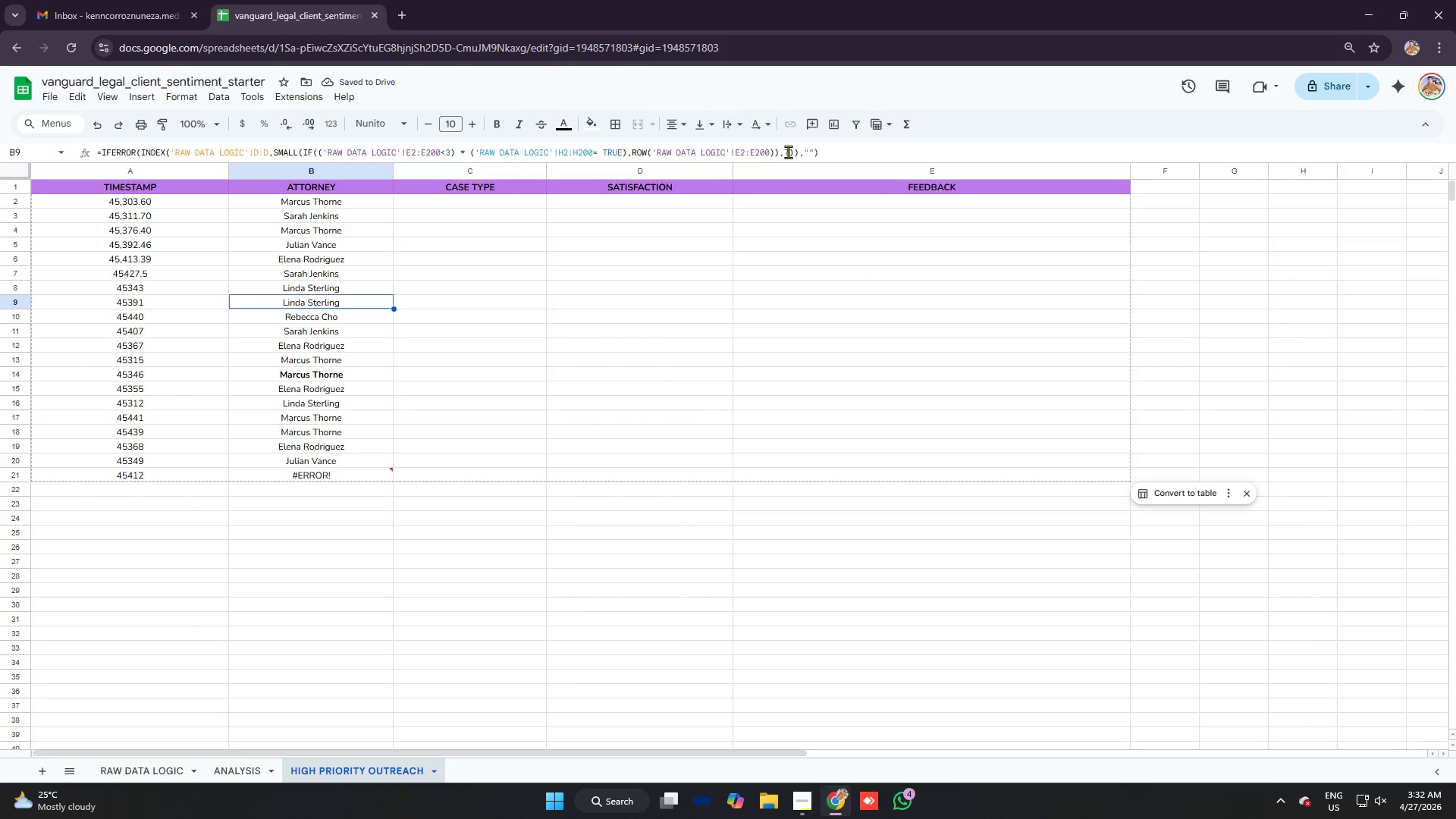 
key(Backspace)
 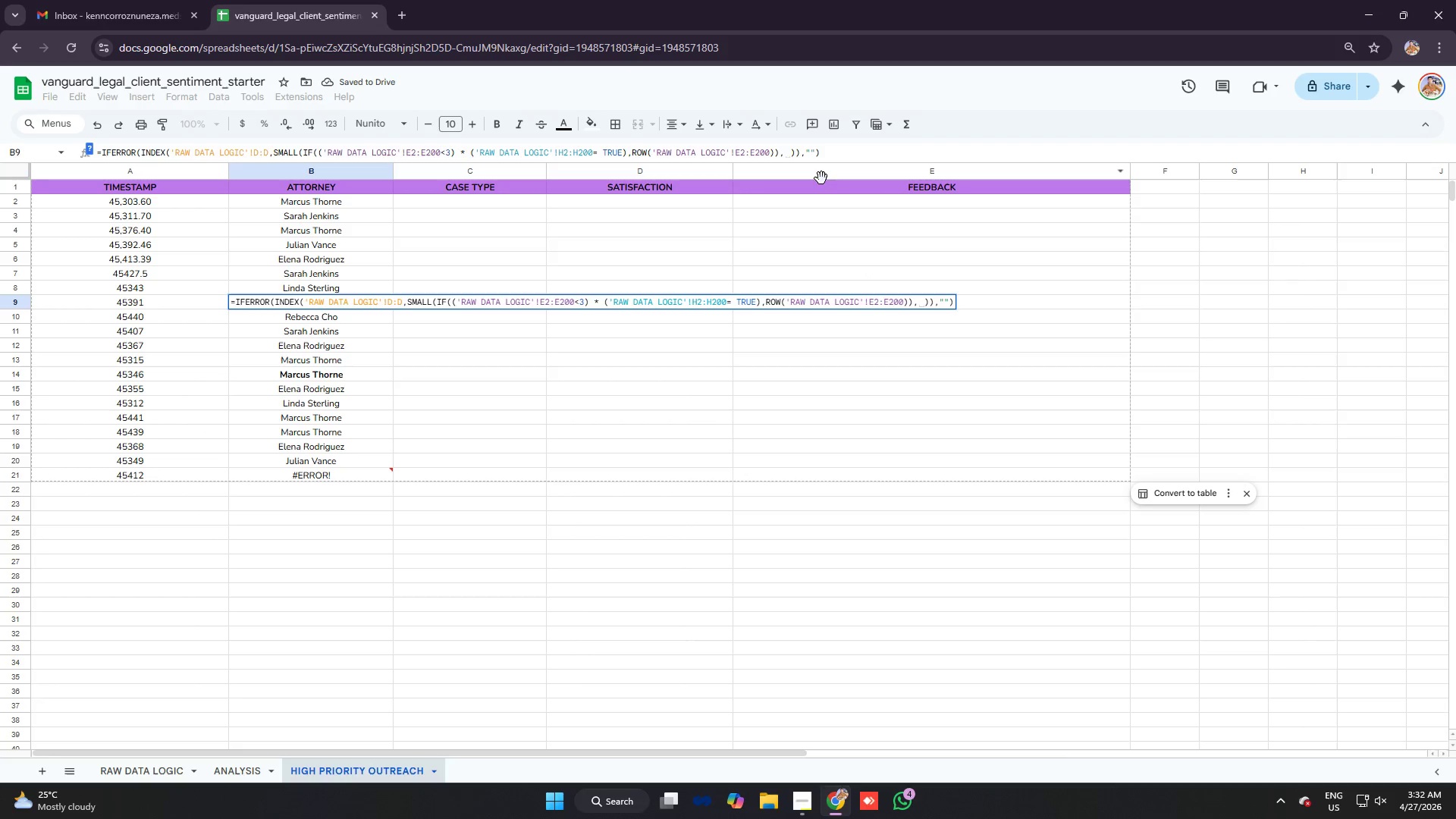 
key(8)
 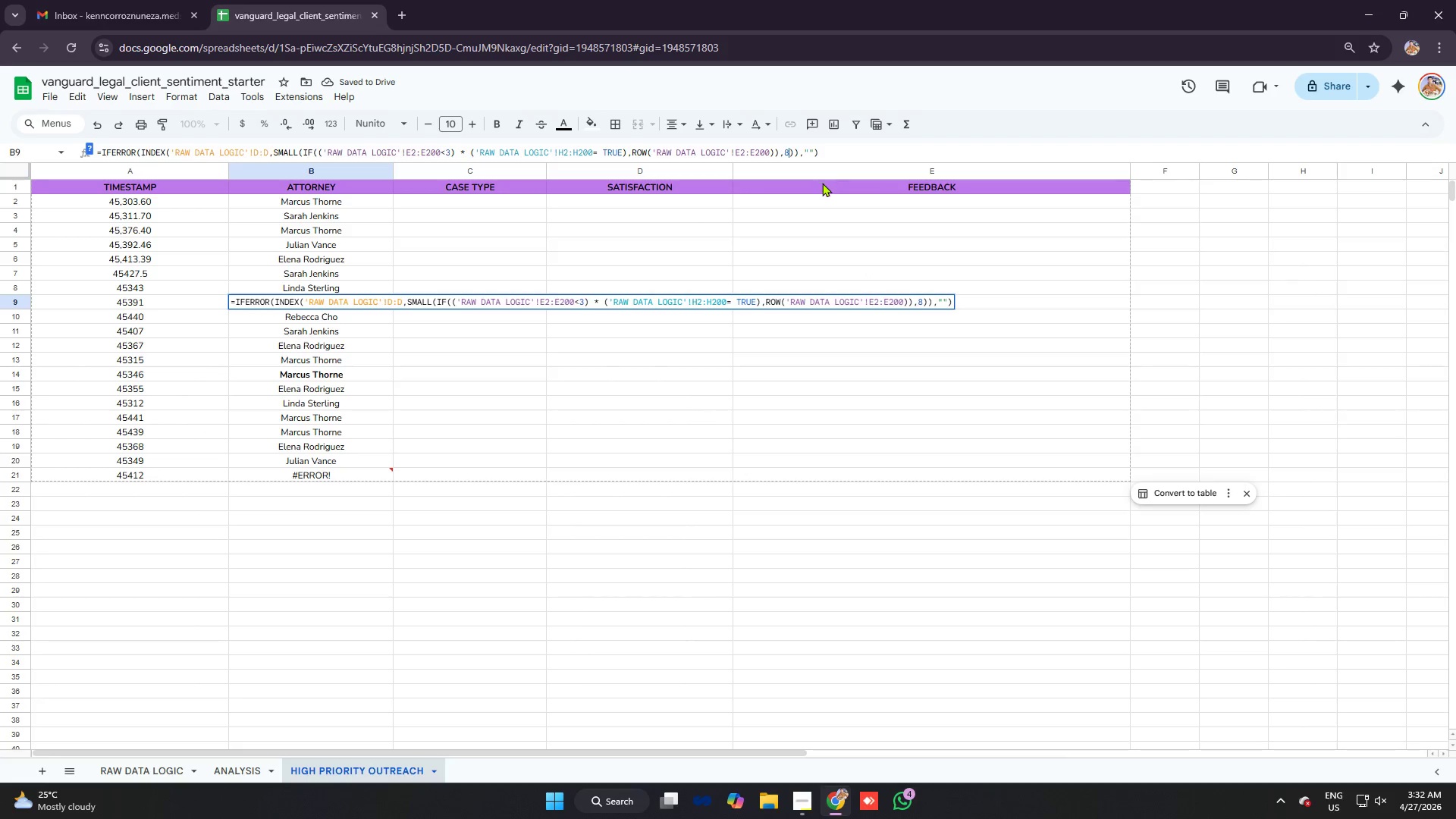 
key(Enter)
 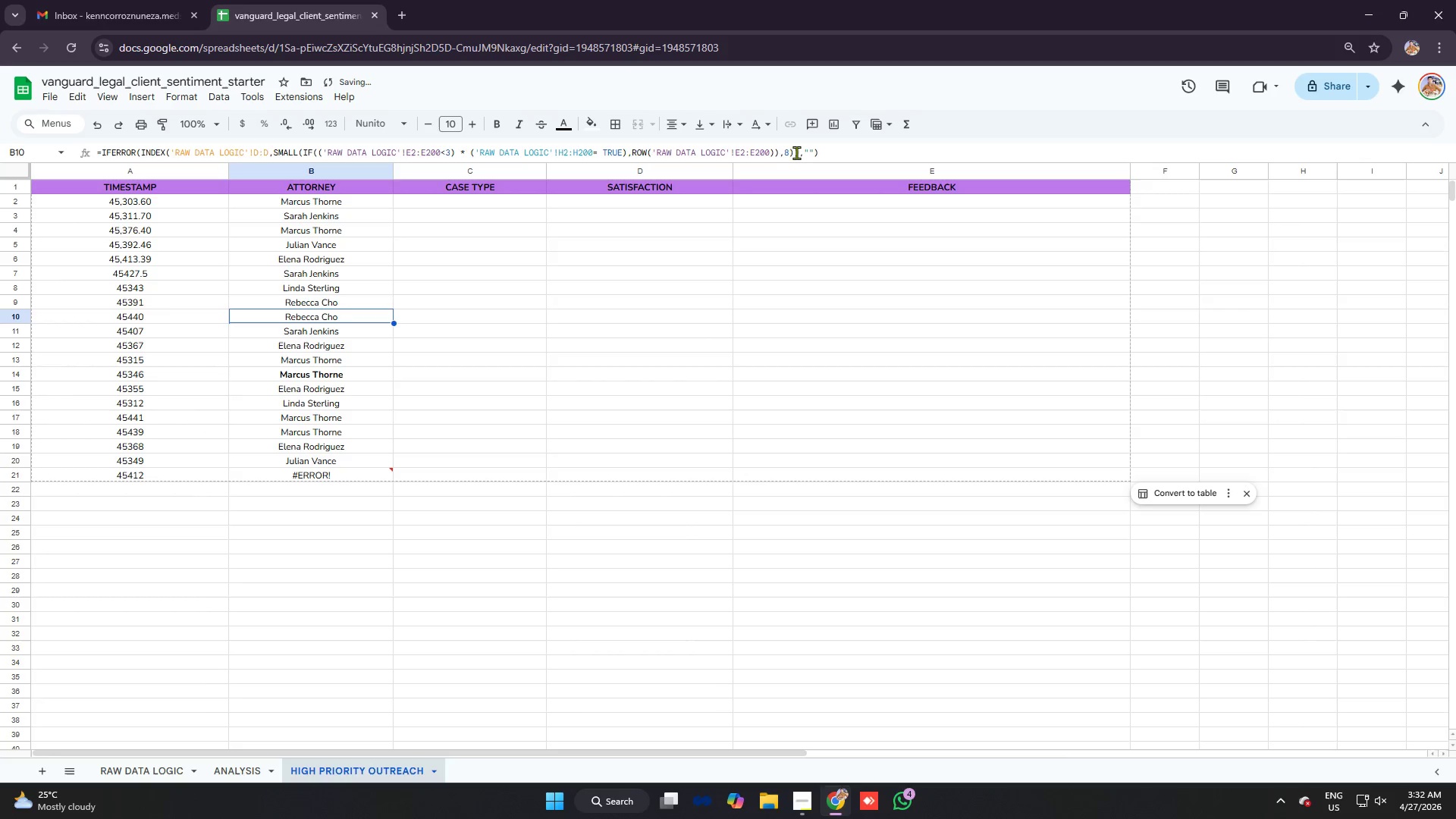 
left_click([789, 152])
 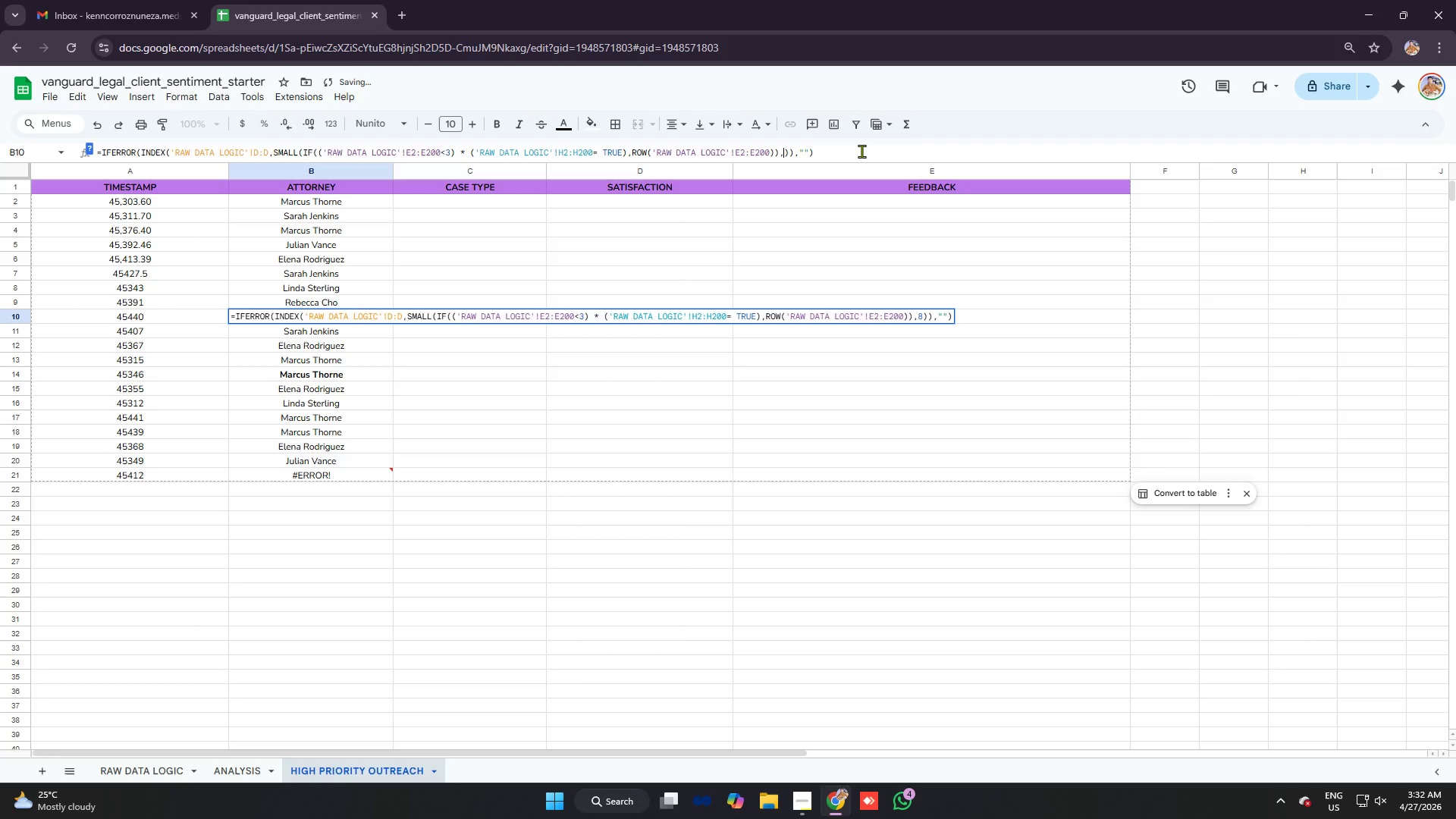 
key(Backspace)
 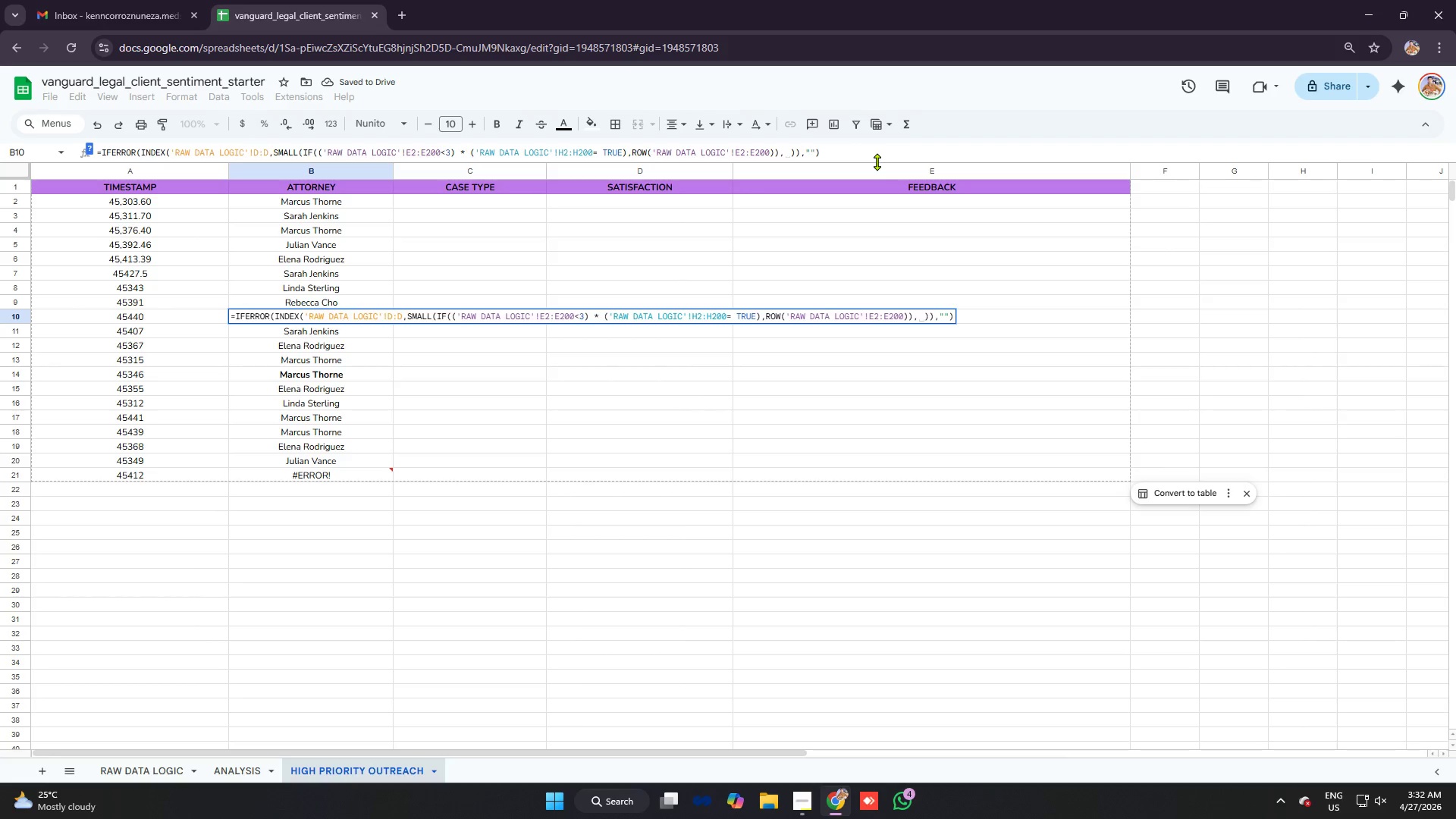 
key(9)
 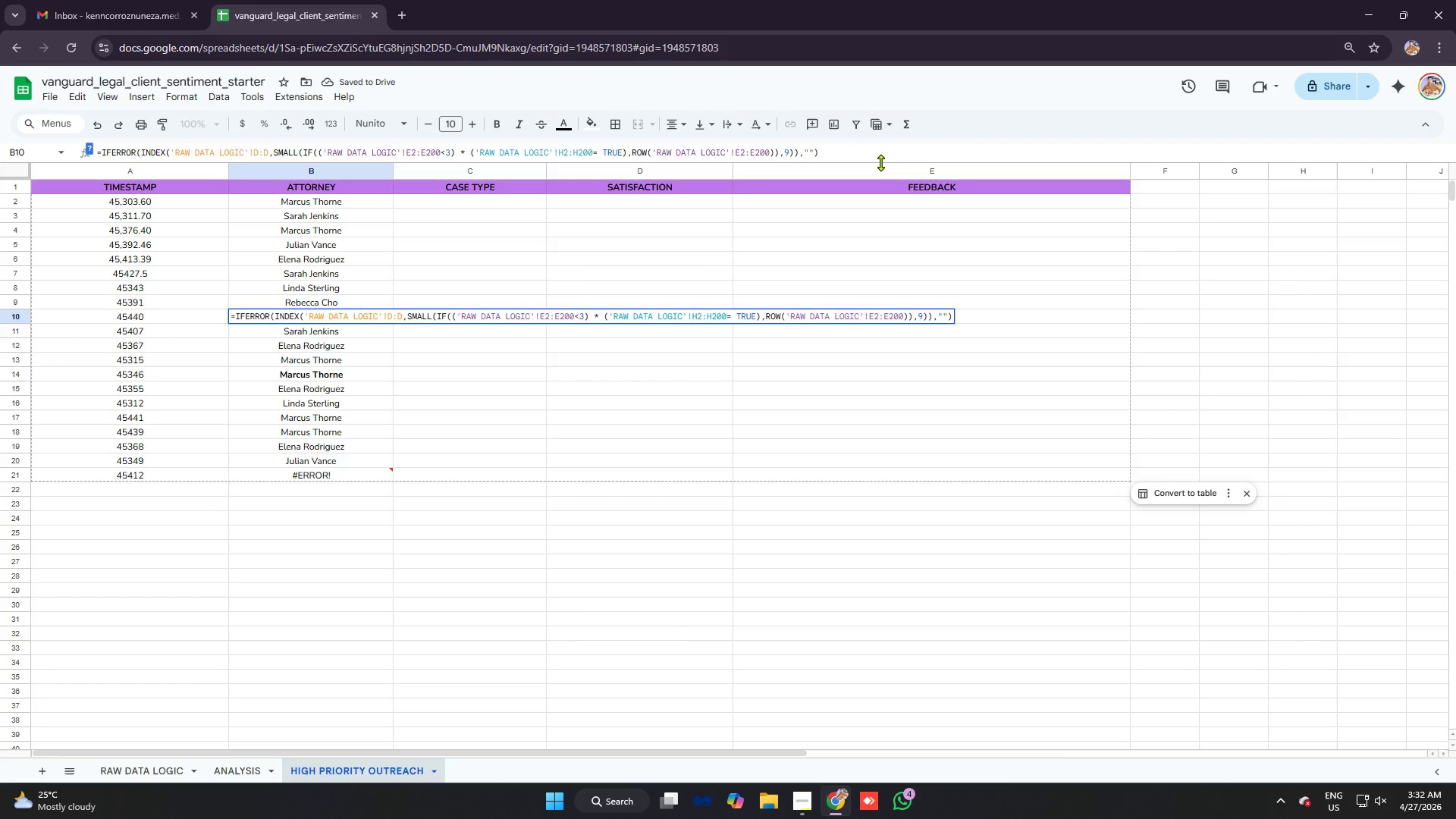 
key(Enter)
 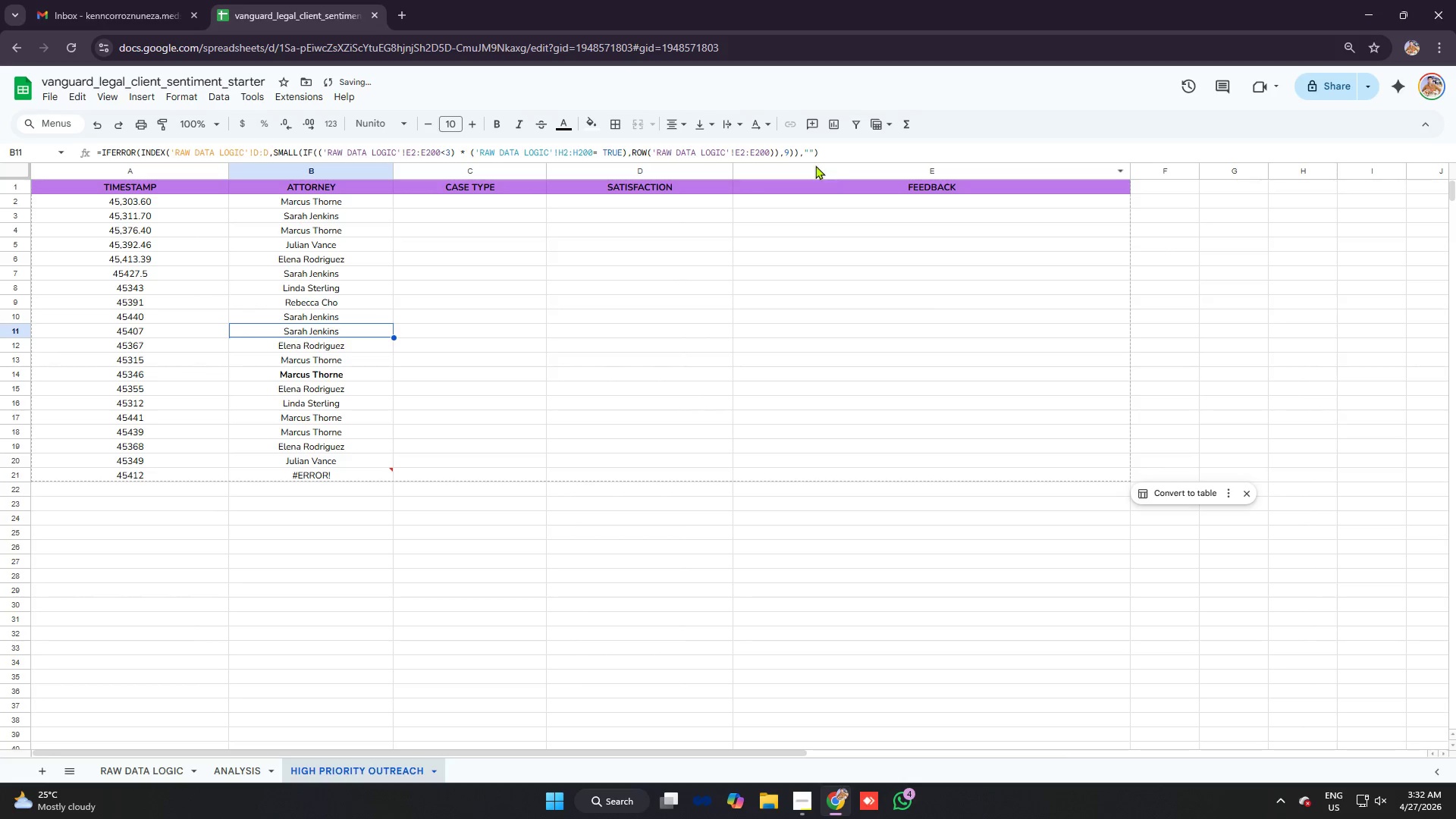 
left_click([790, 149])
 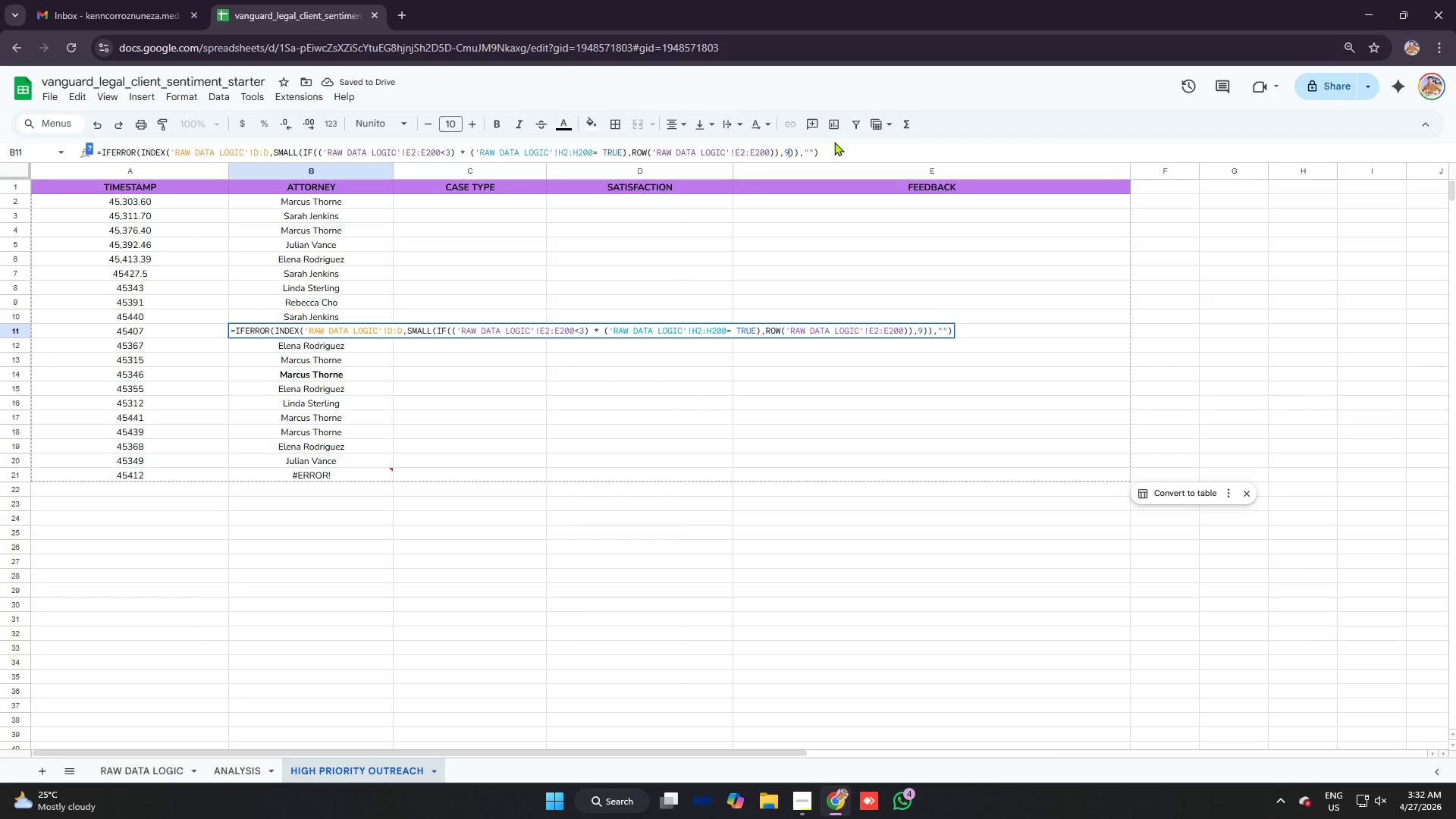 
key(Backspace)
 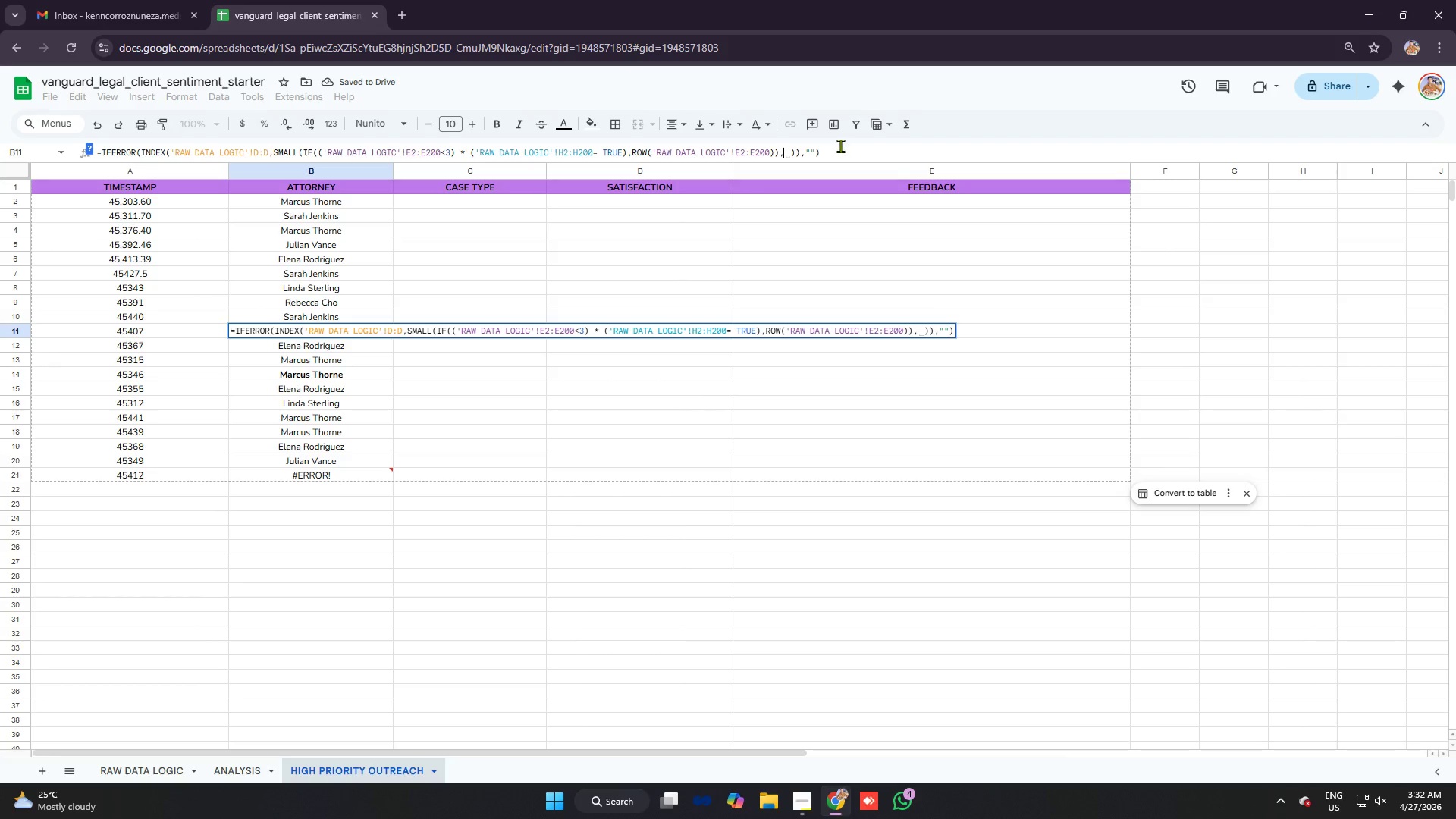 
key(1)
 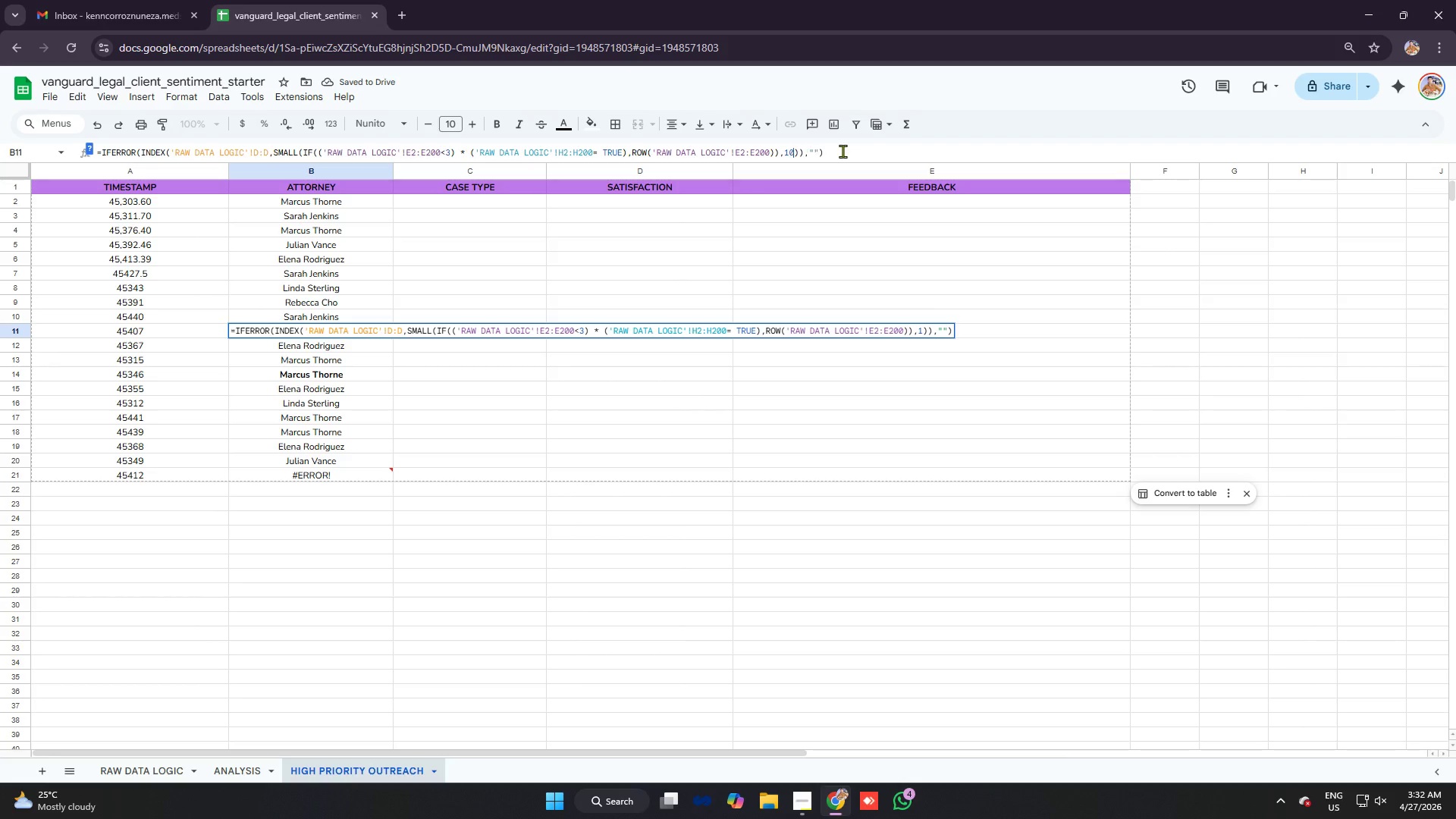 
key(0)
 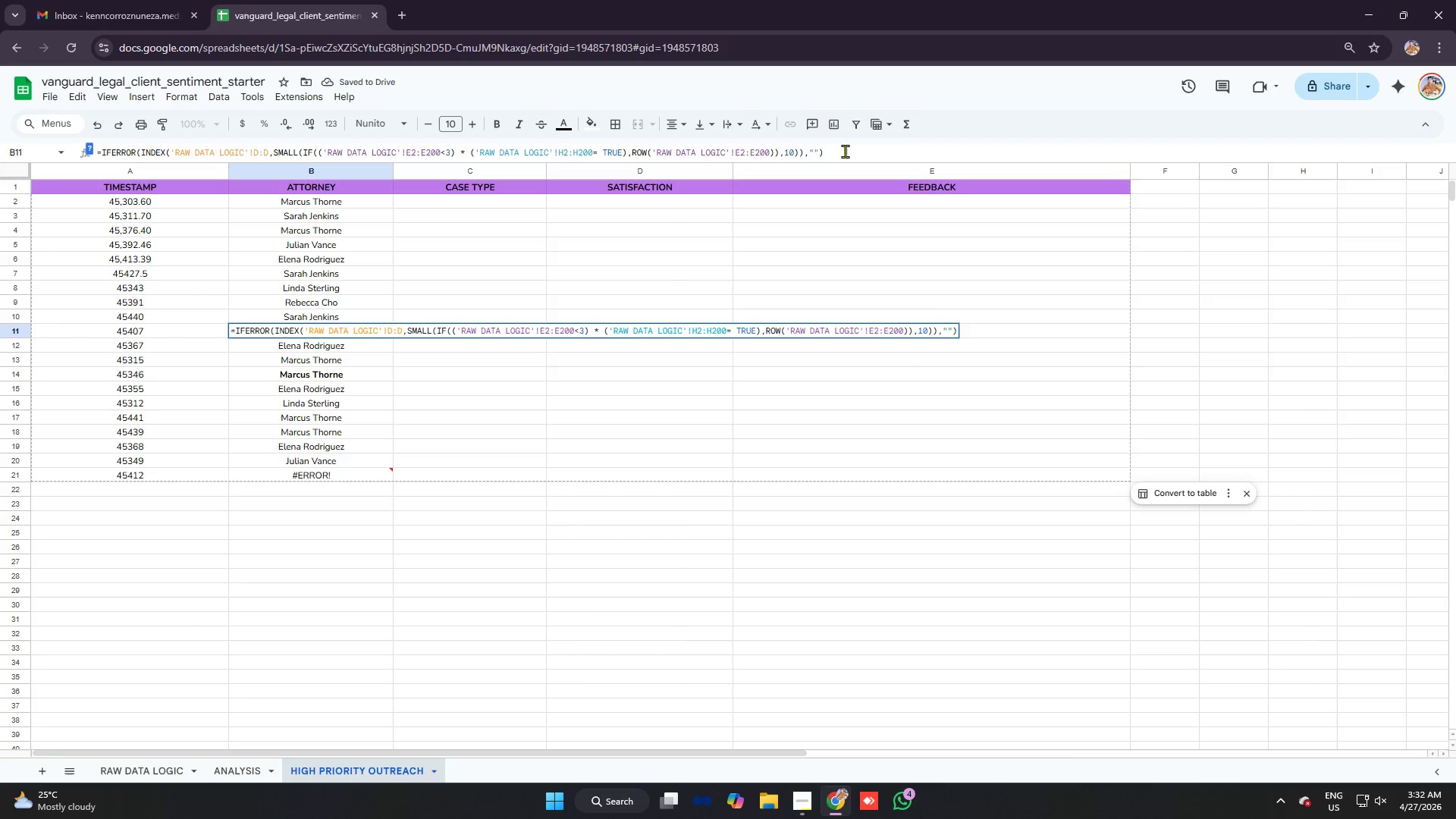 
key(Enter)
 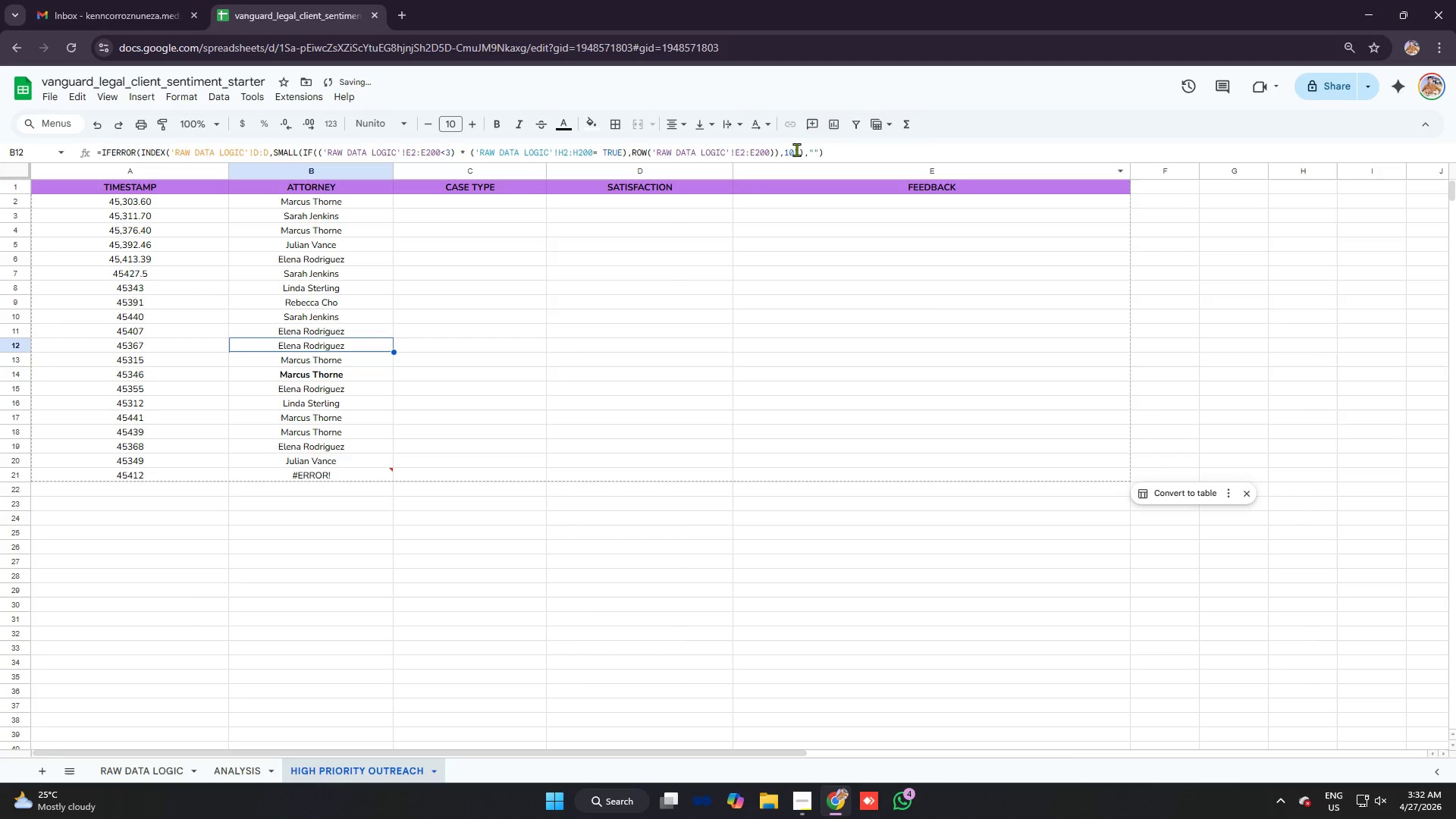 
left_click([792, 149])
 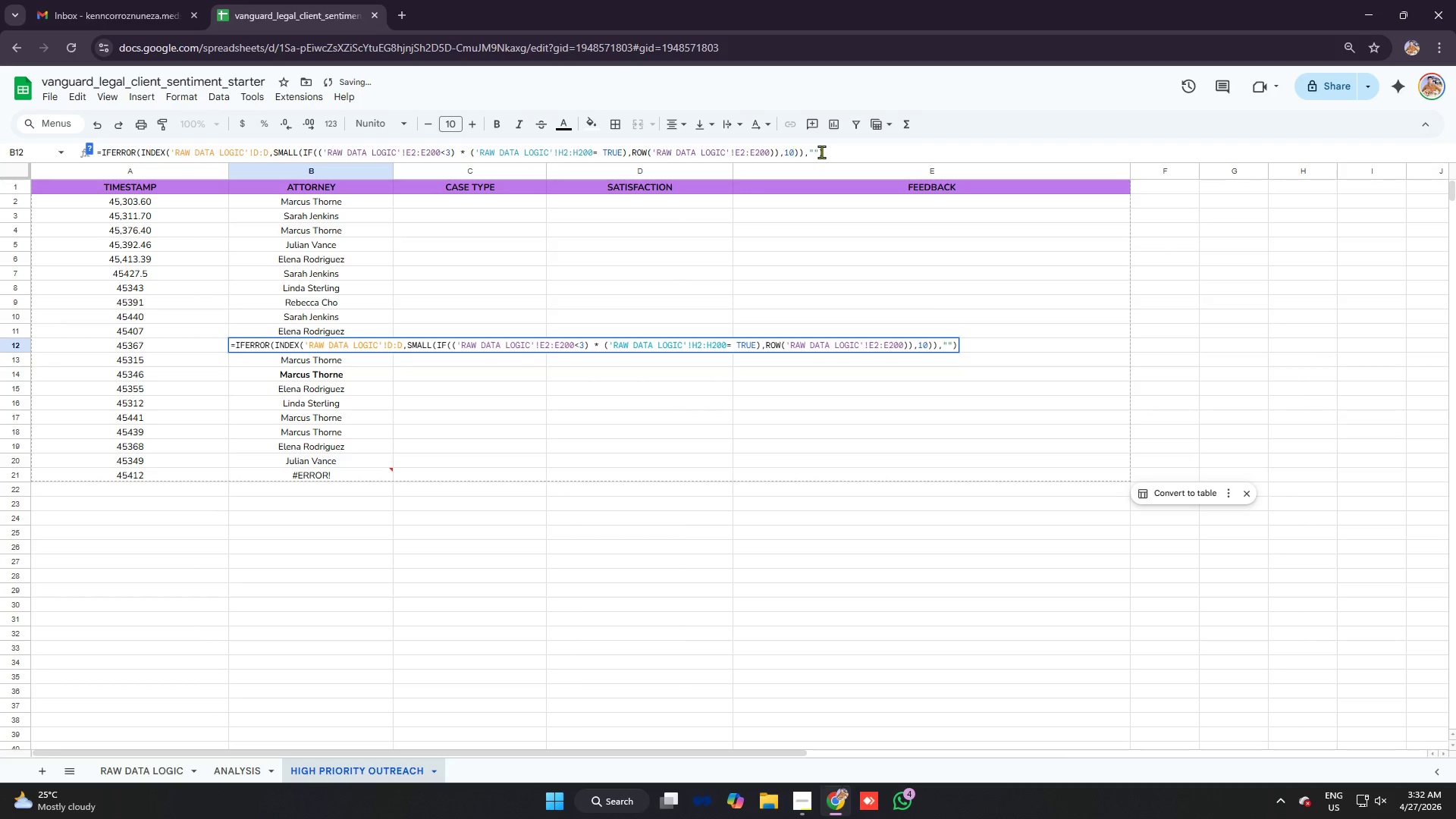 
key(Backspace)
 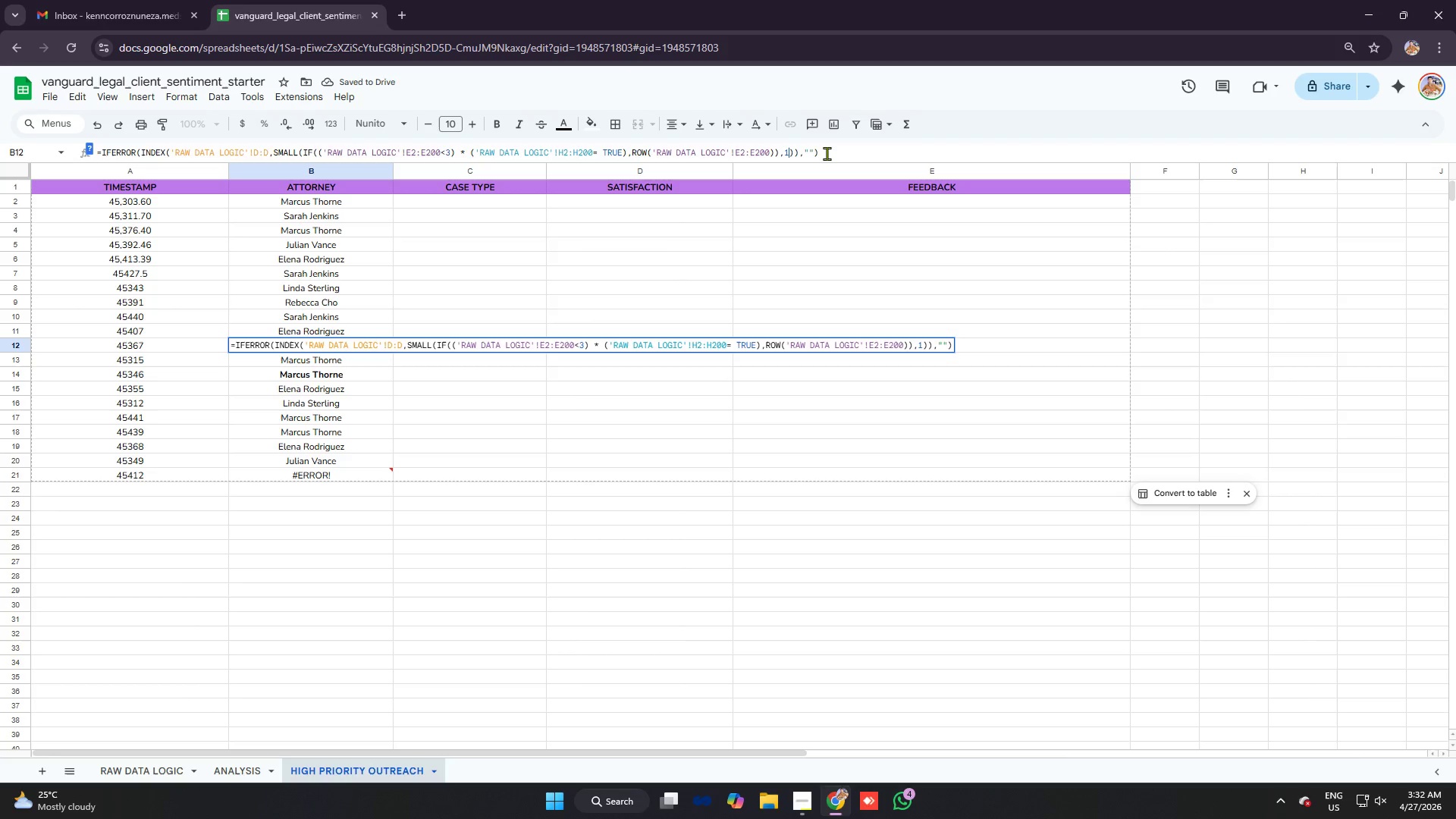 
key(1)
 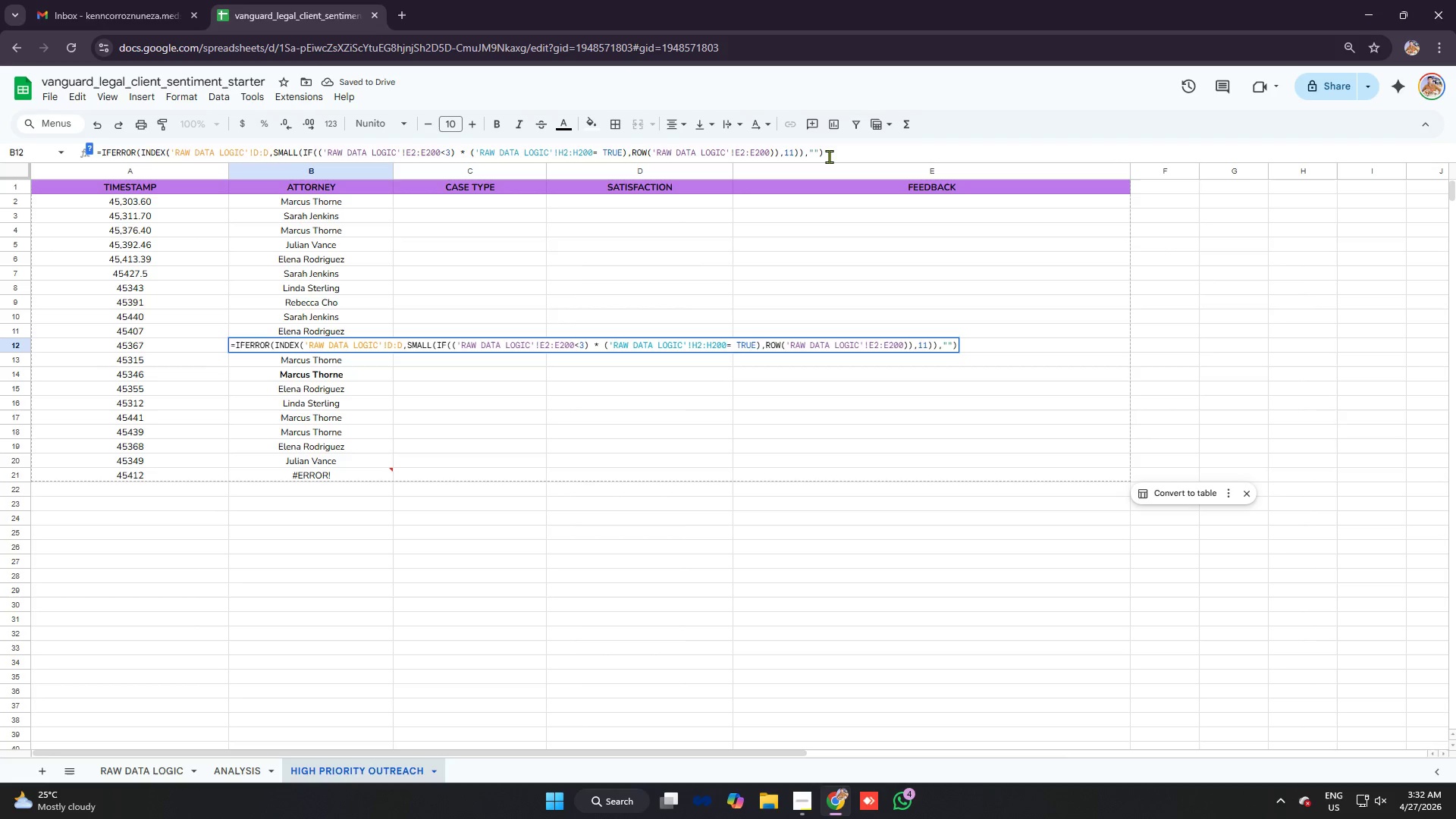 
key(Enter)
 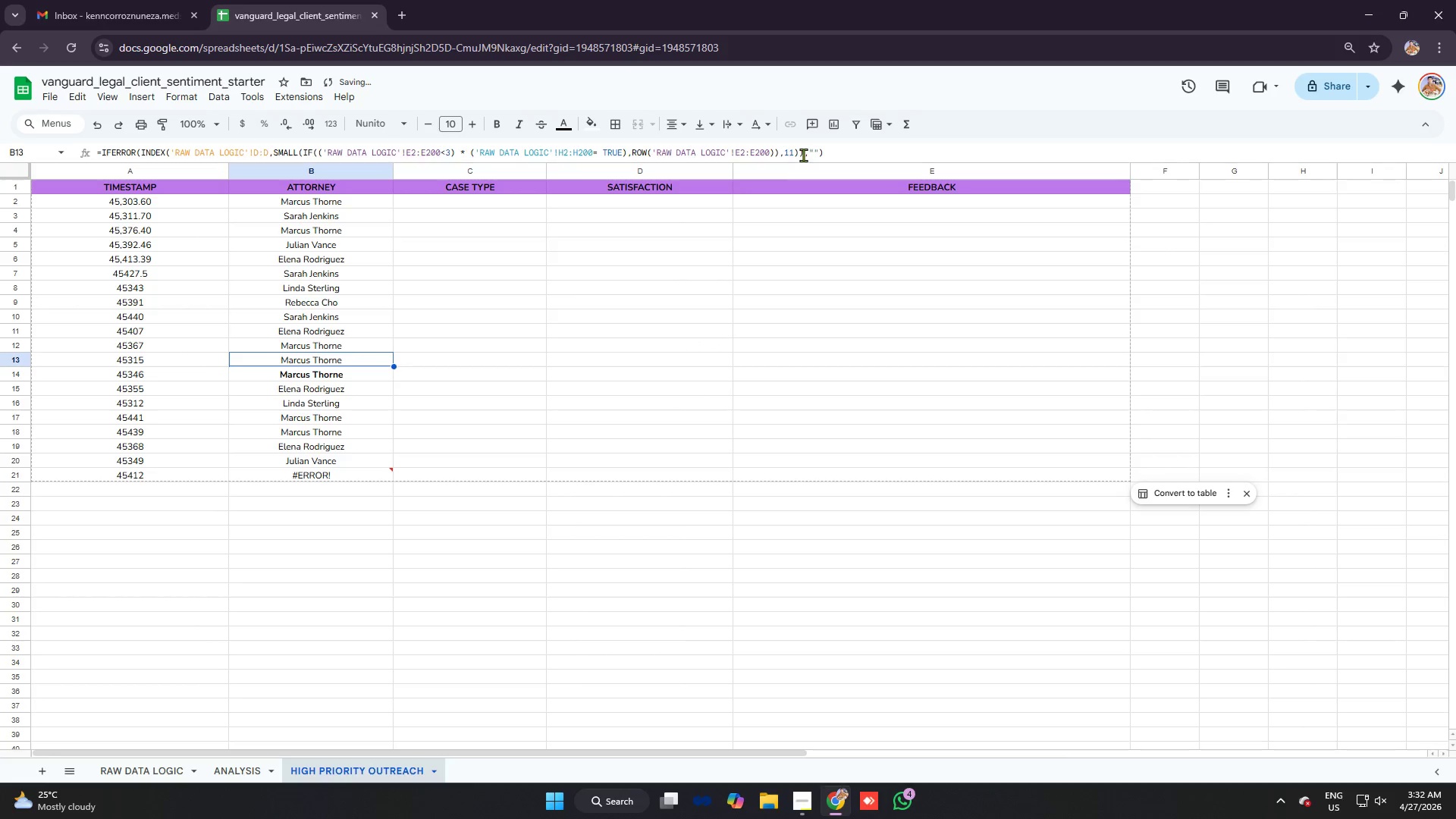 
left_click([793, 151])
 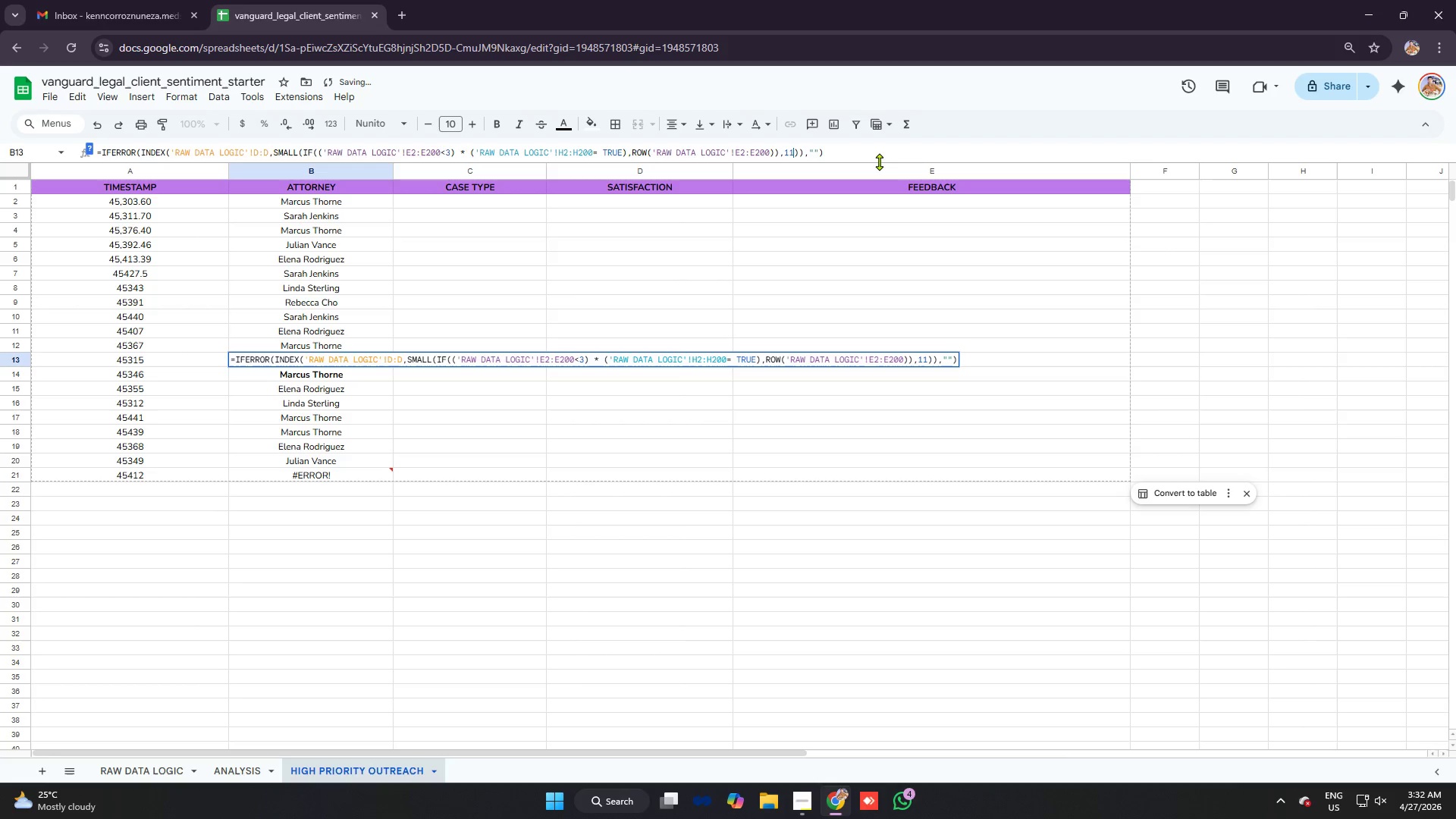 
key(Backspace)
 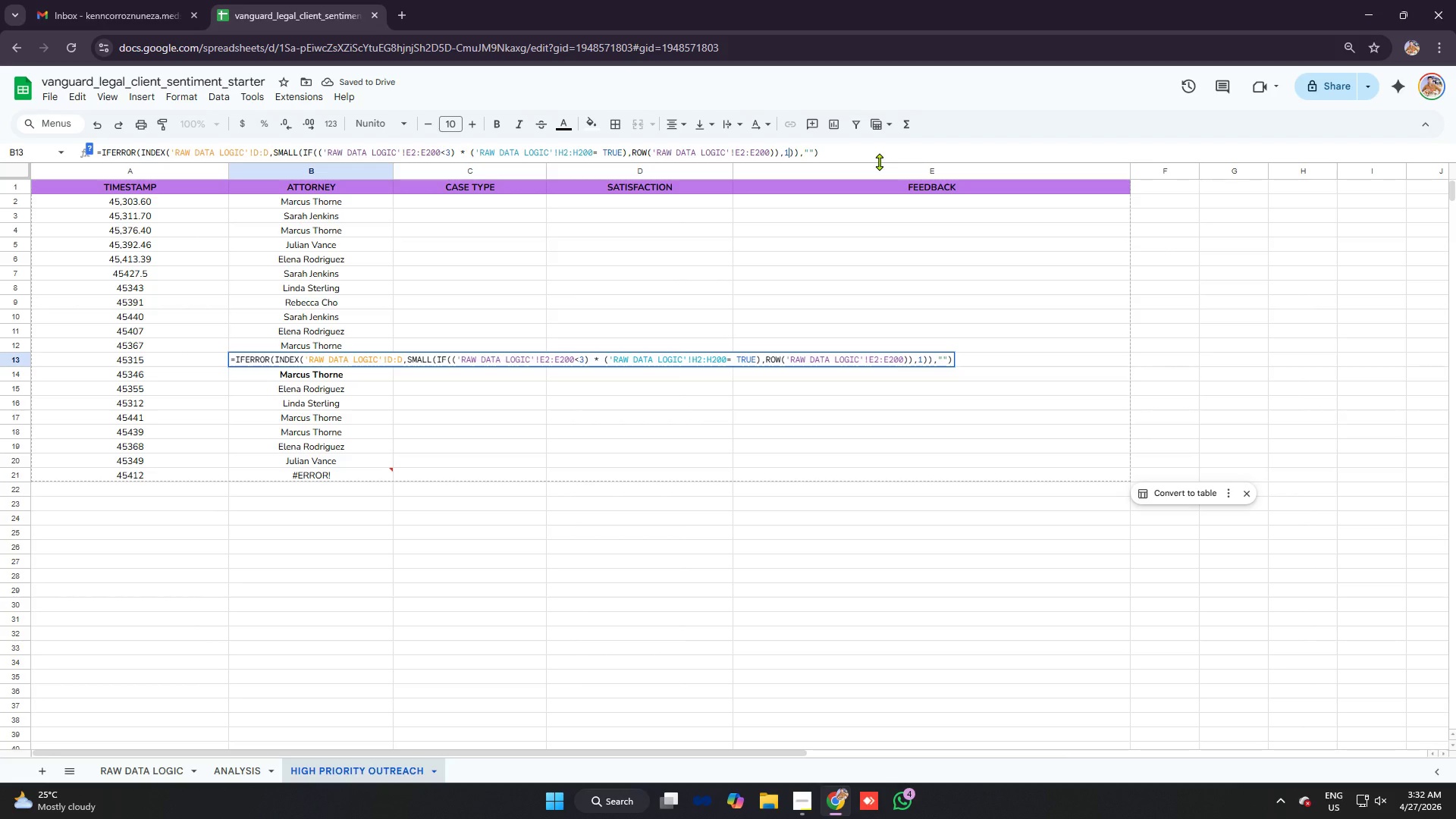 
key(2)
 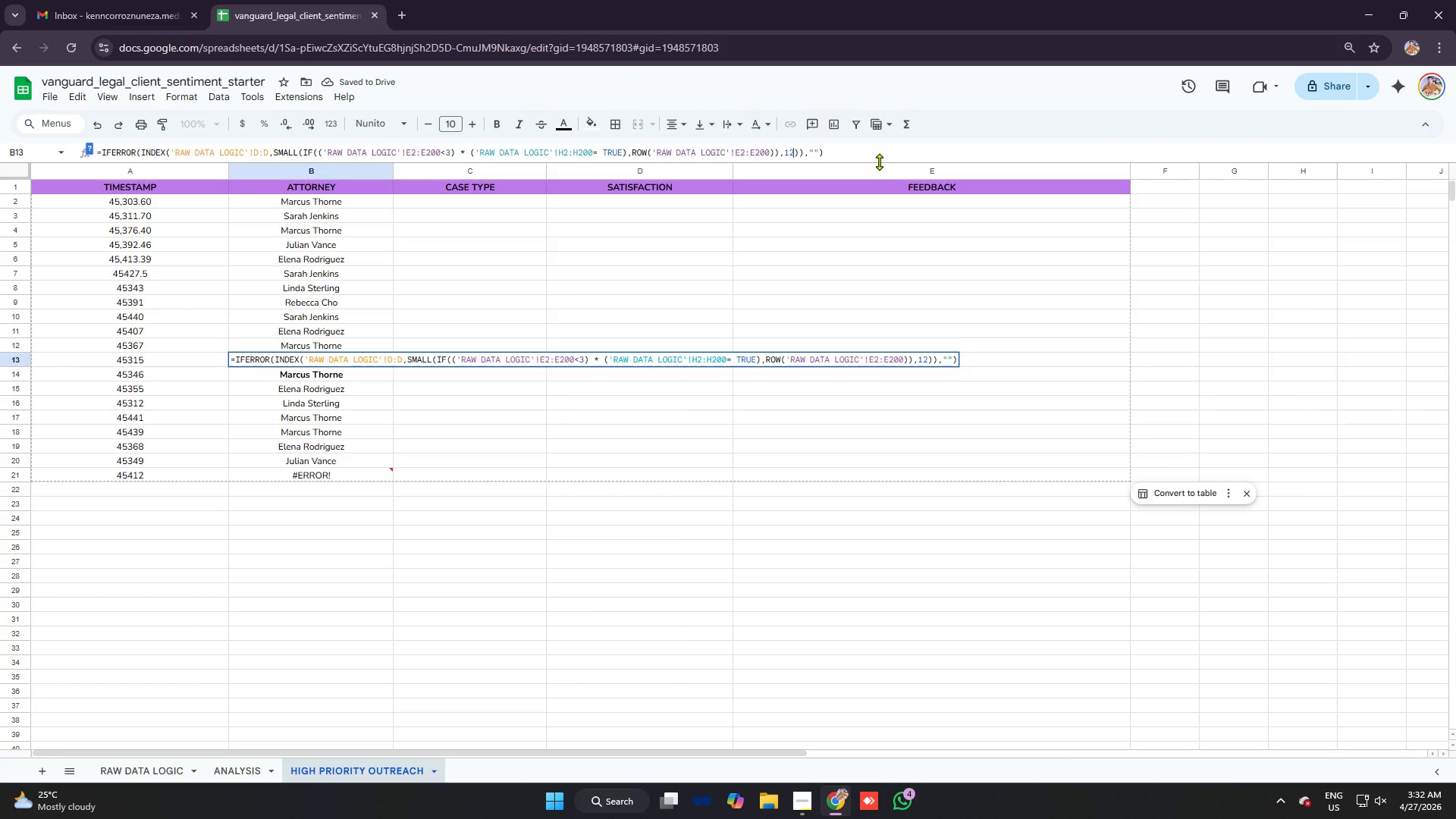 
key(Enter)
 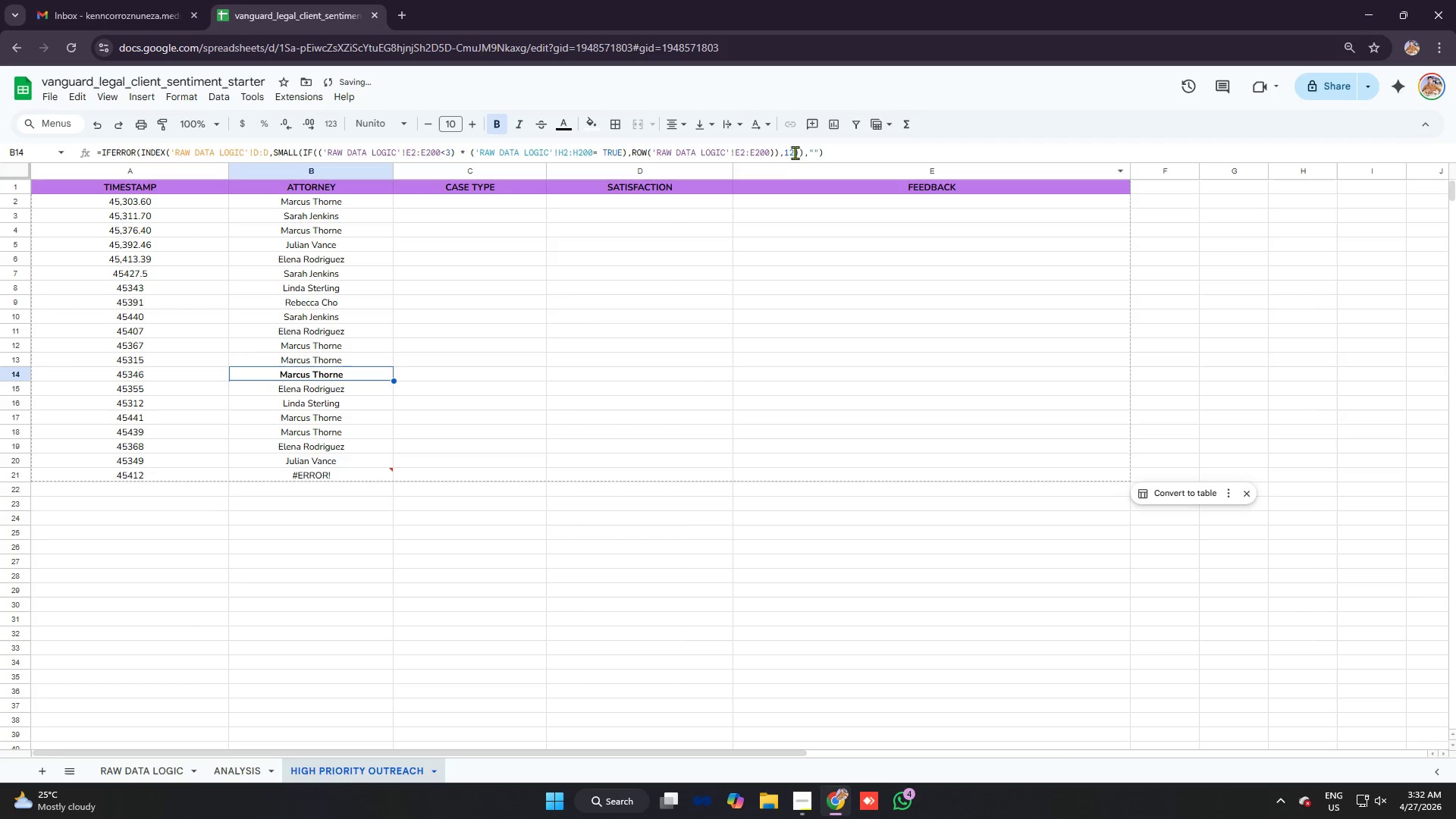 
left_click([795, 152])
 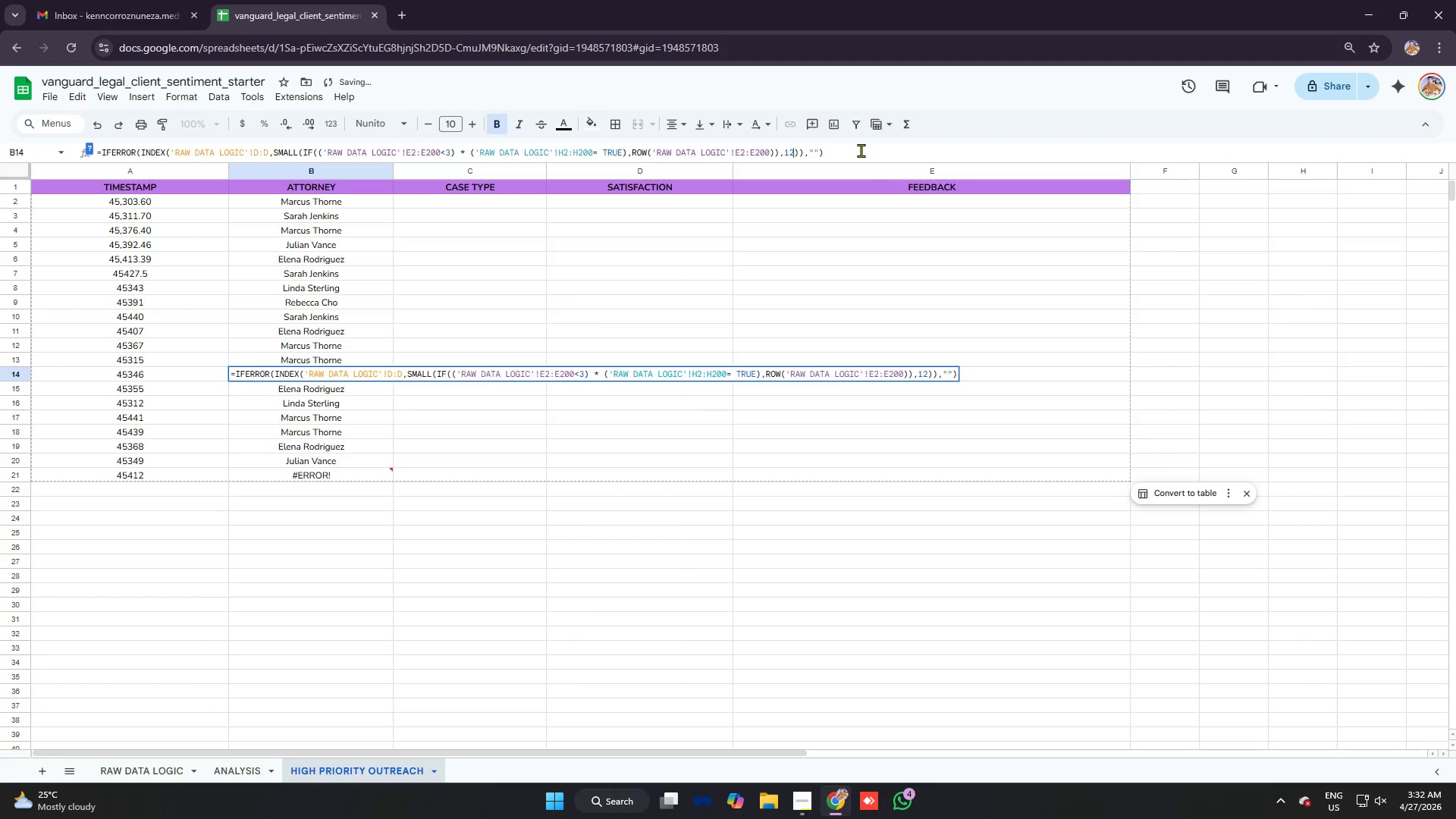 
key(Backspace)
 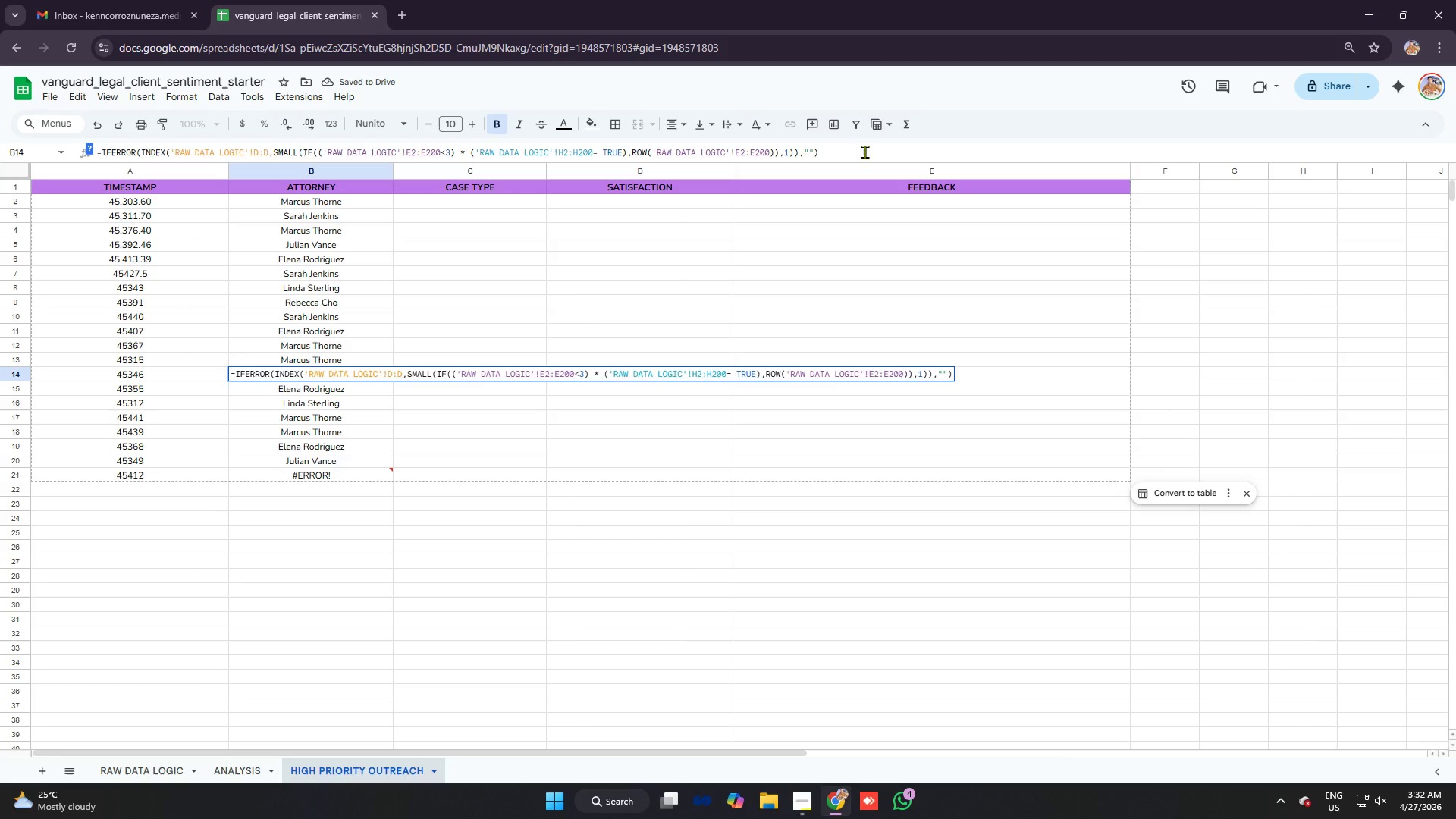 
key(3)
 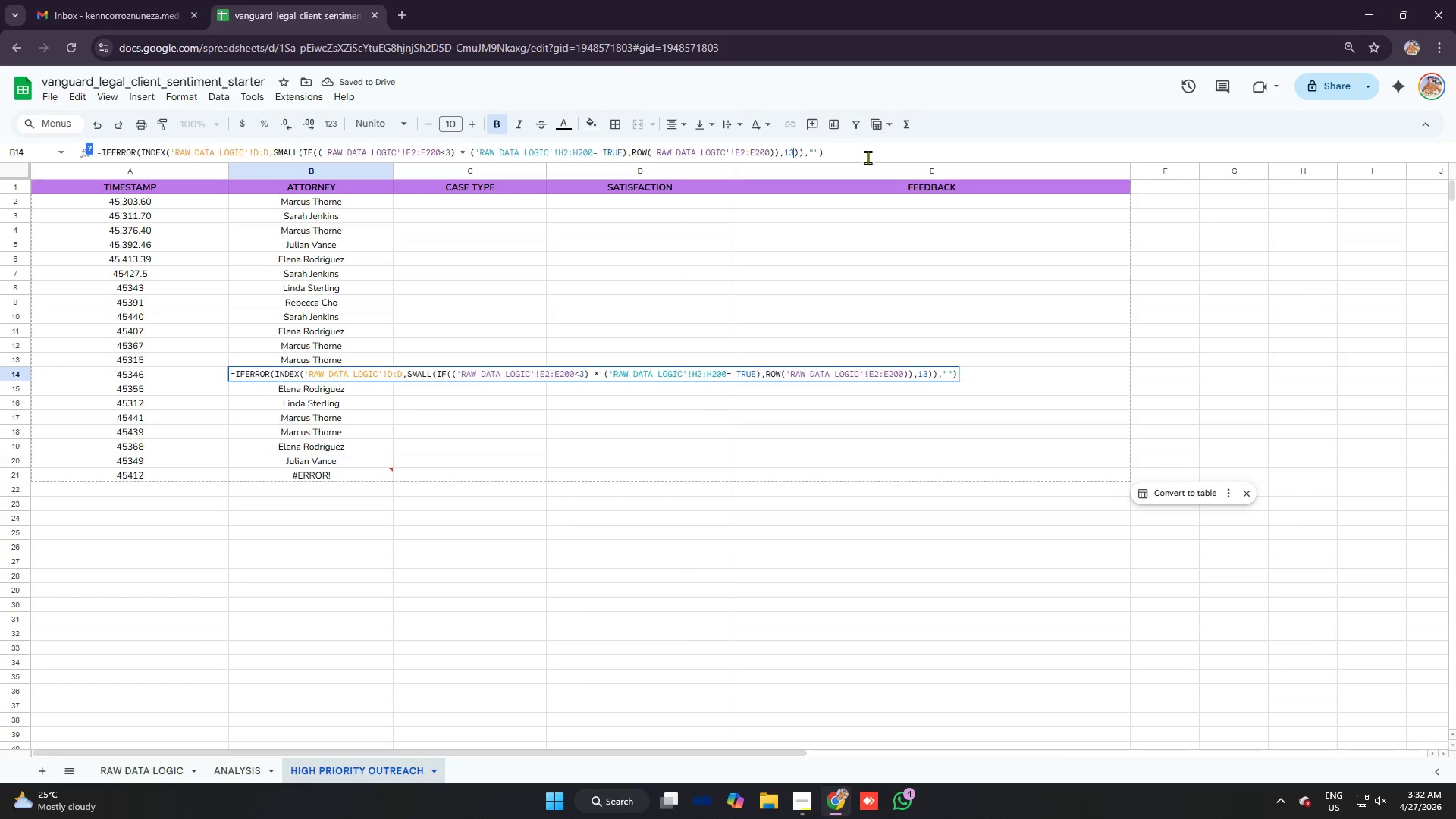 
key(Enter)
 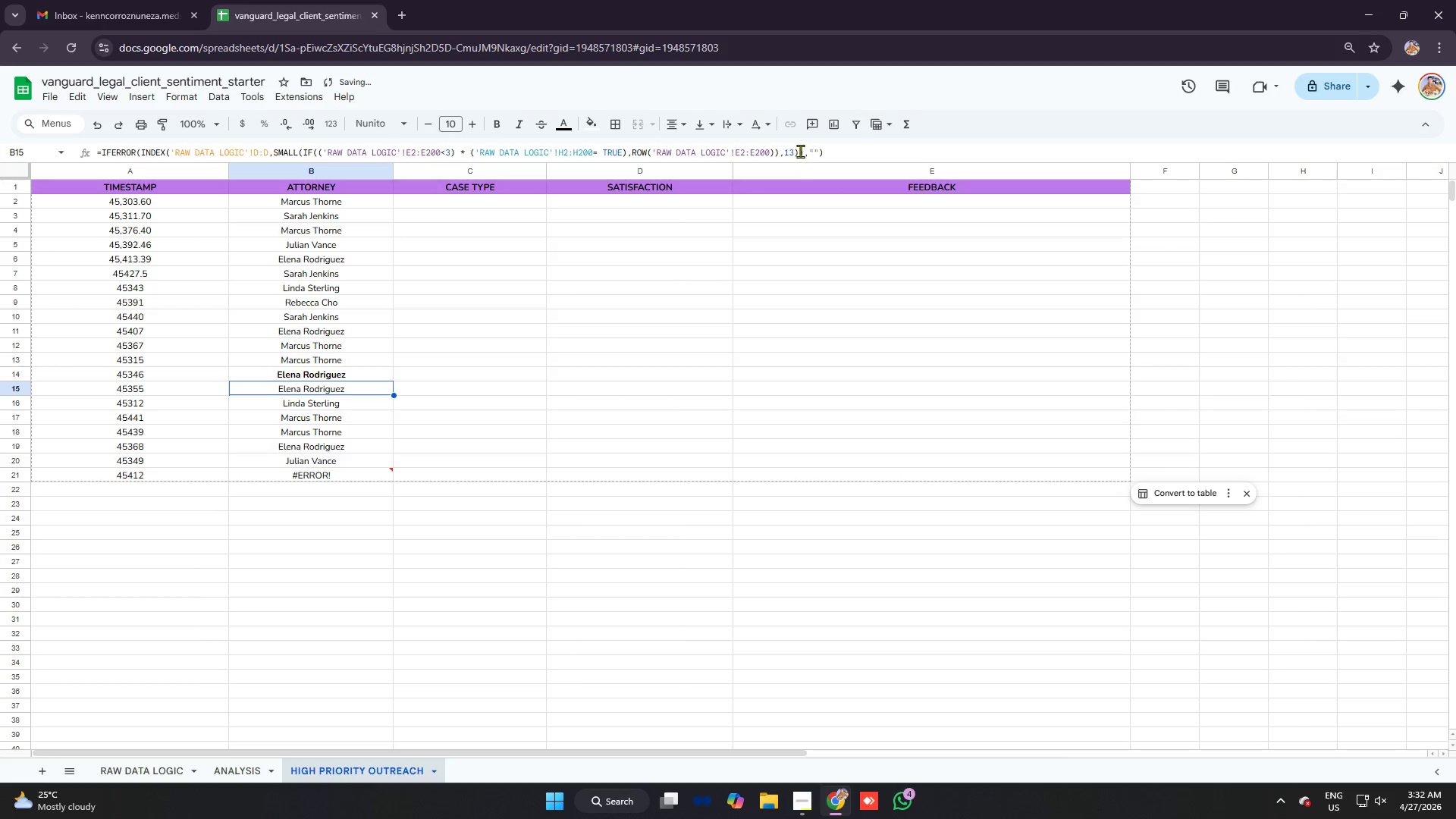 
left_click([792, 149])
 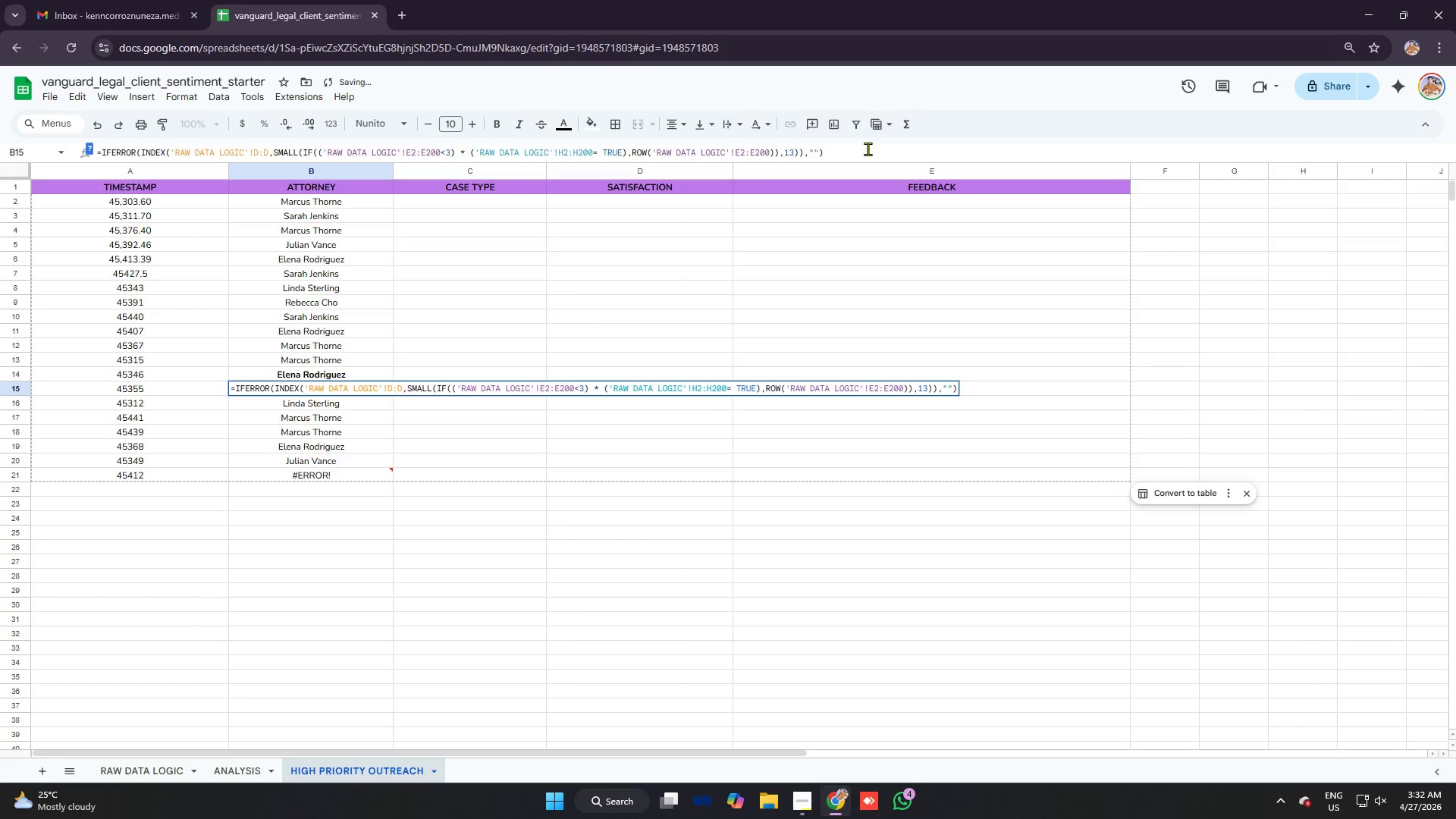 
key(Backspace)
 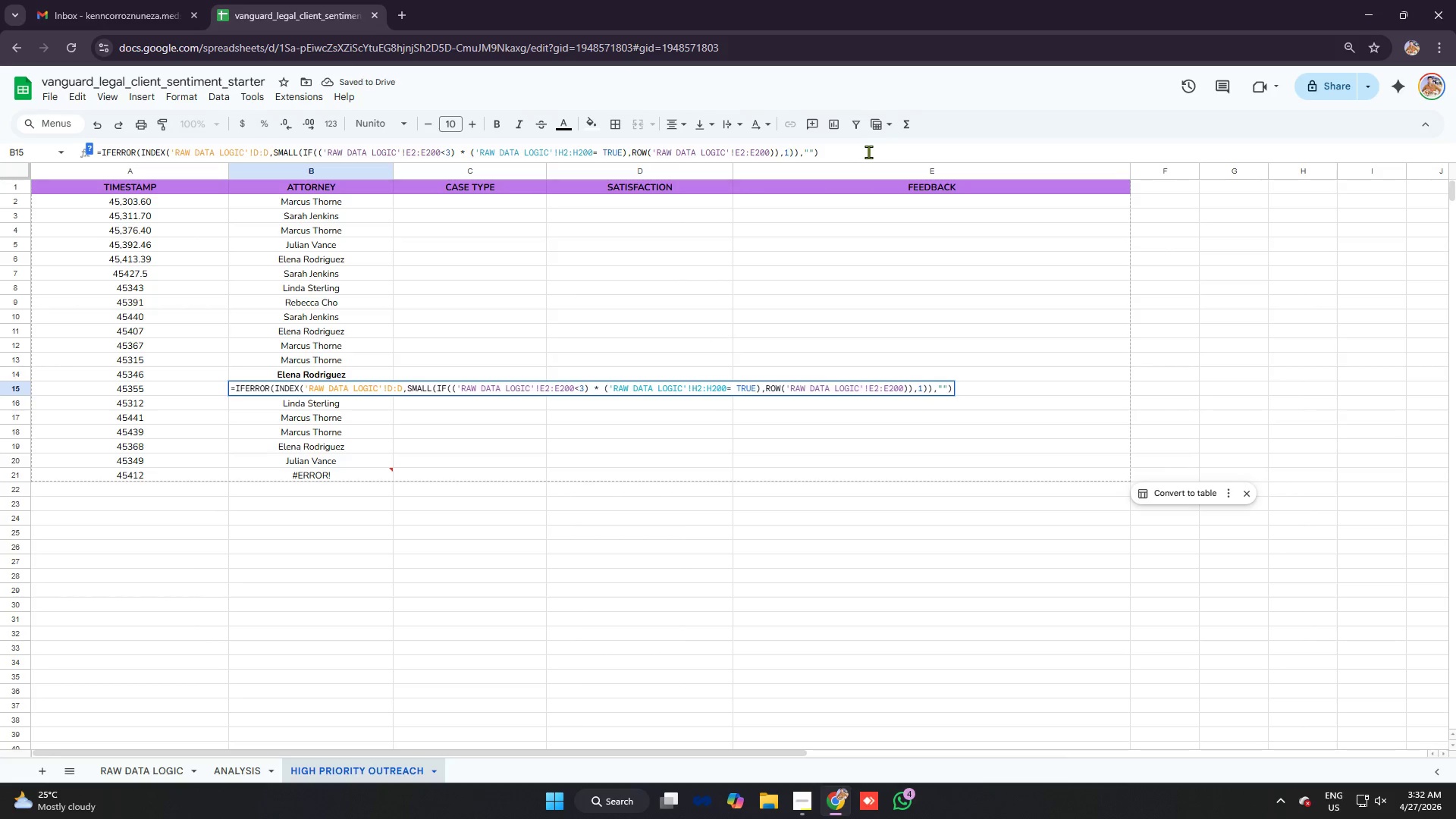 
key(4)
 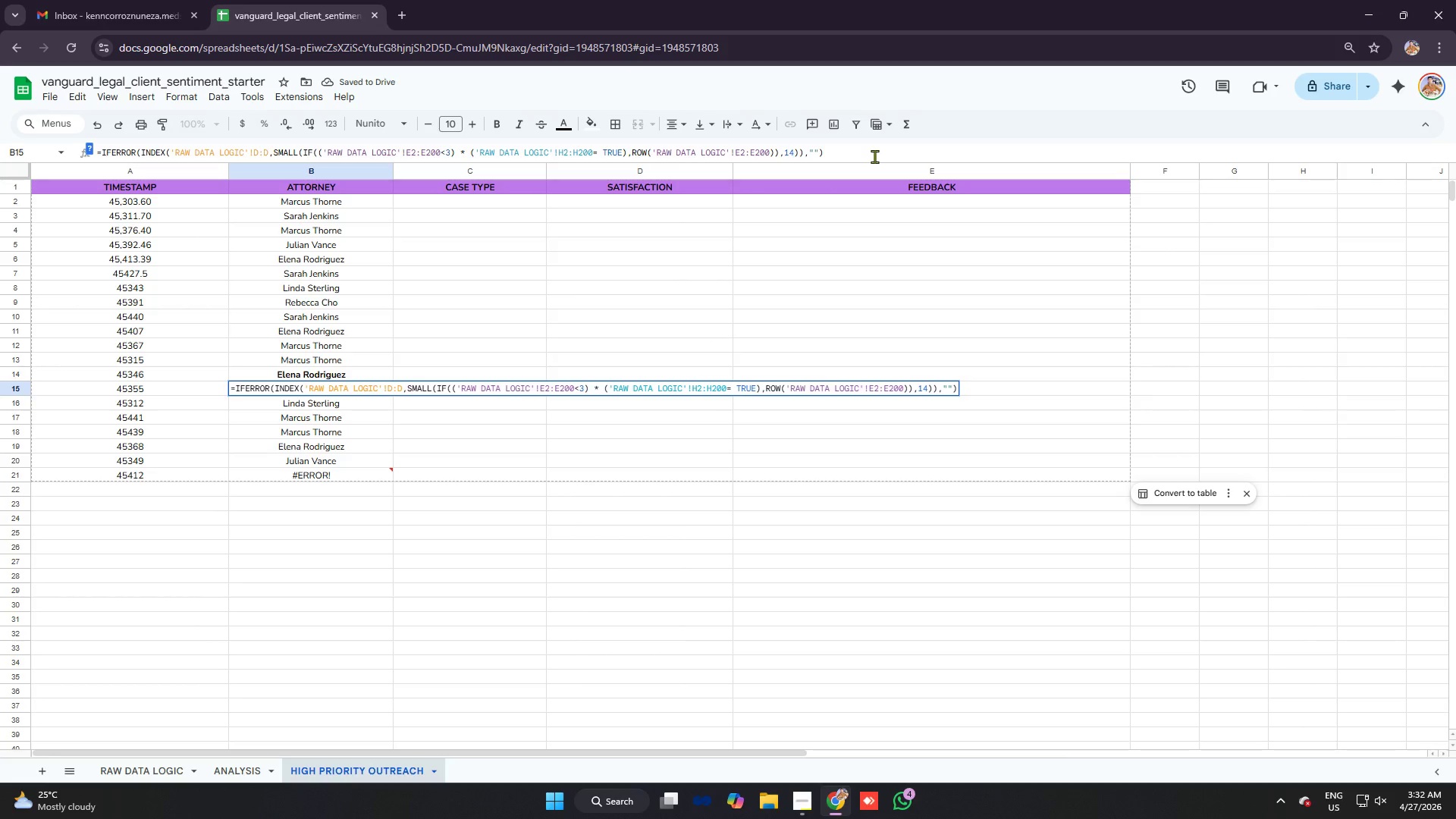 
key(Enter)
 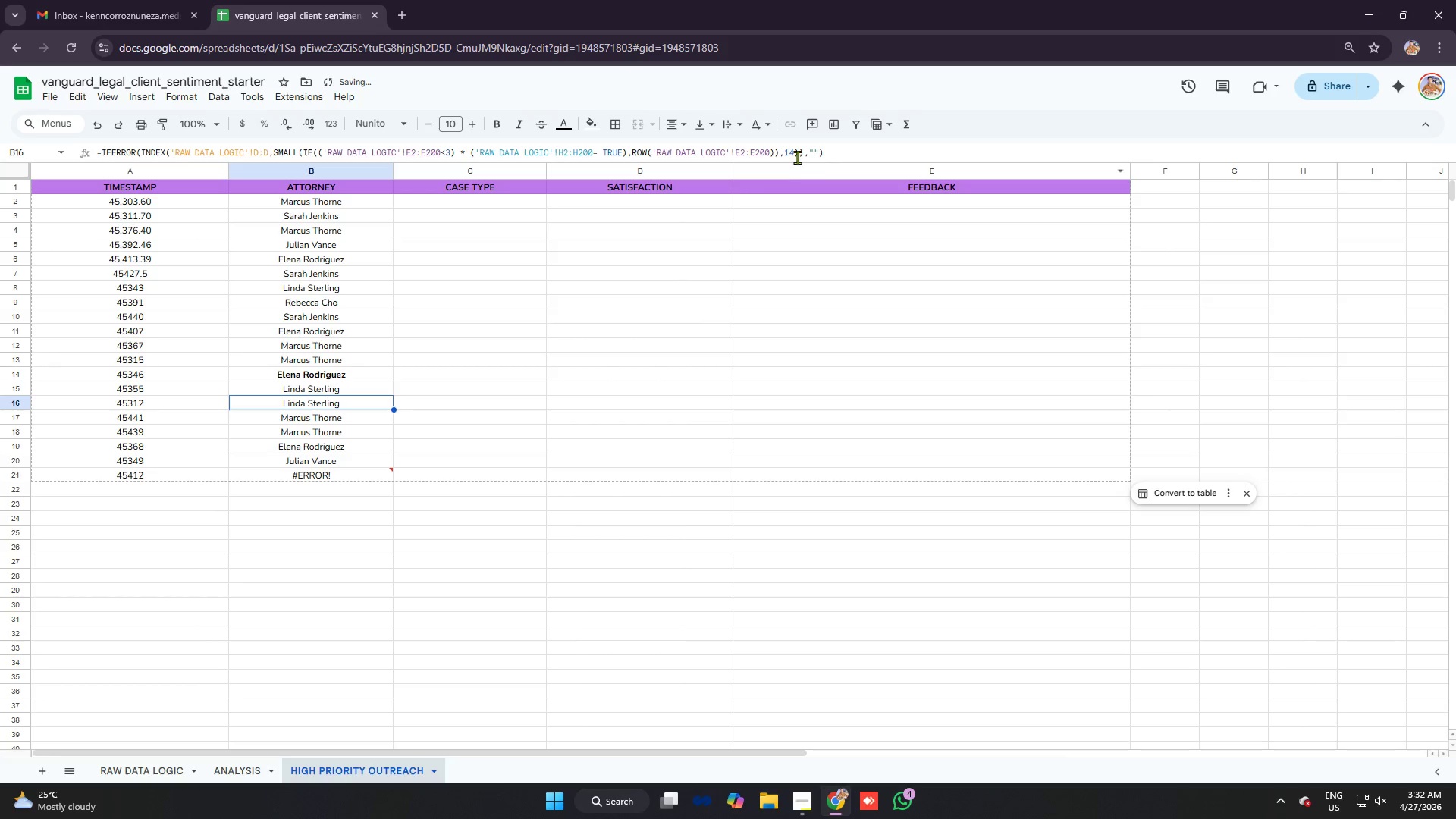 
left_click([793, 154])
 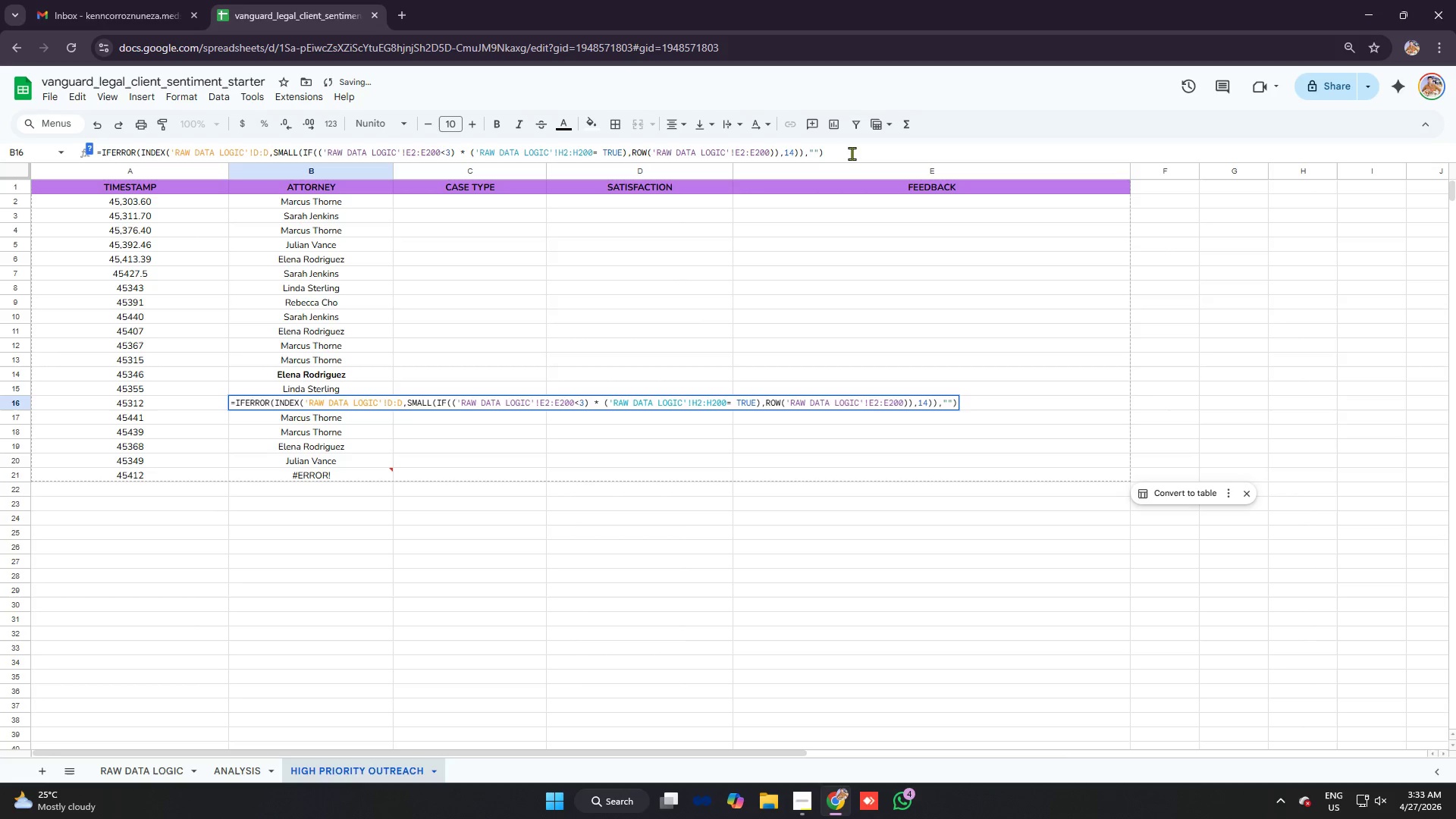 
key(Backspace)
 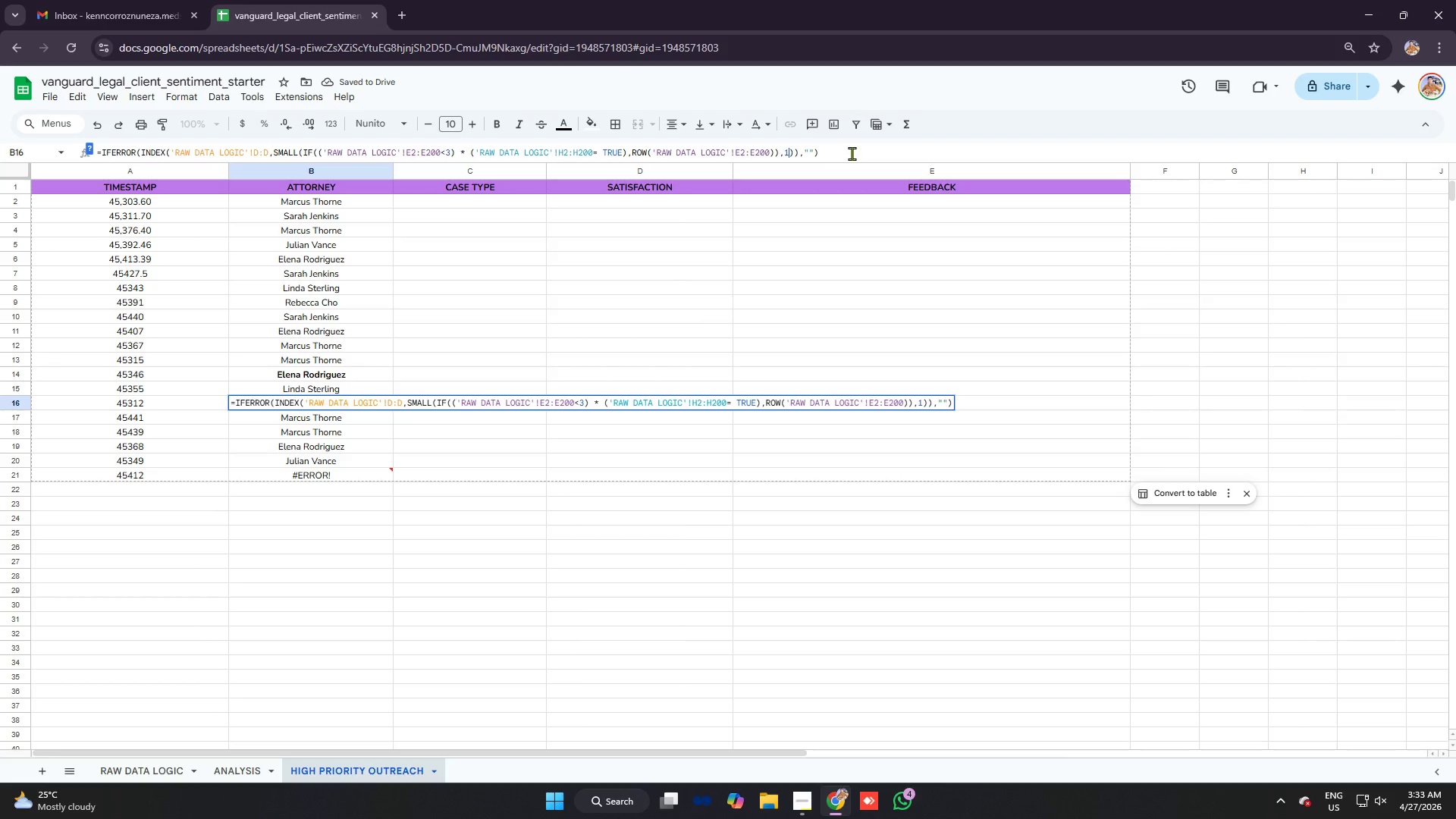 
key(5)
 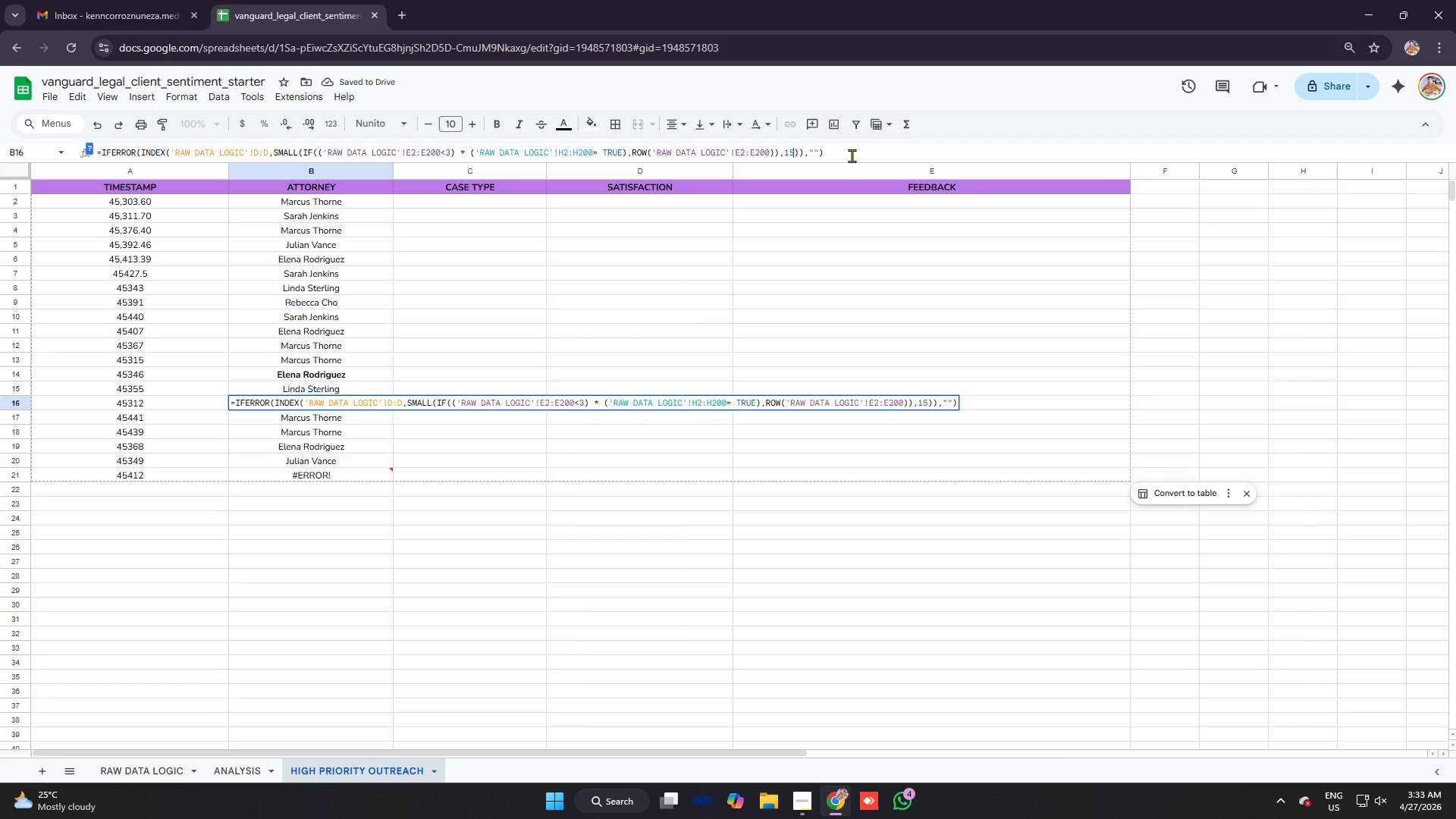 
key(Enter)
 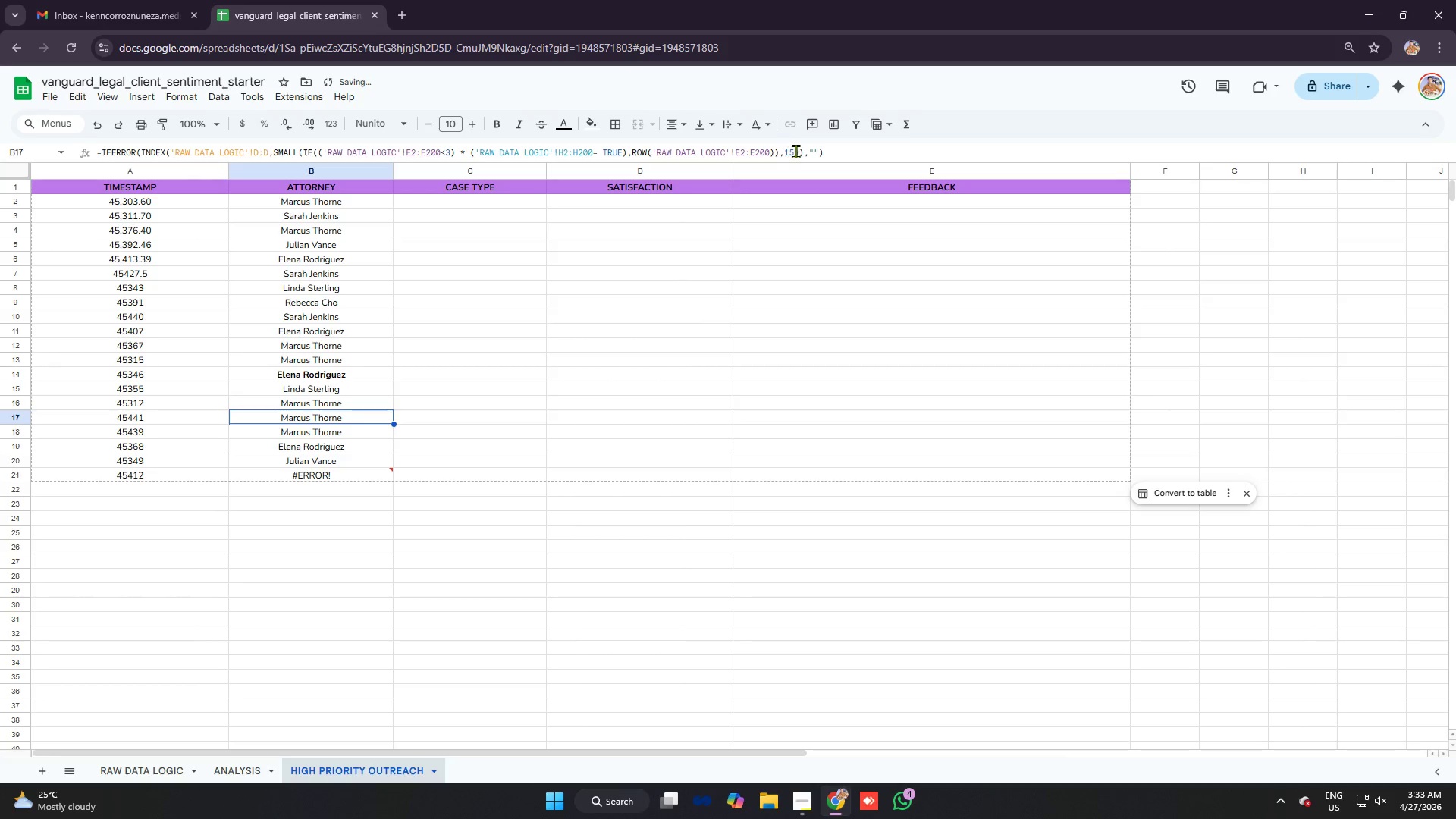 
left_click([794, 151])
 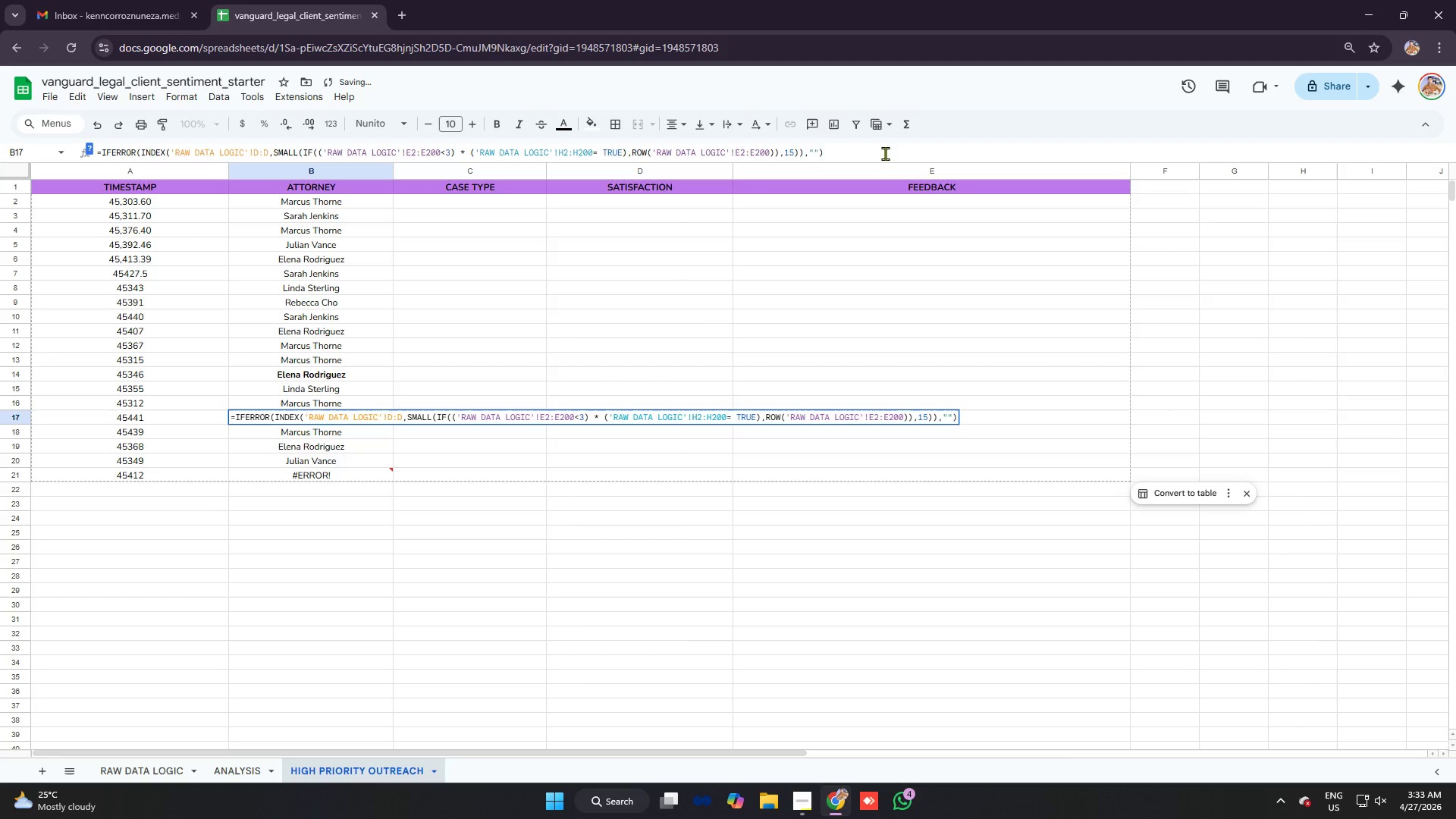 
key(Backspace)
 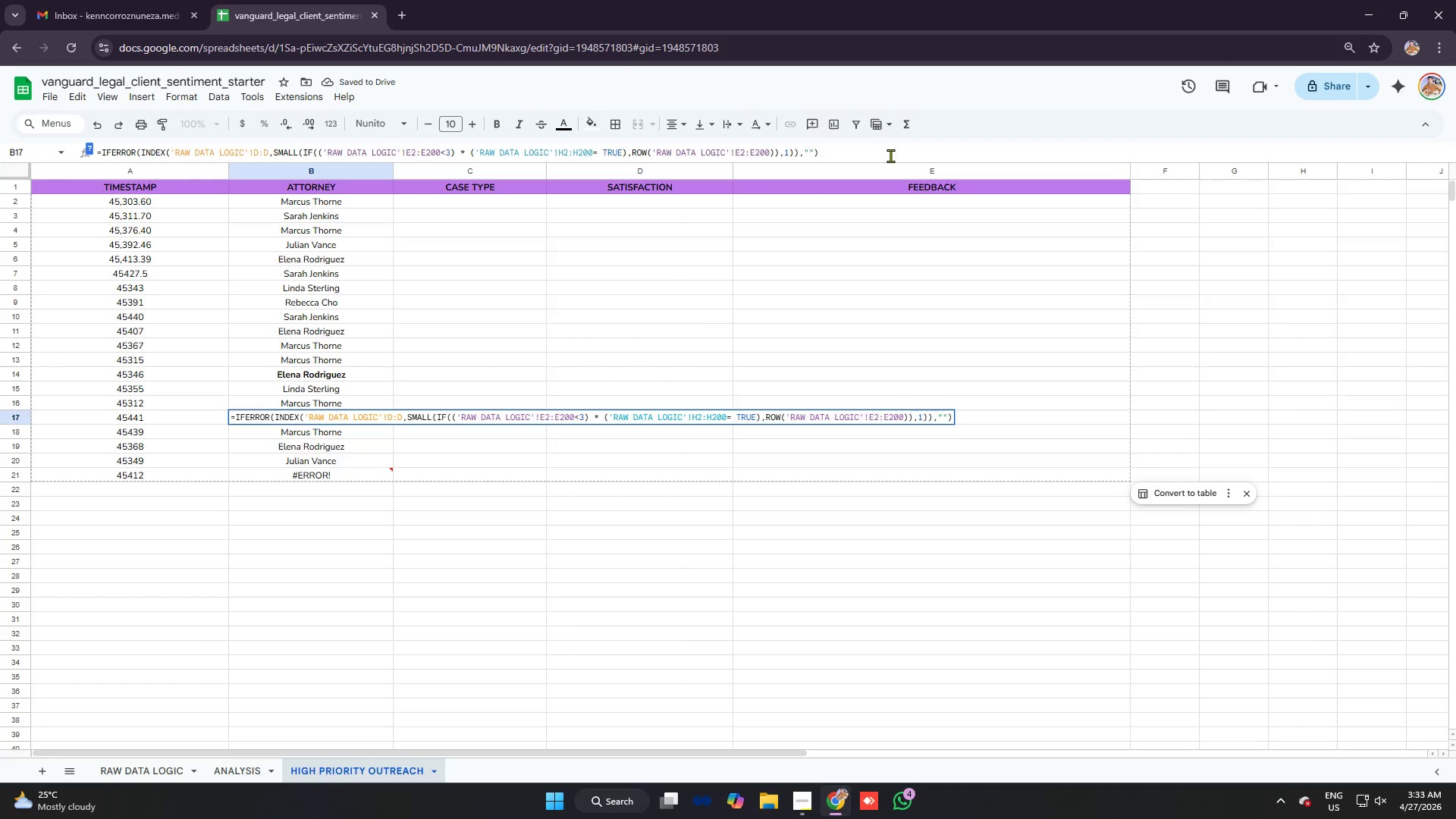 
key(6)
 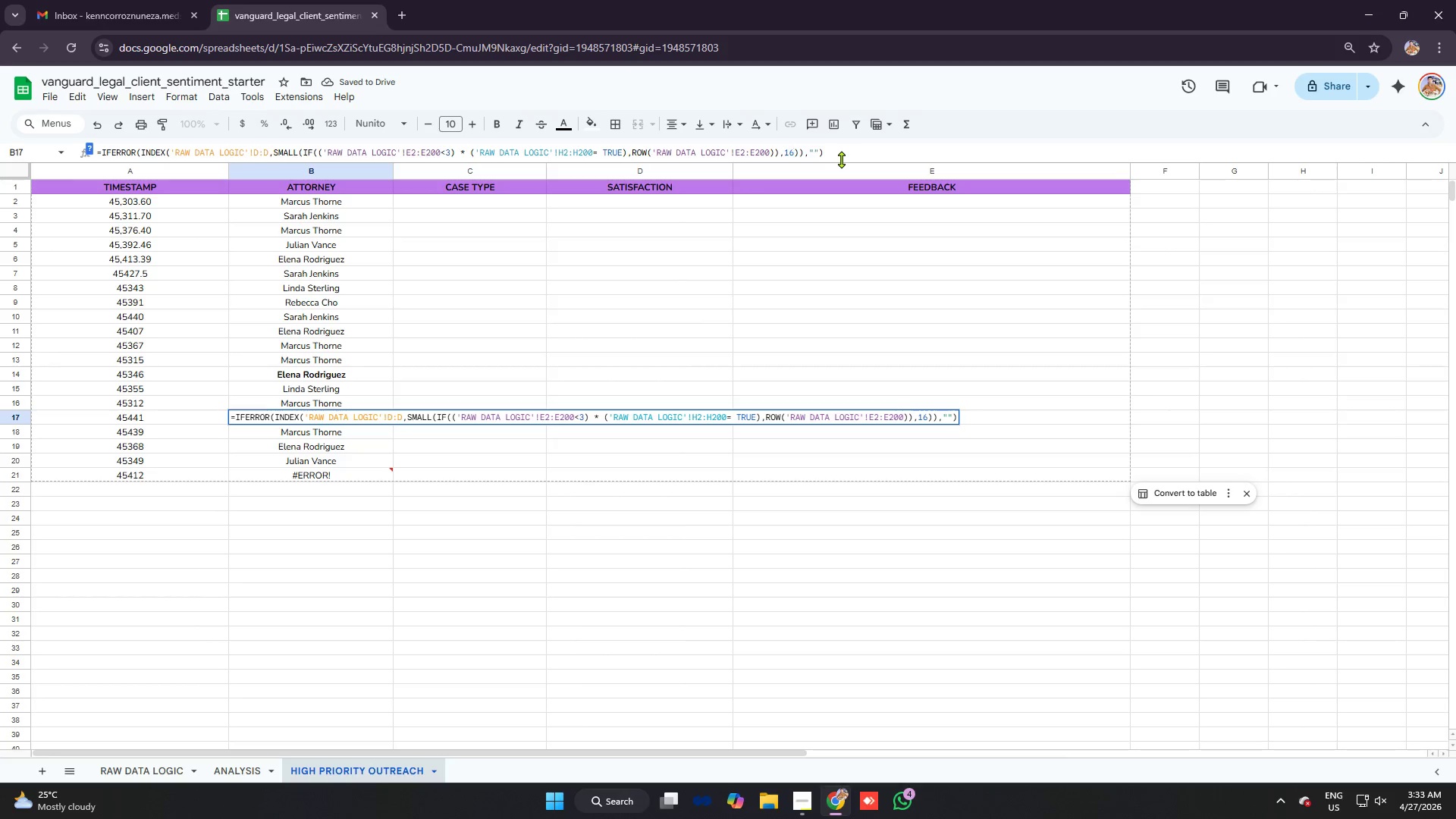 
key(Enter)
 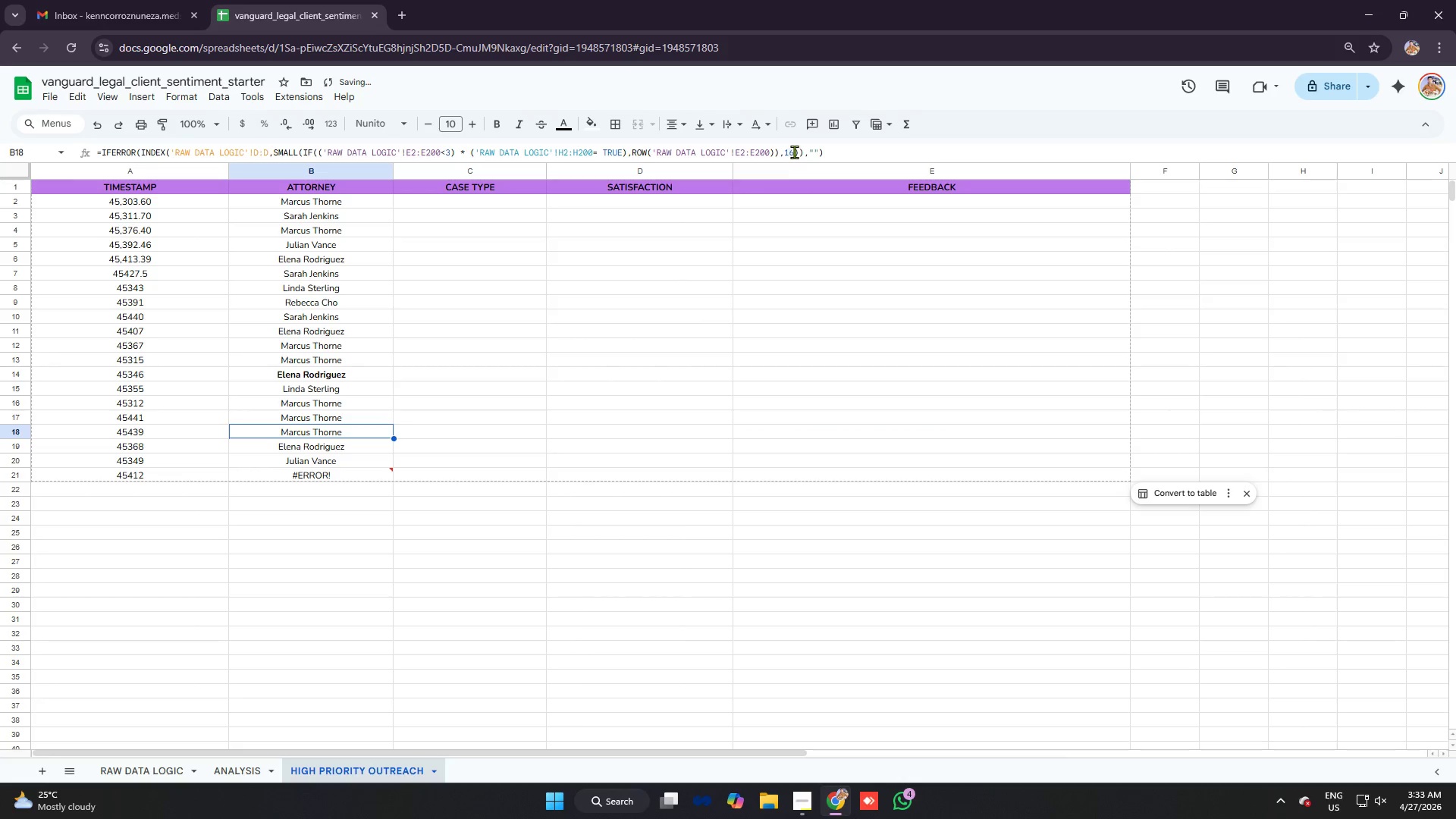 
left_click([793, 152])
 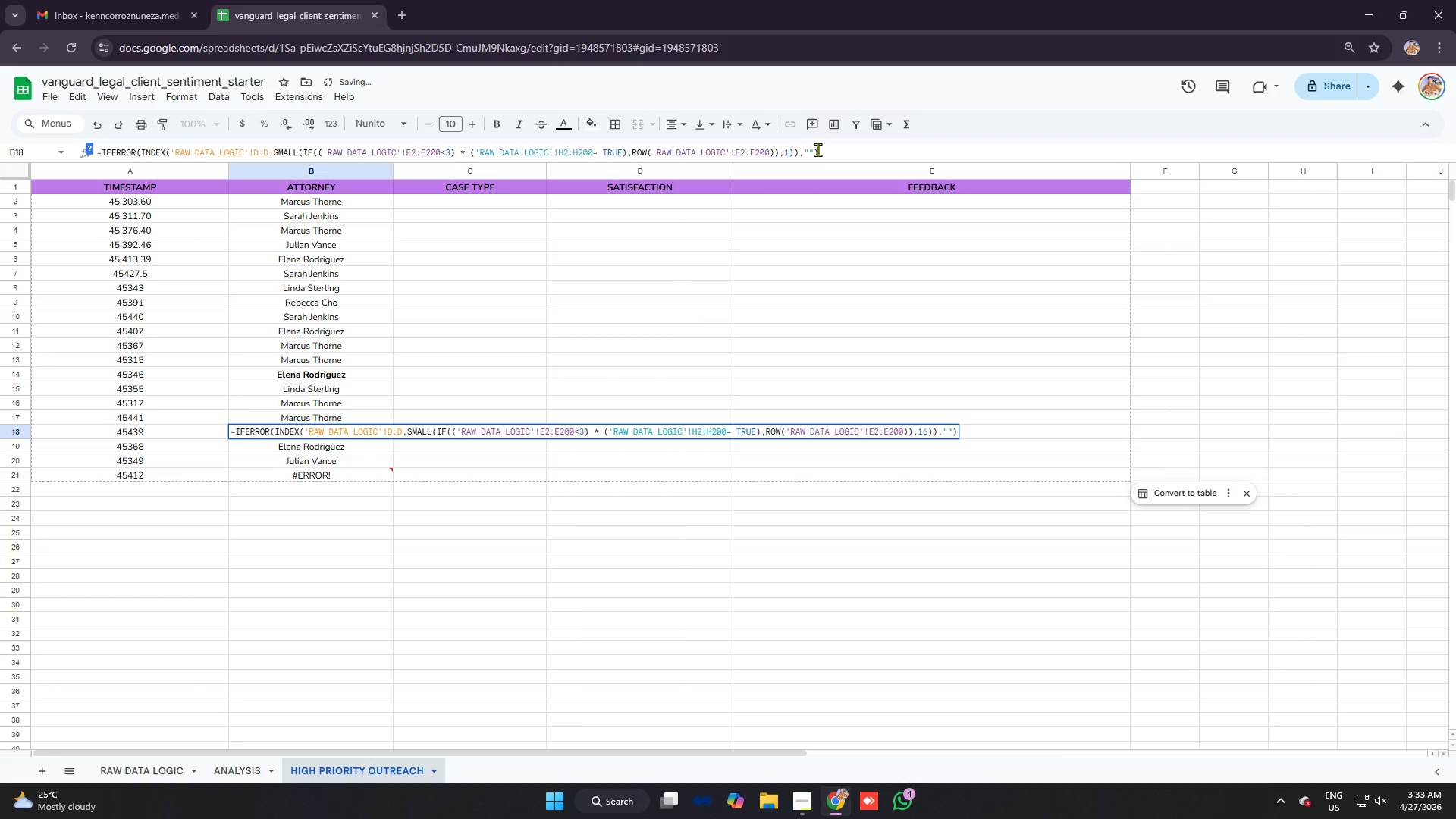 
key(Backspace)
 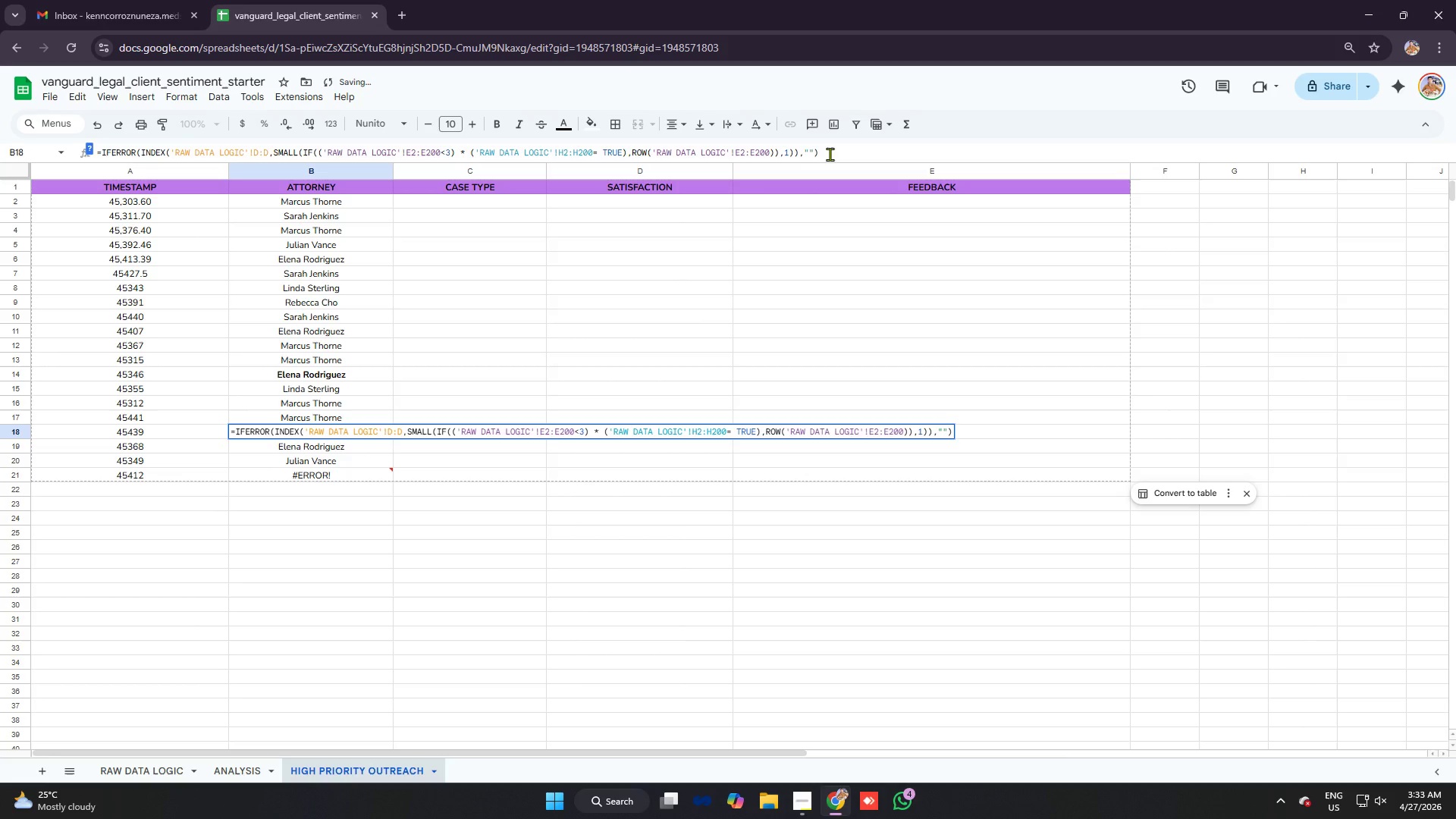 
key(7)
 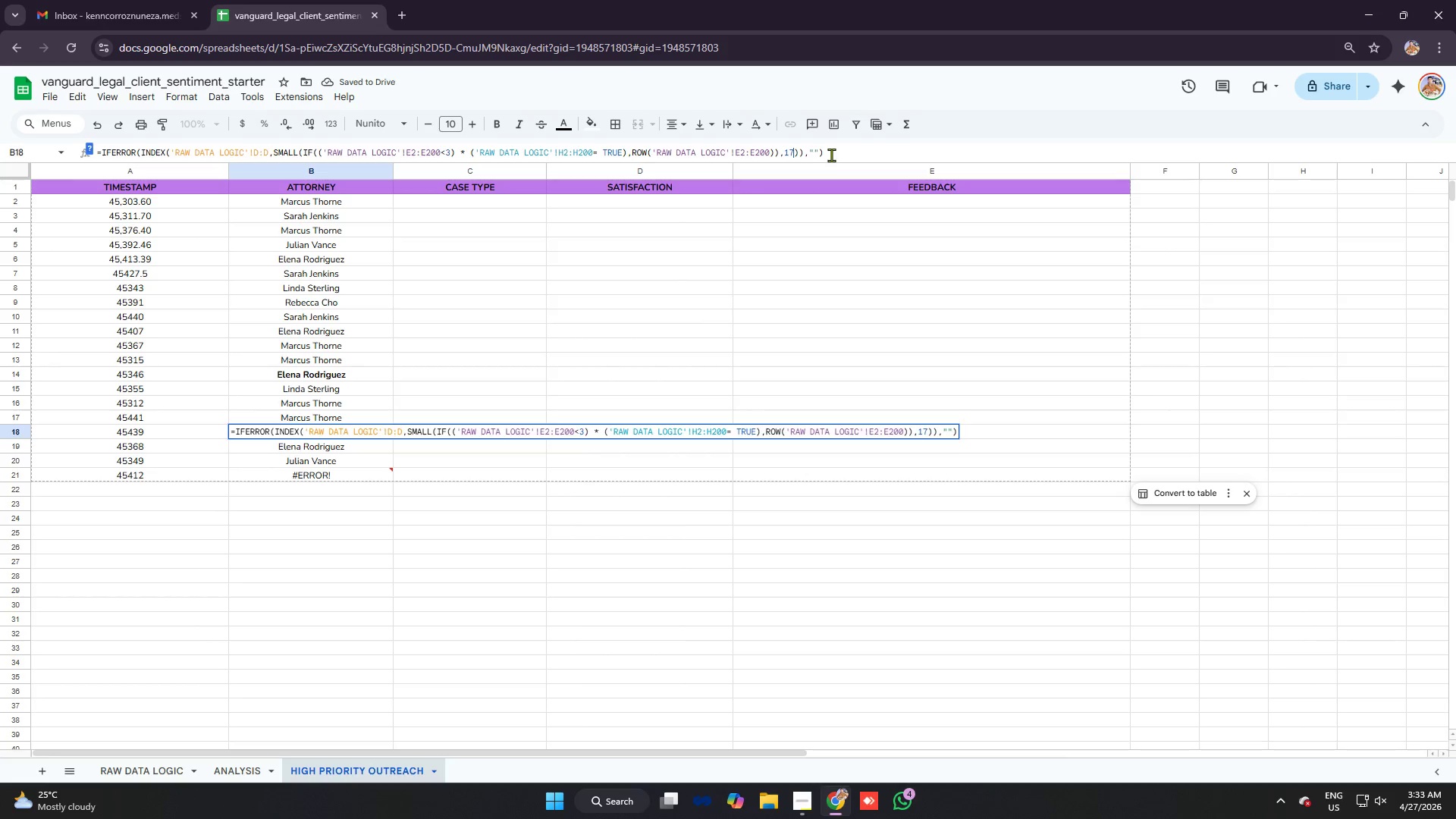 
key(Enter)
 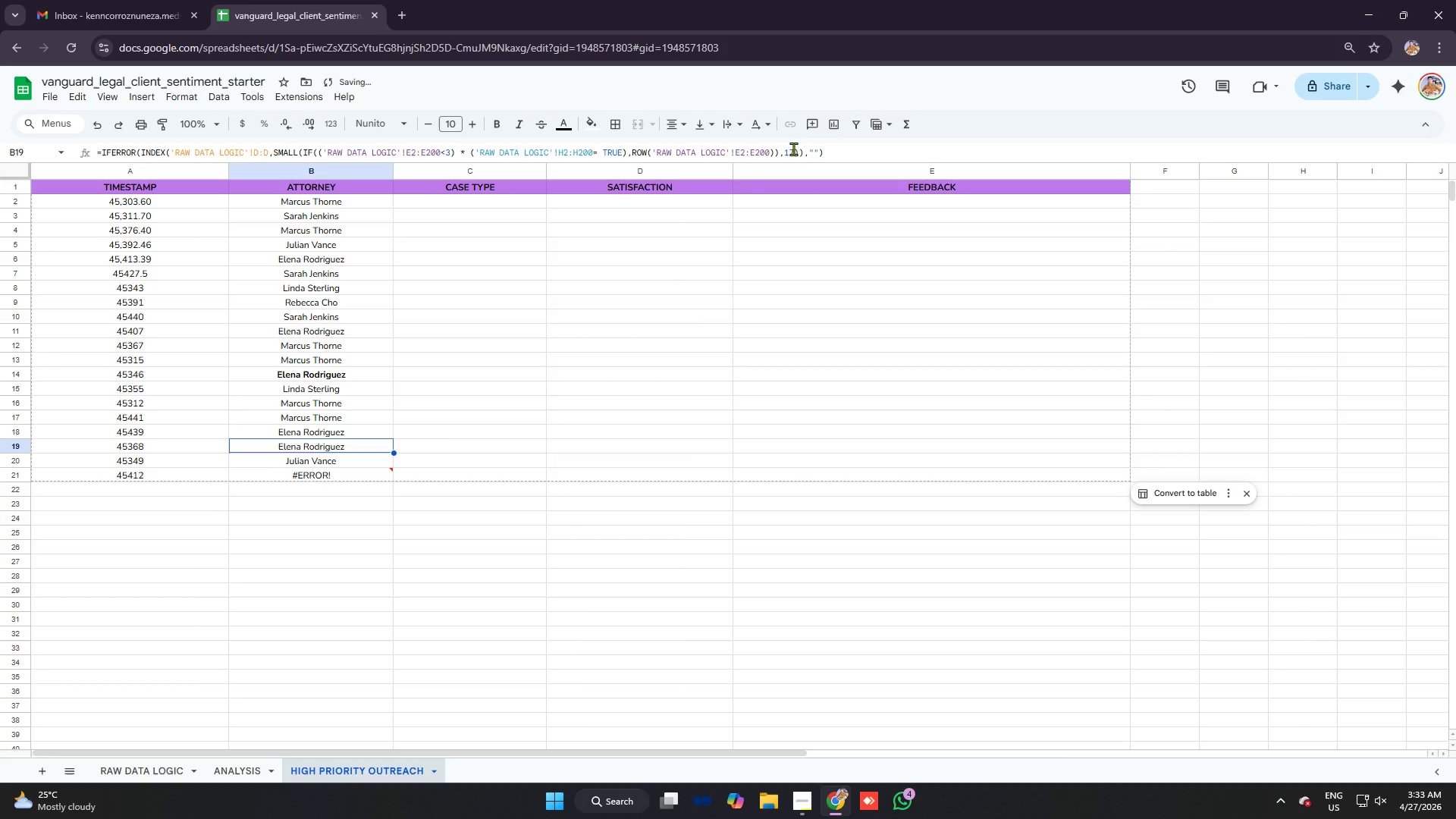 
left_click([793, 149])
 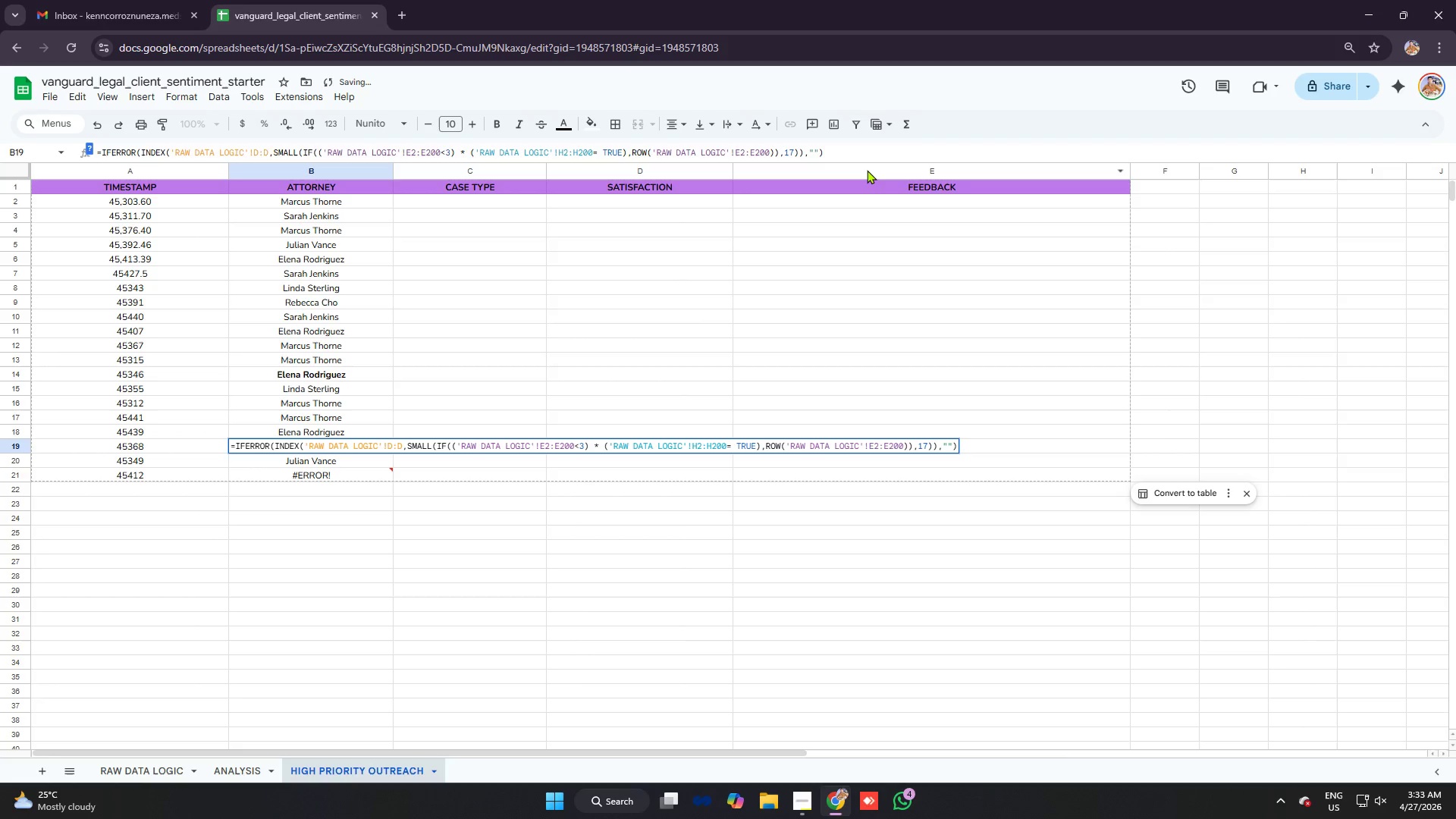 
key(Backspace)
 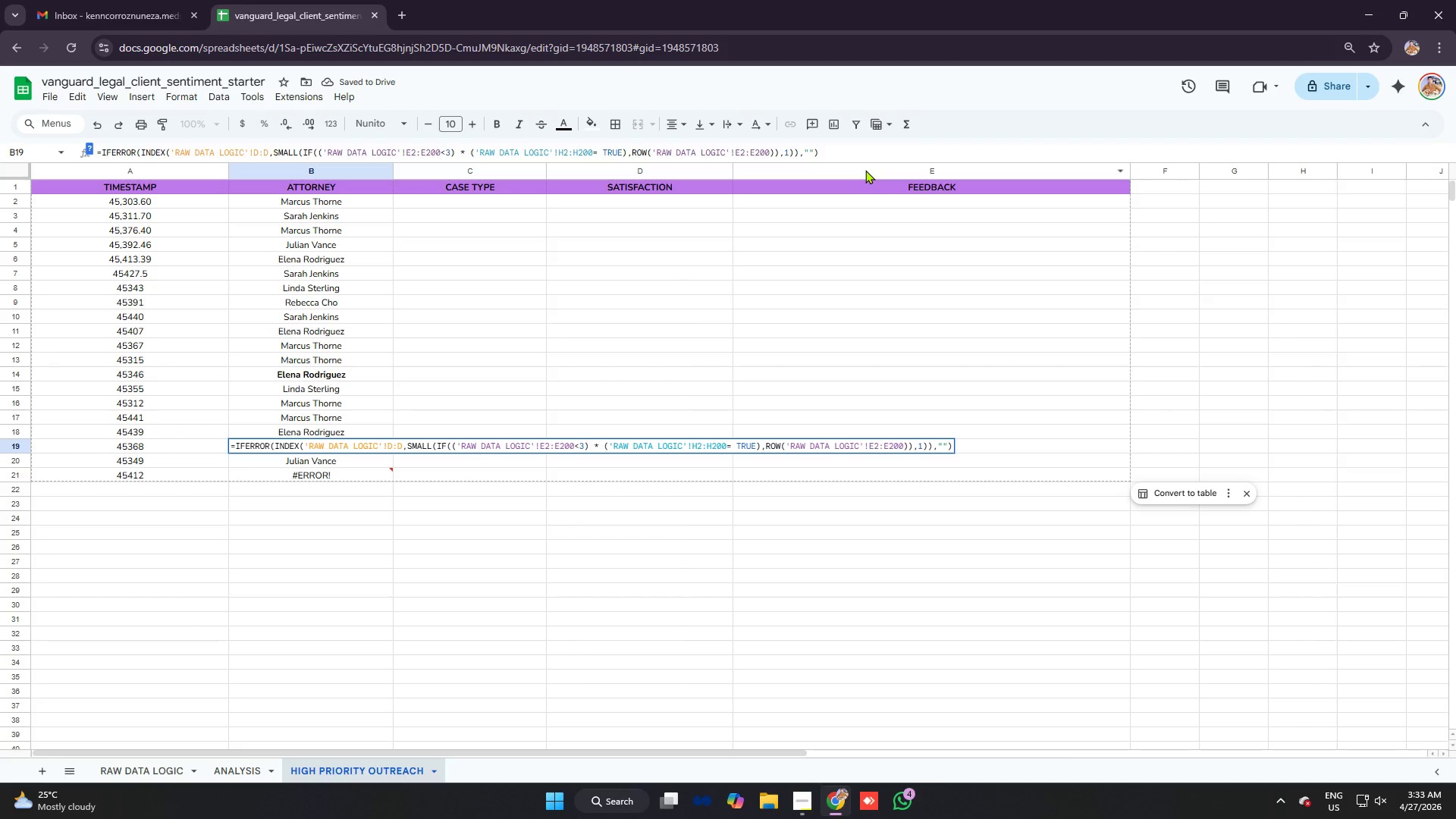 
key(8)
 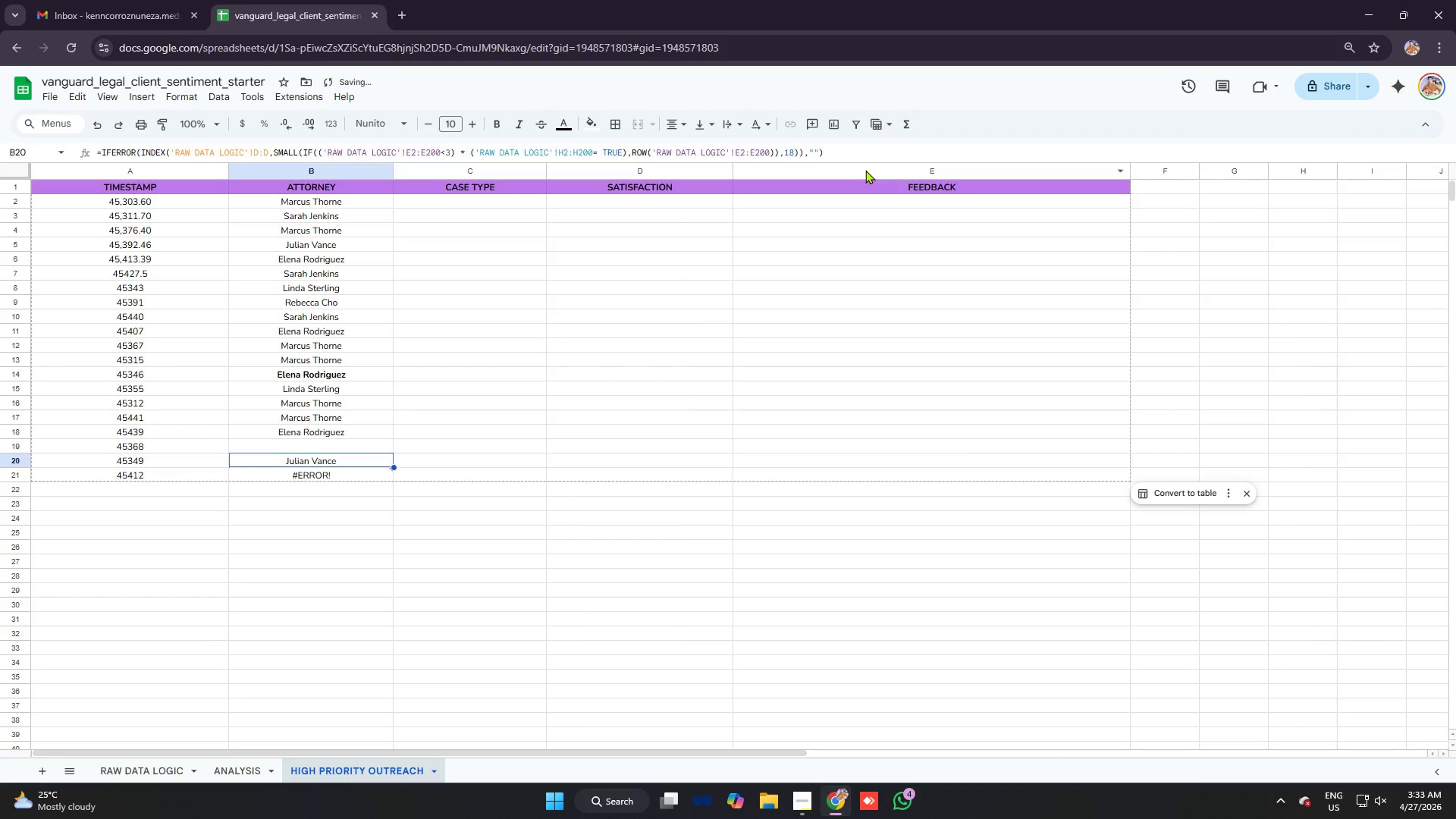 
key(Enter)
 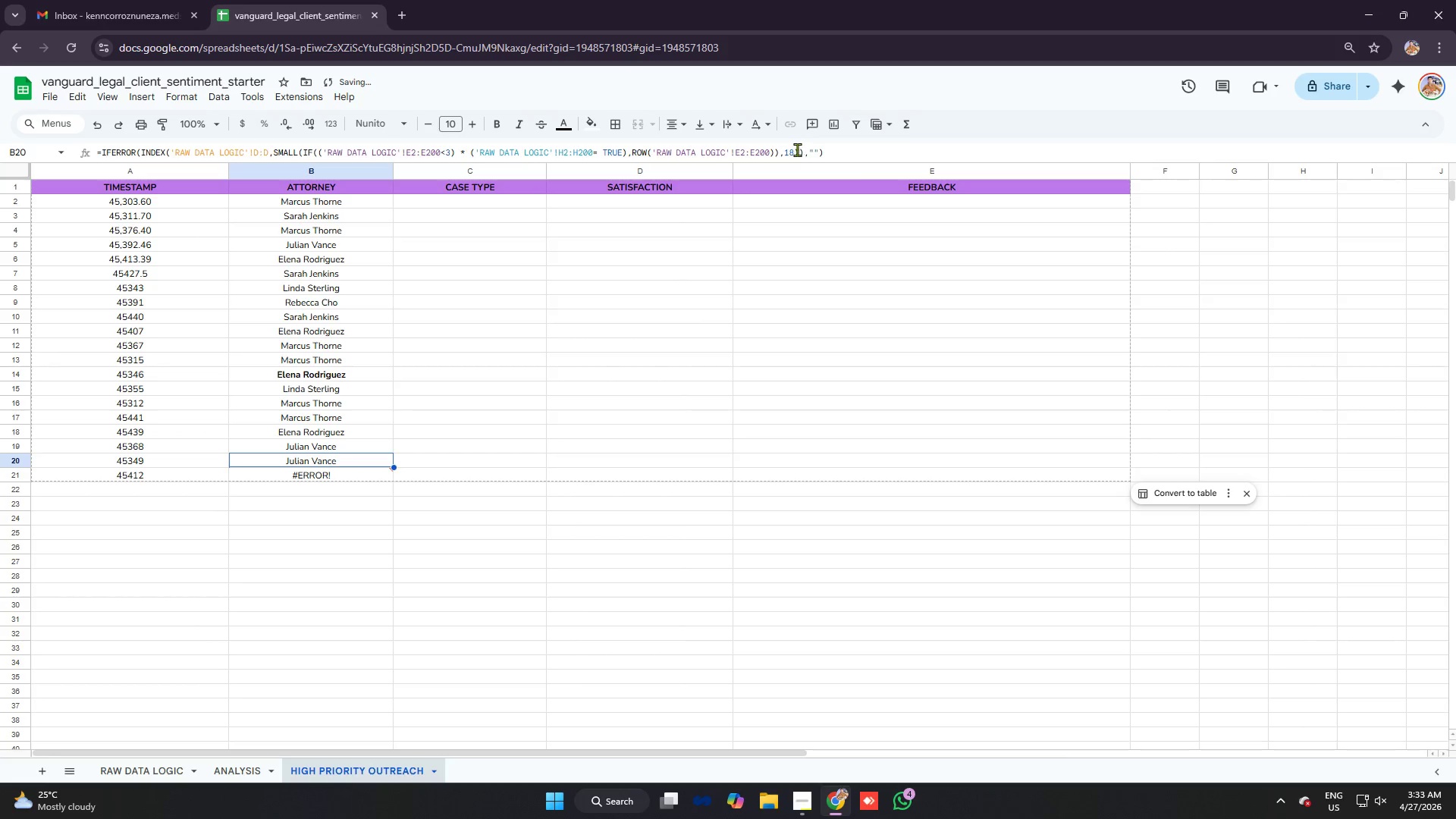 
left_click([794, 149])
 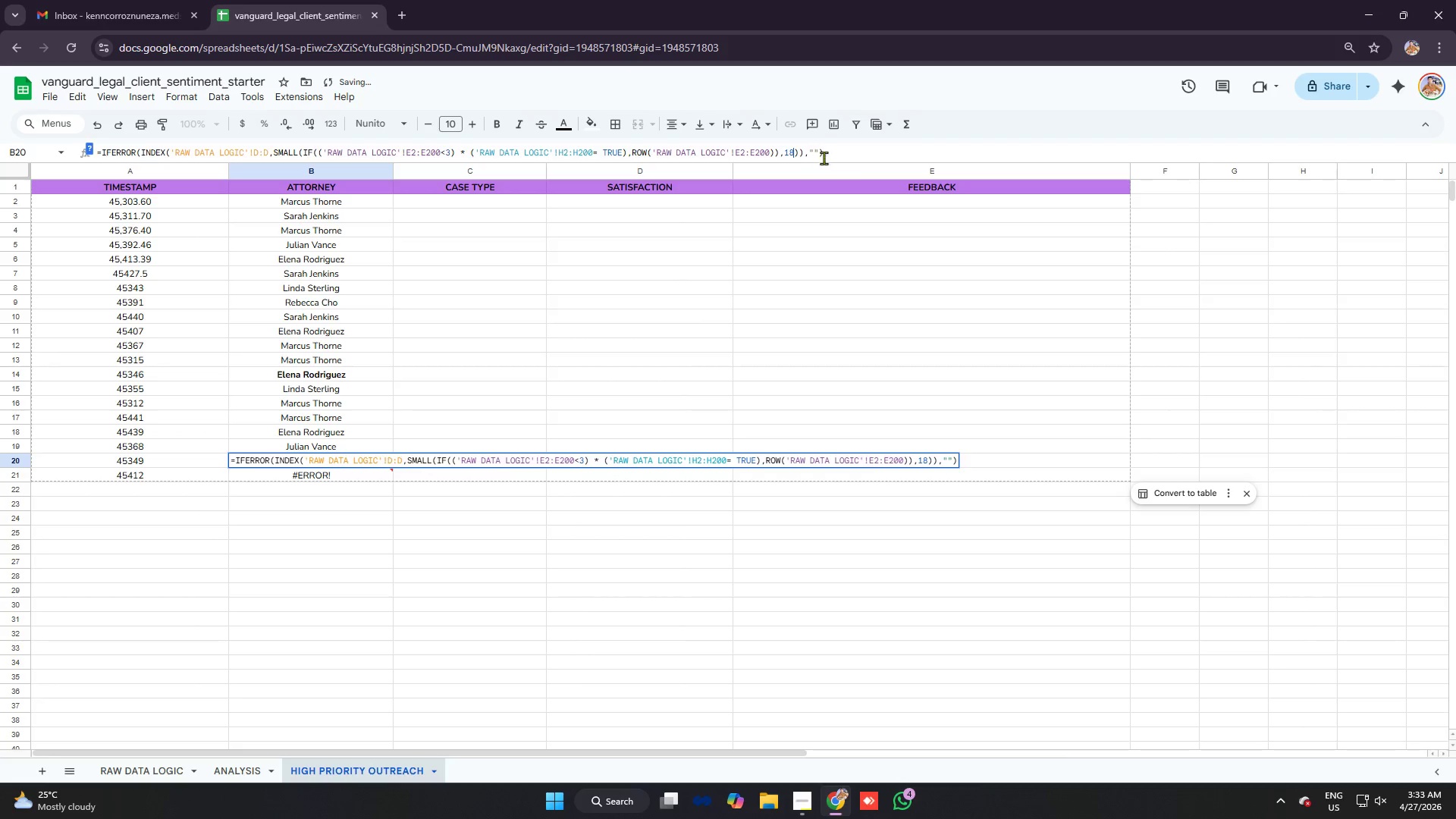 
key(Backspace)
 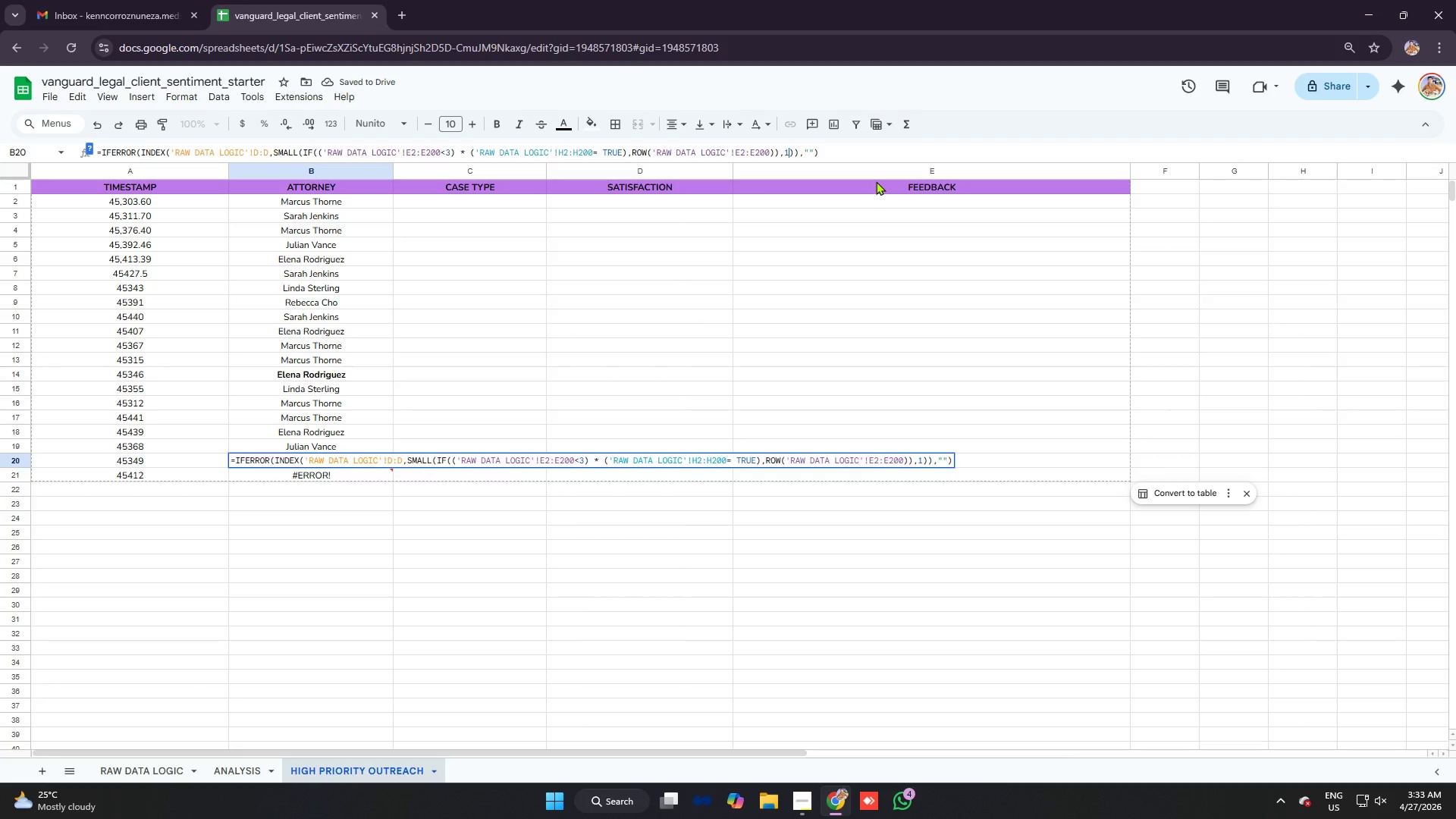 
key(9)
 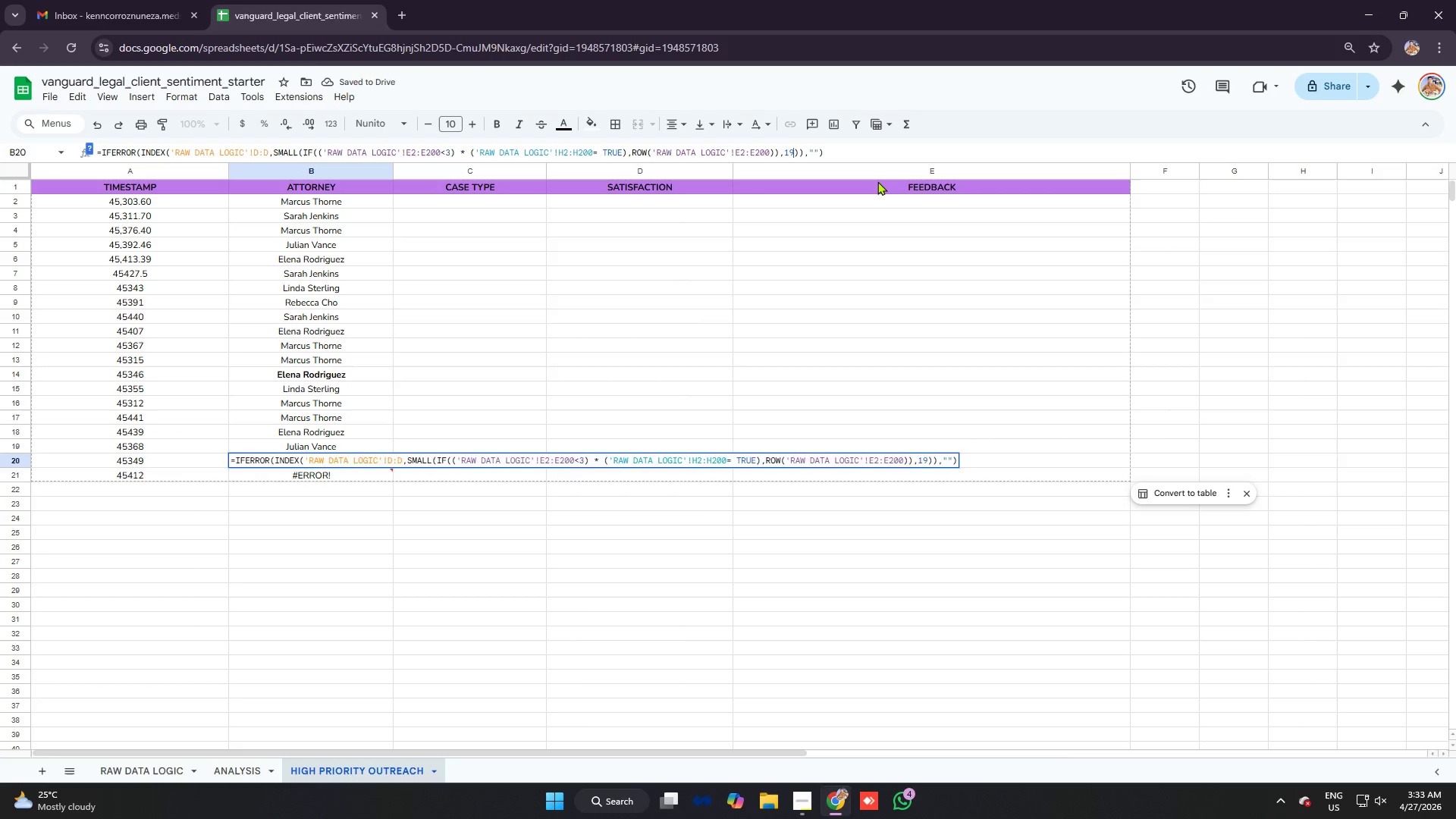 
key(Enter)
 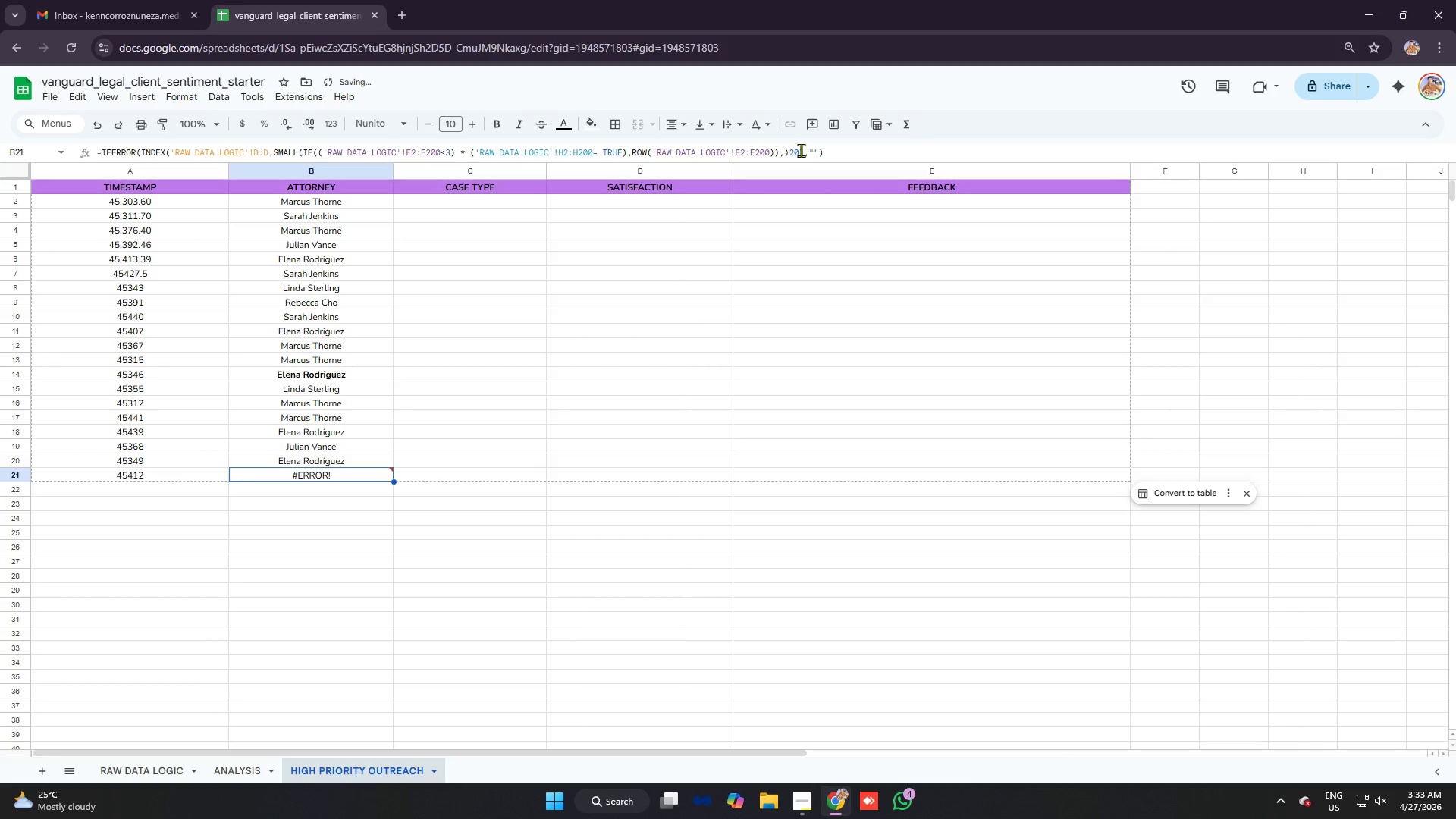 
left_click([795, 150])
 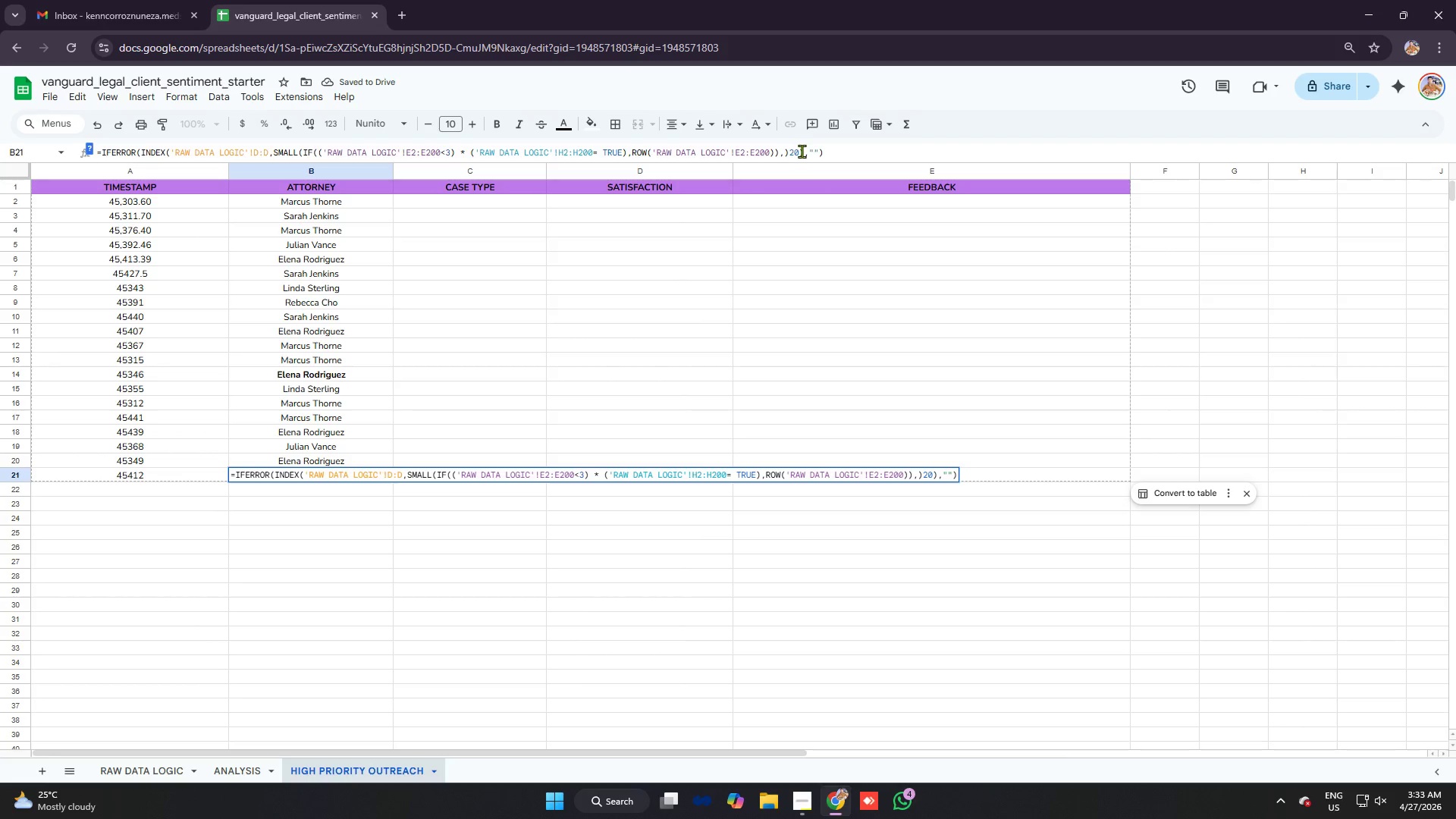 
key(Enter)
 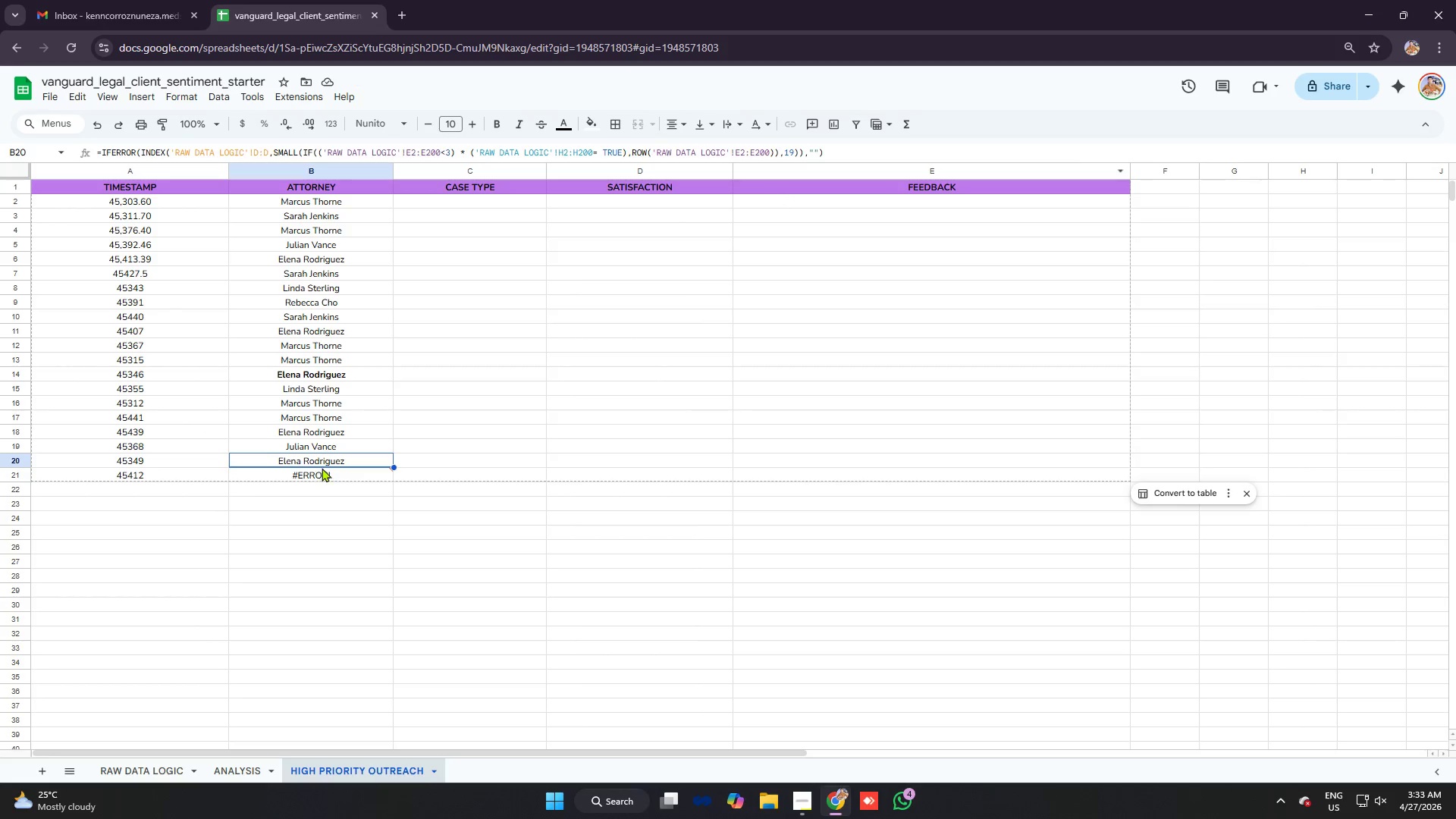 
left_click([340, 476])
 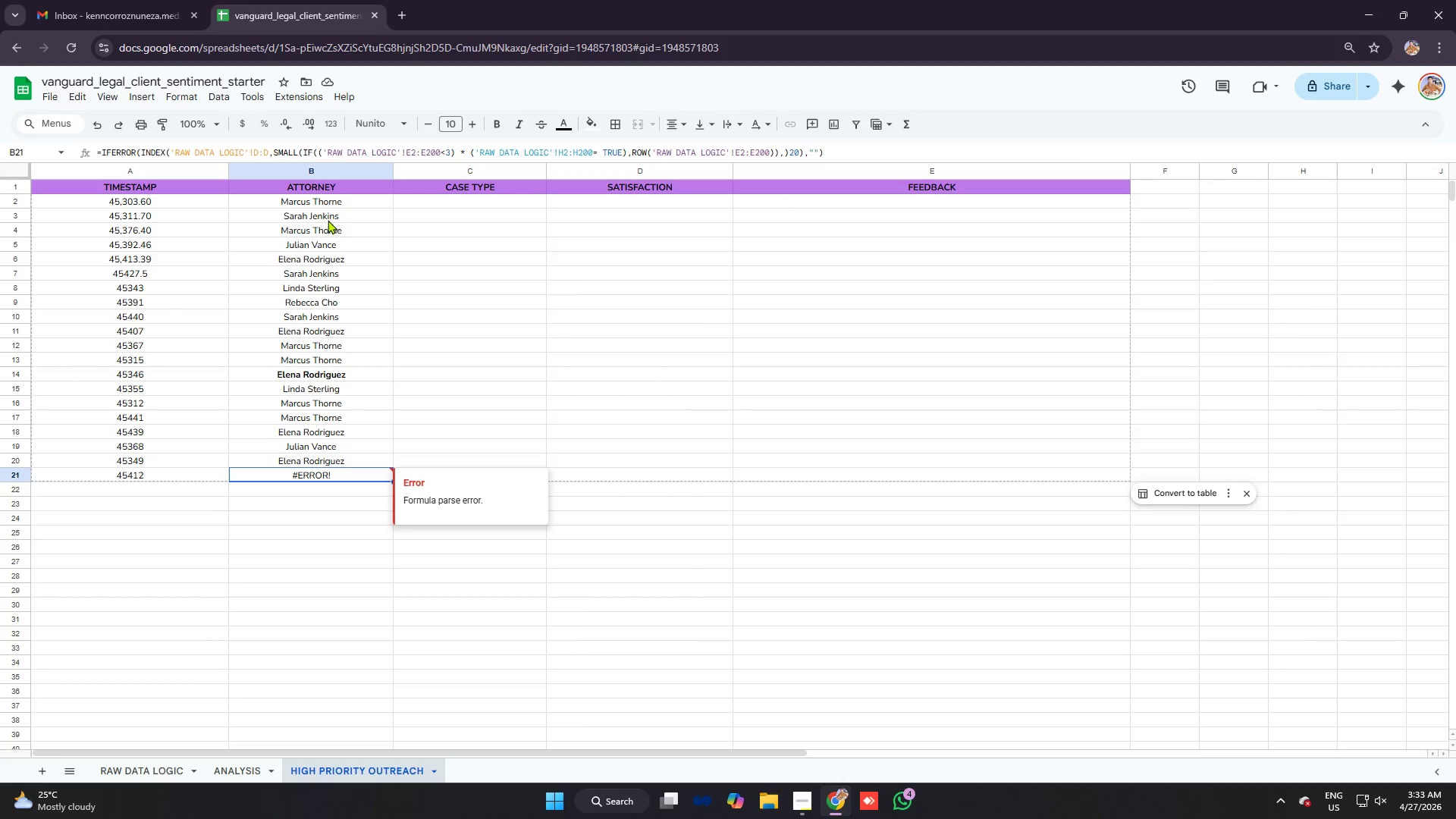 
left_click([328, 203])
 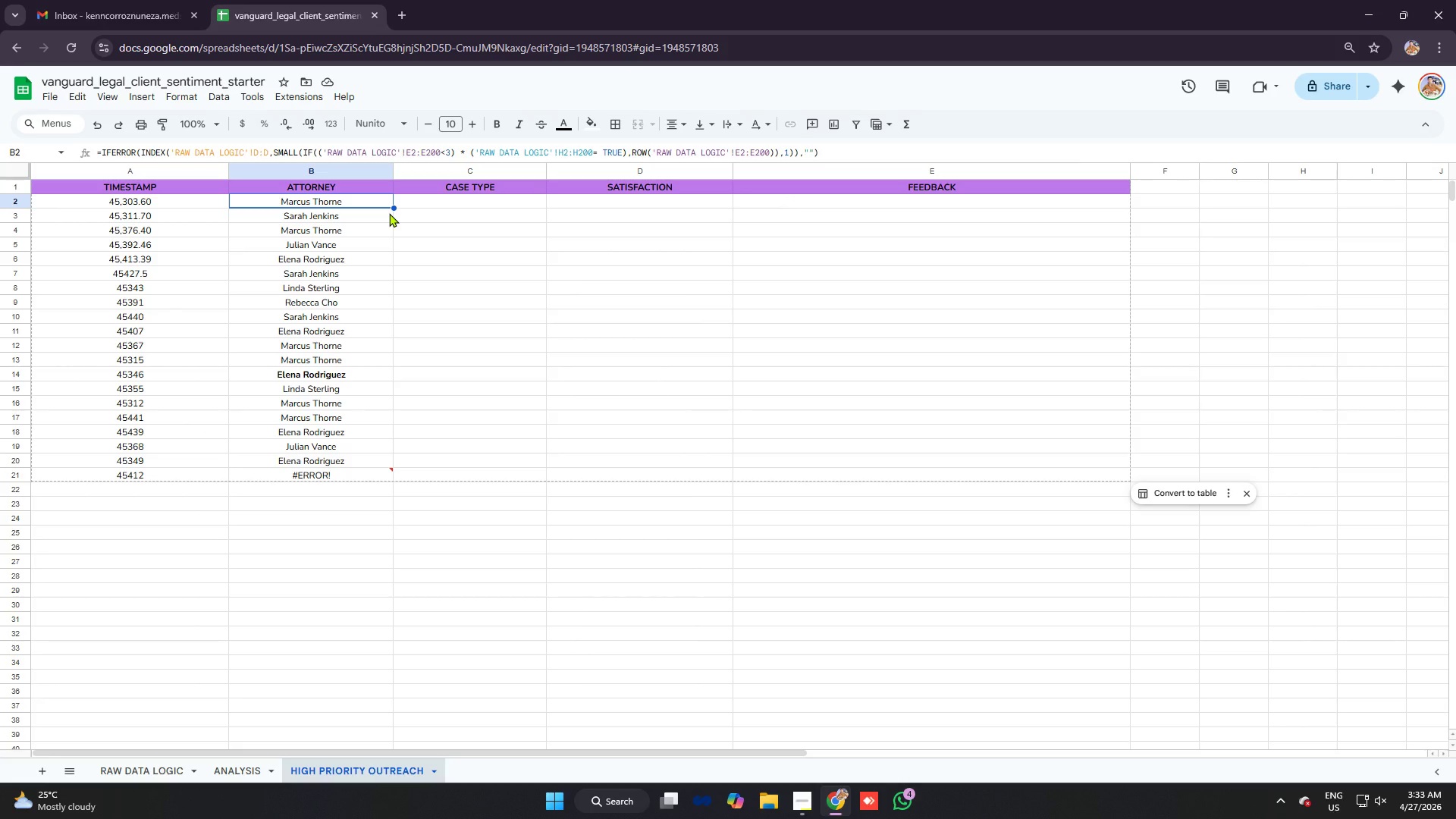 
key(ArrowDown)
 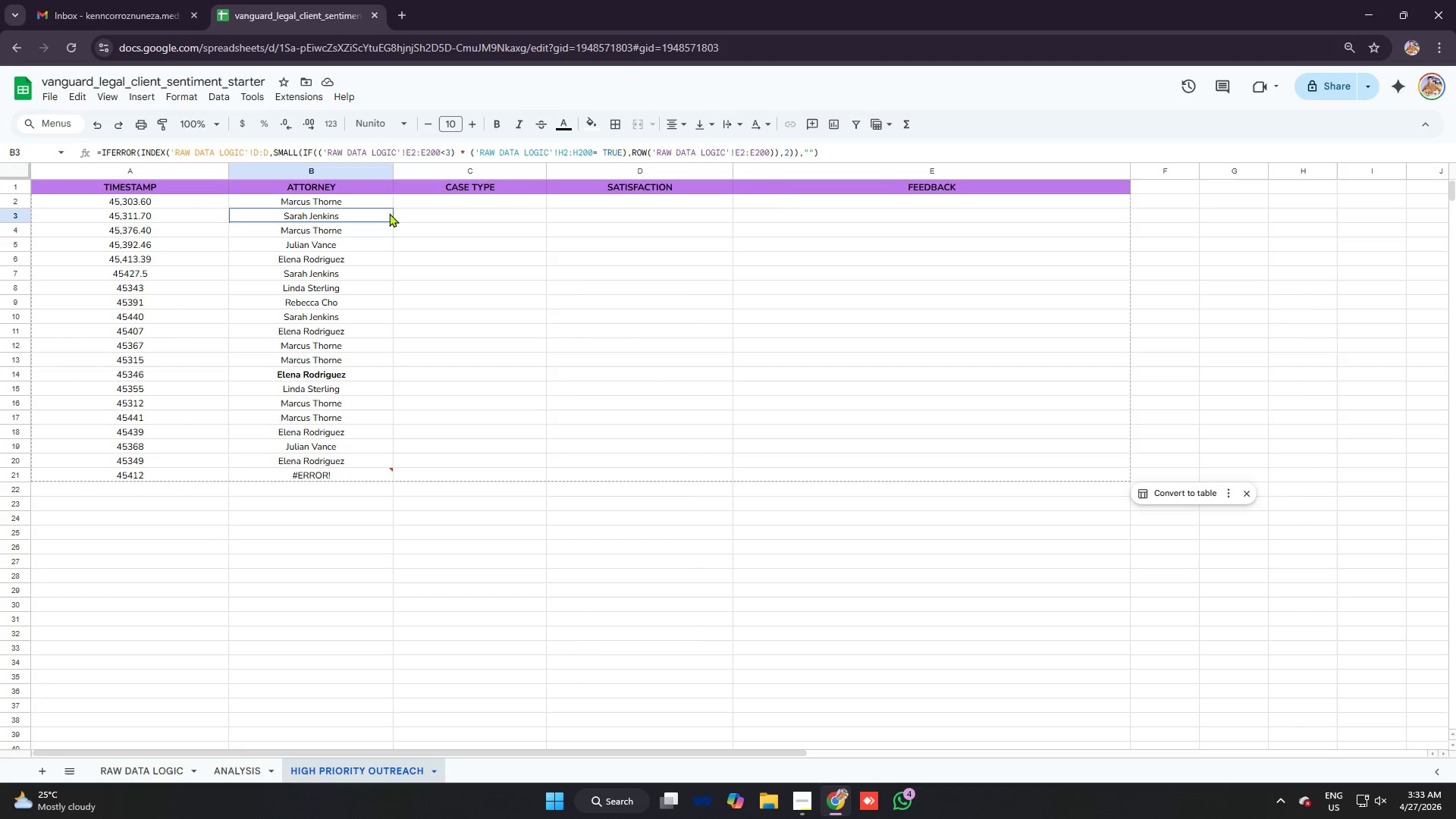 
key(ArrowDown)
 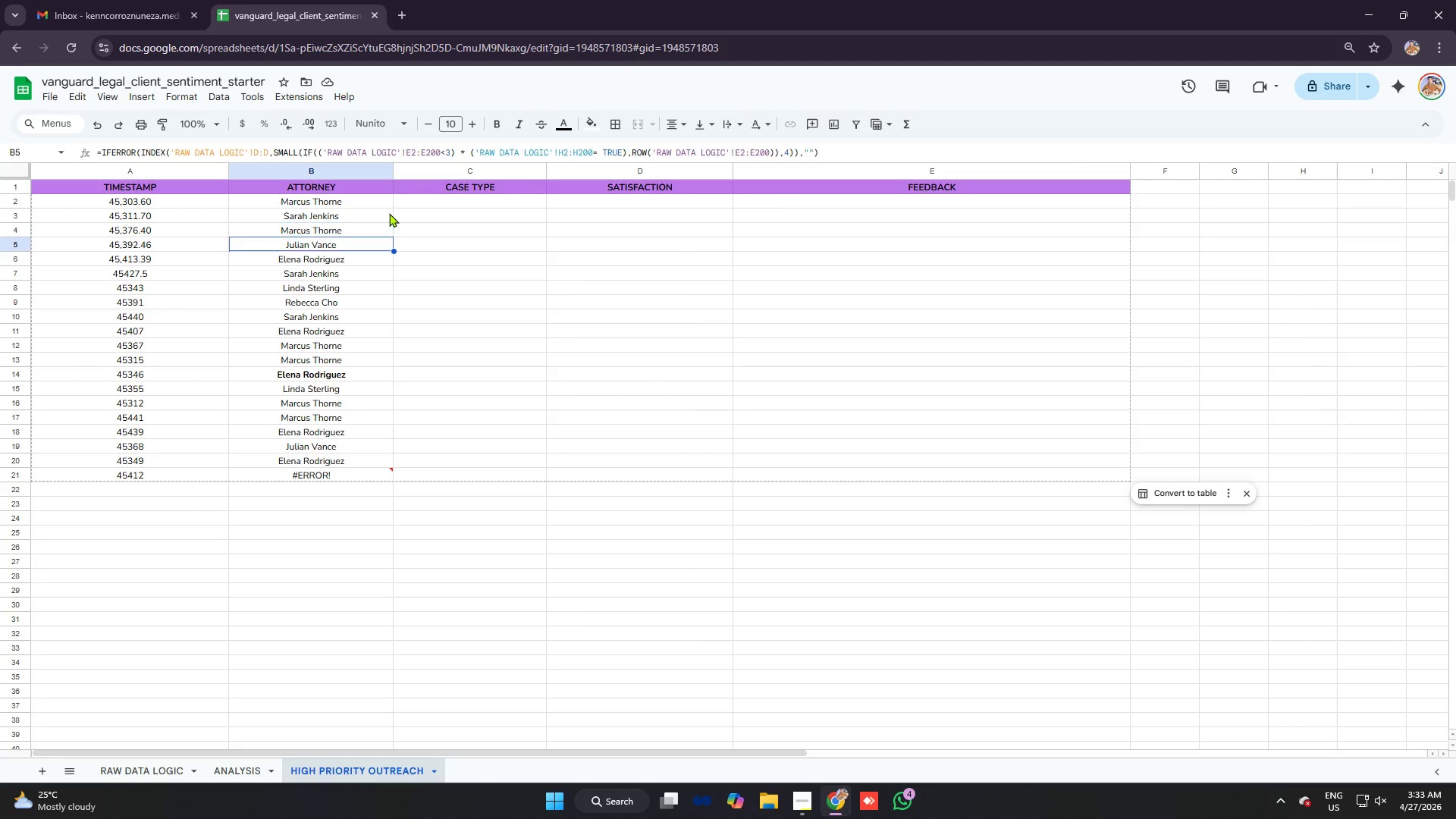 
key(ArrowDown)
 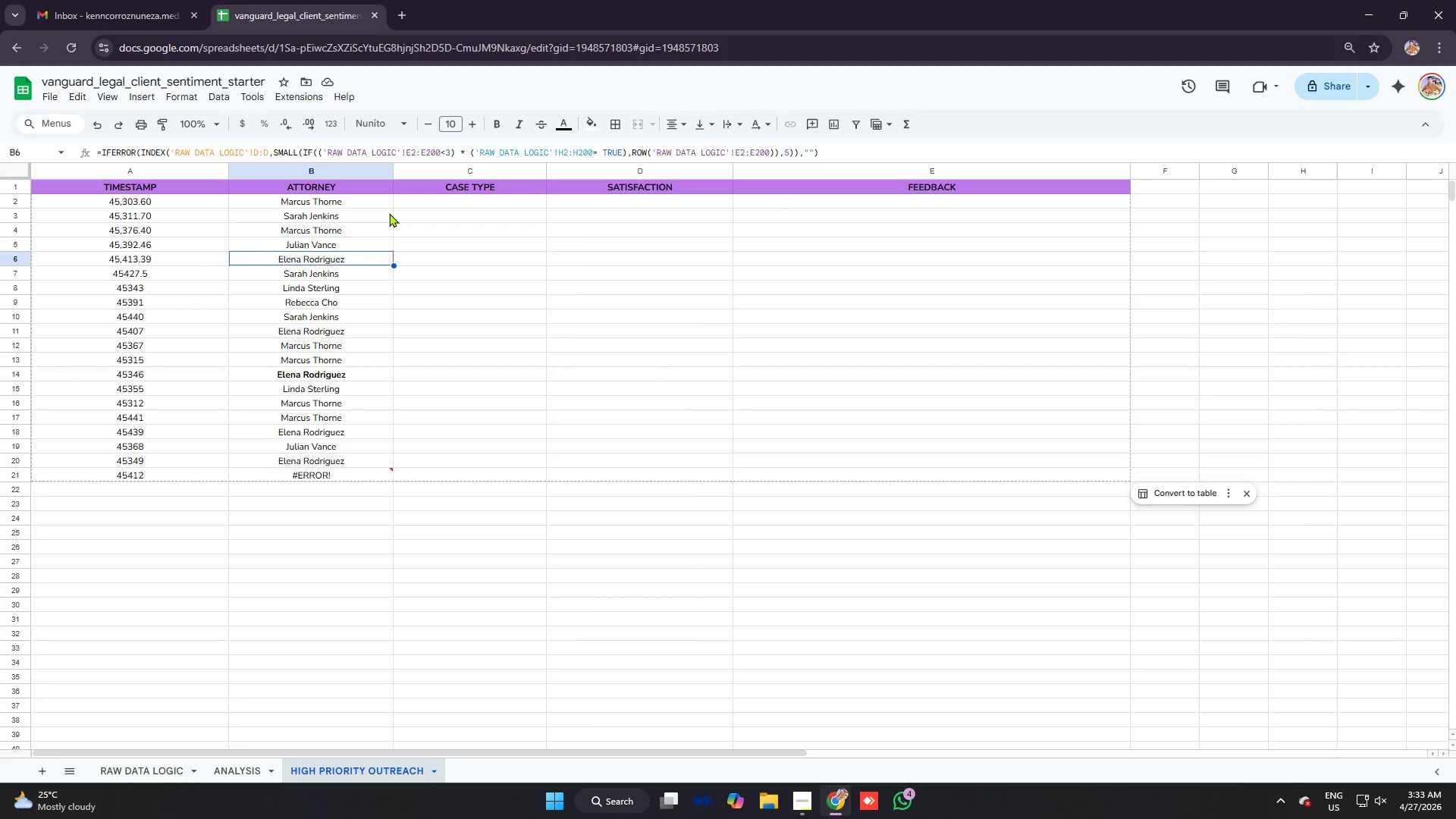 
key(ArrowDown)
 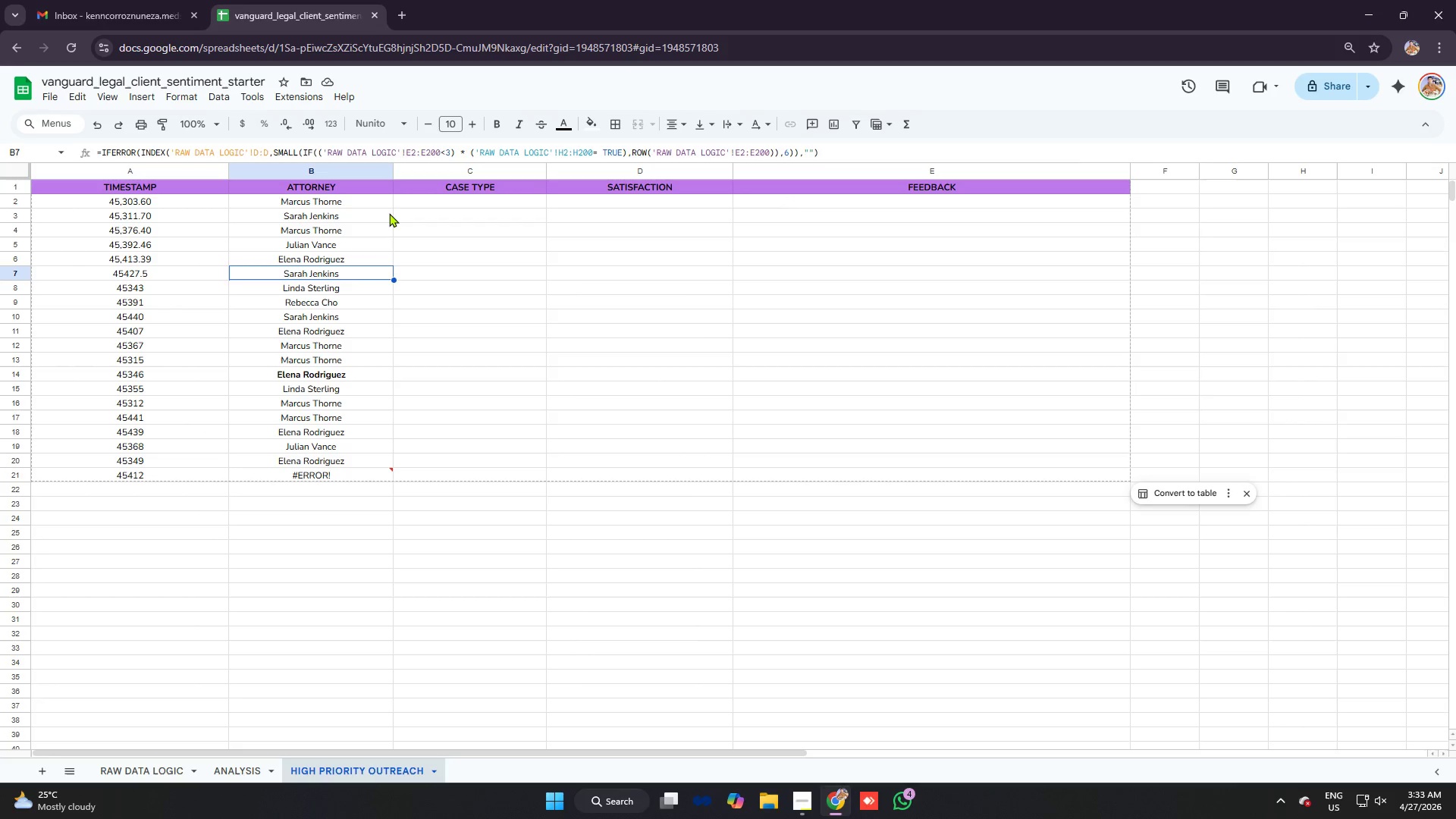 
key(ArrowDown)
 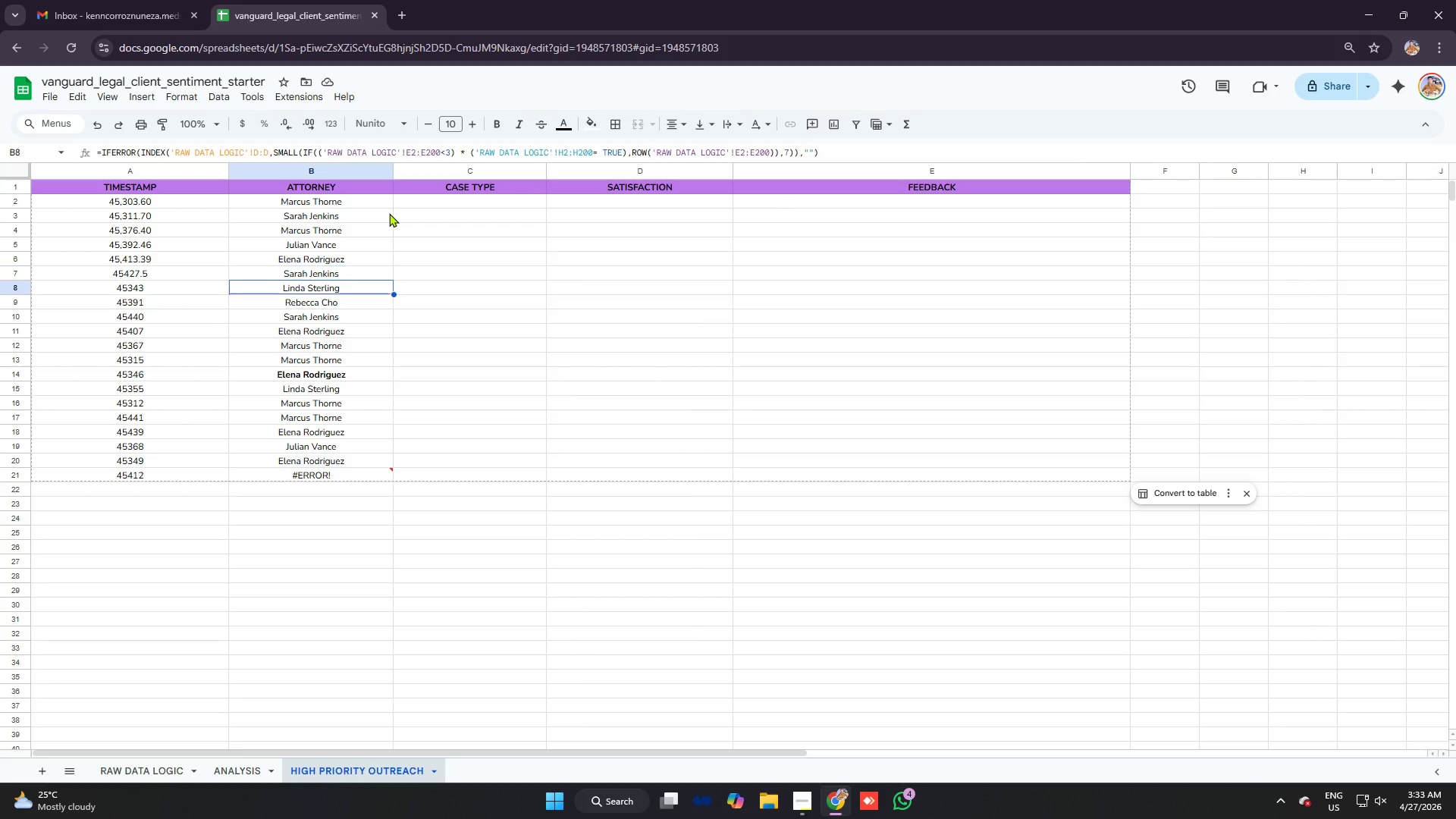 
key(ArrowDown)
 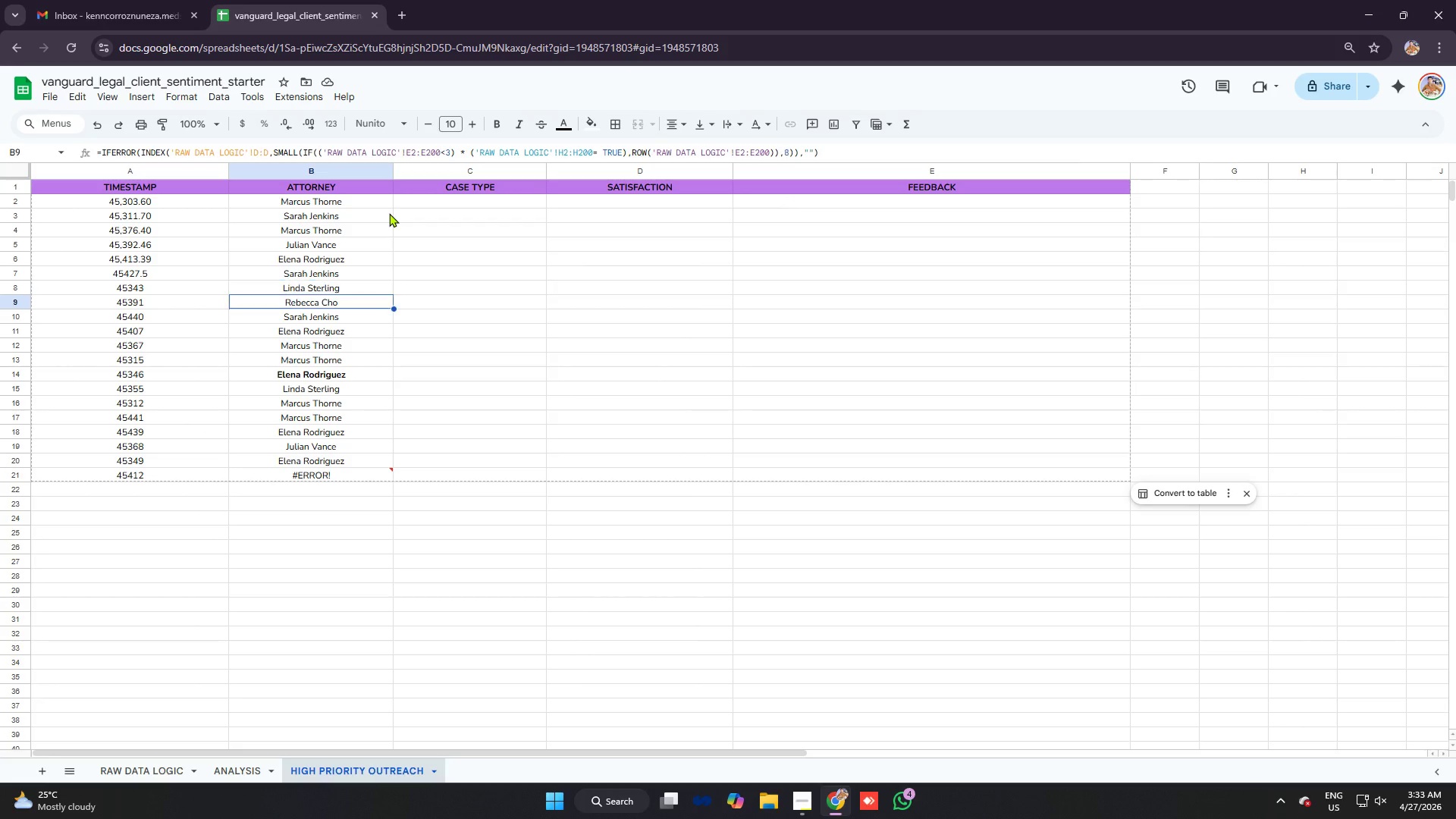 
key(ArrowDown)
 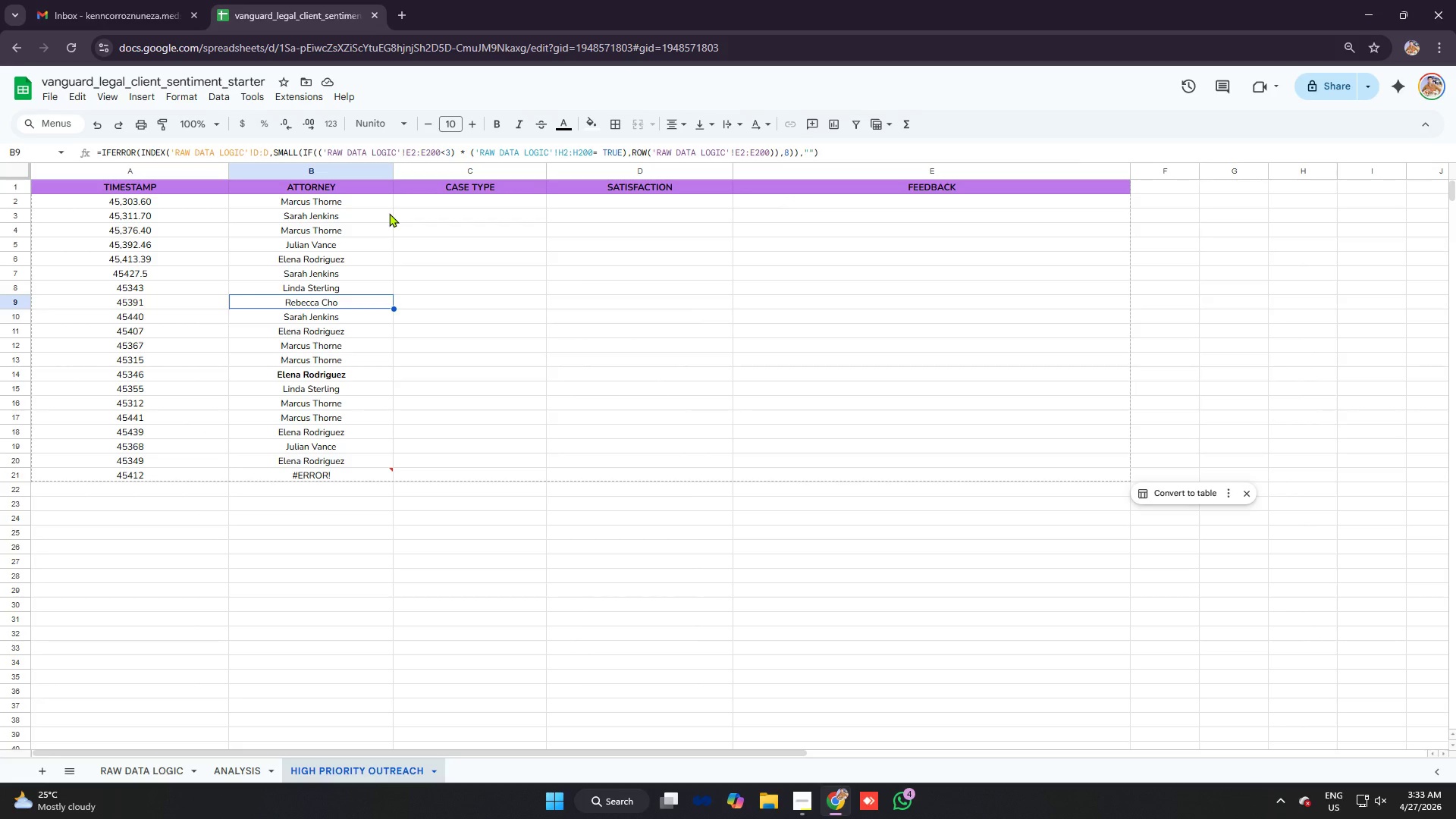 
key(ArrowDown)
 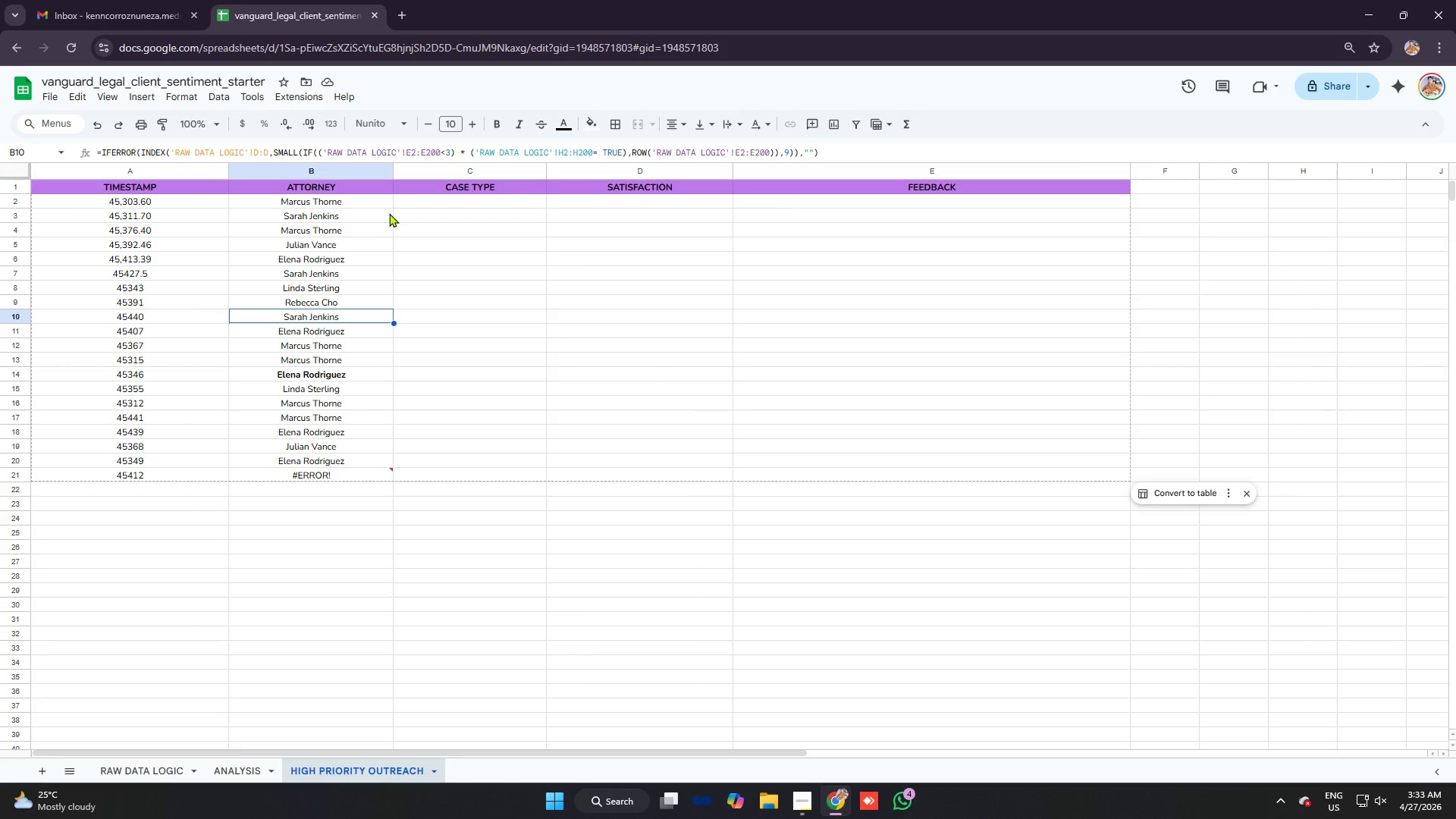 
key(ArrowDown)
 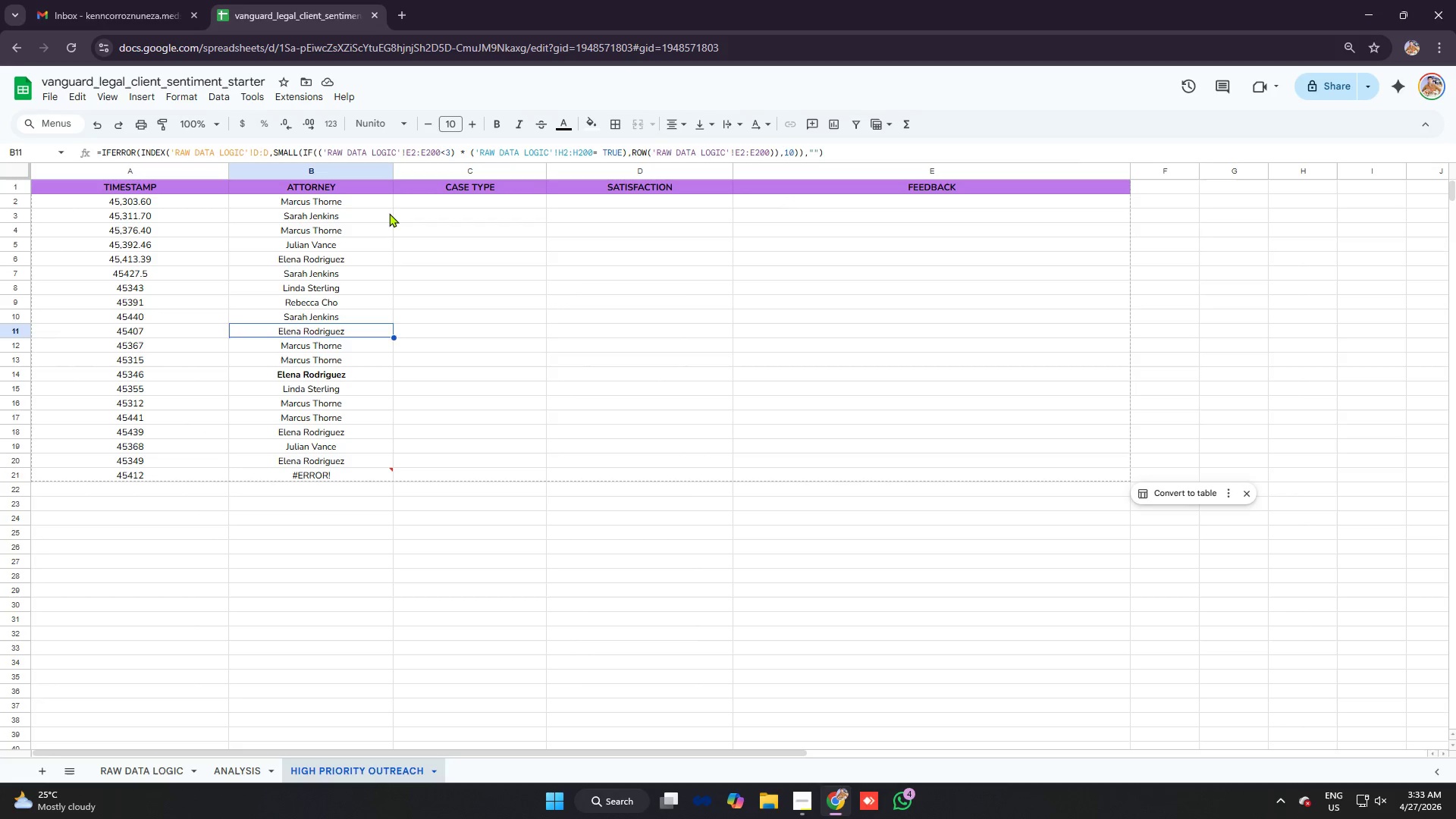 
key(ArrowUp)
 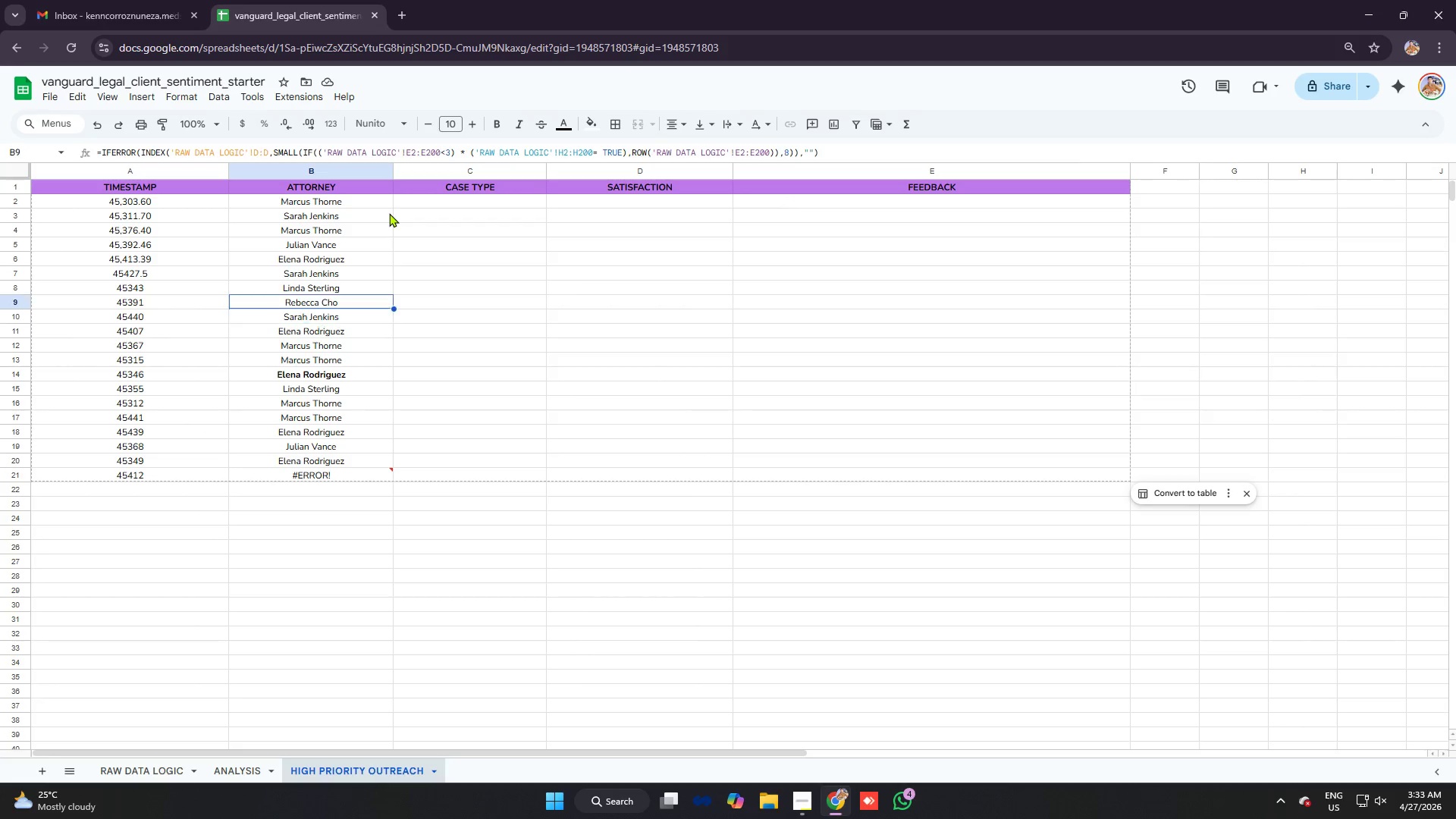 
key(ArrowUp)
 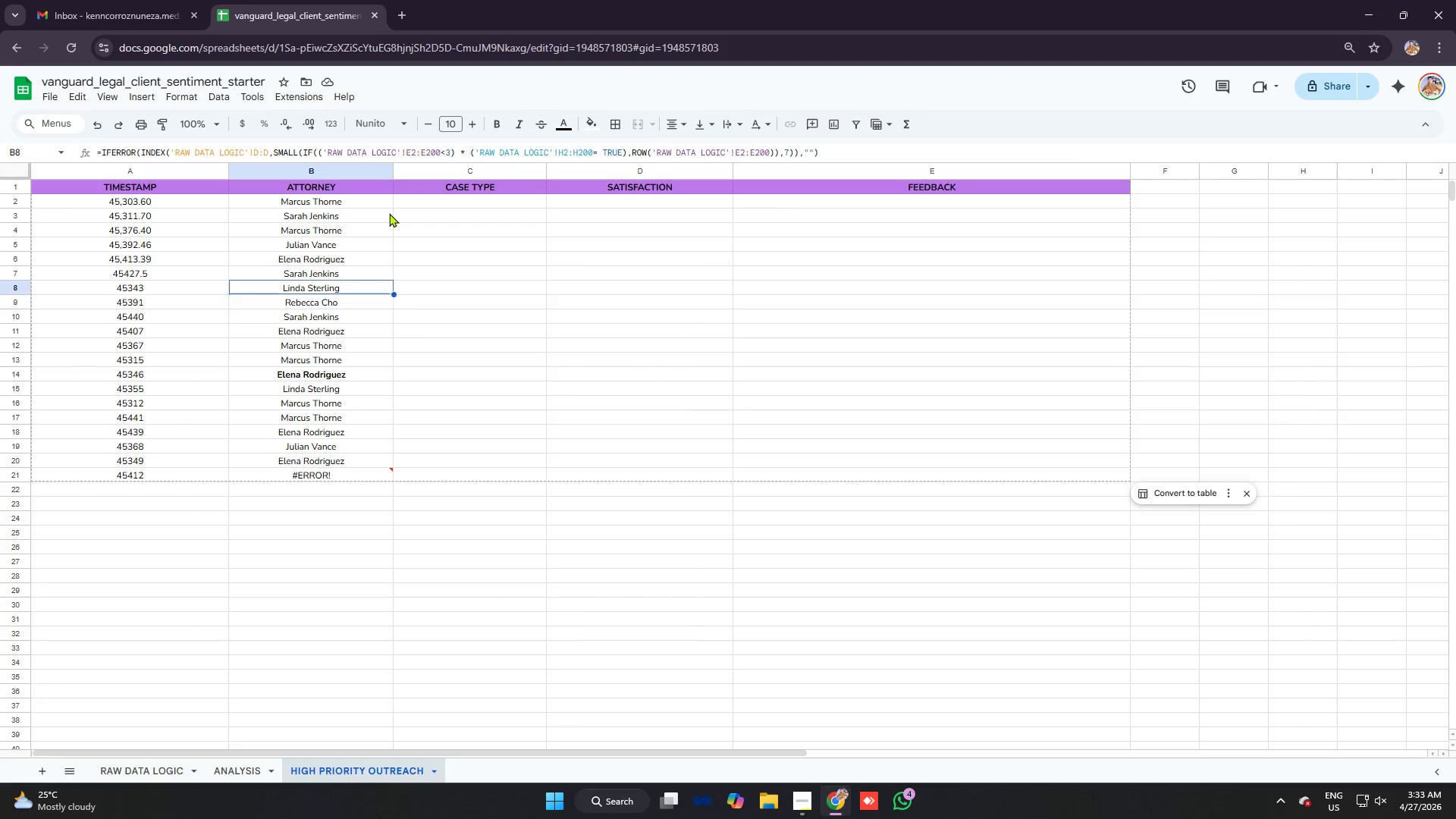 
key(ArrowUp)
 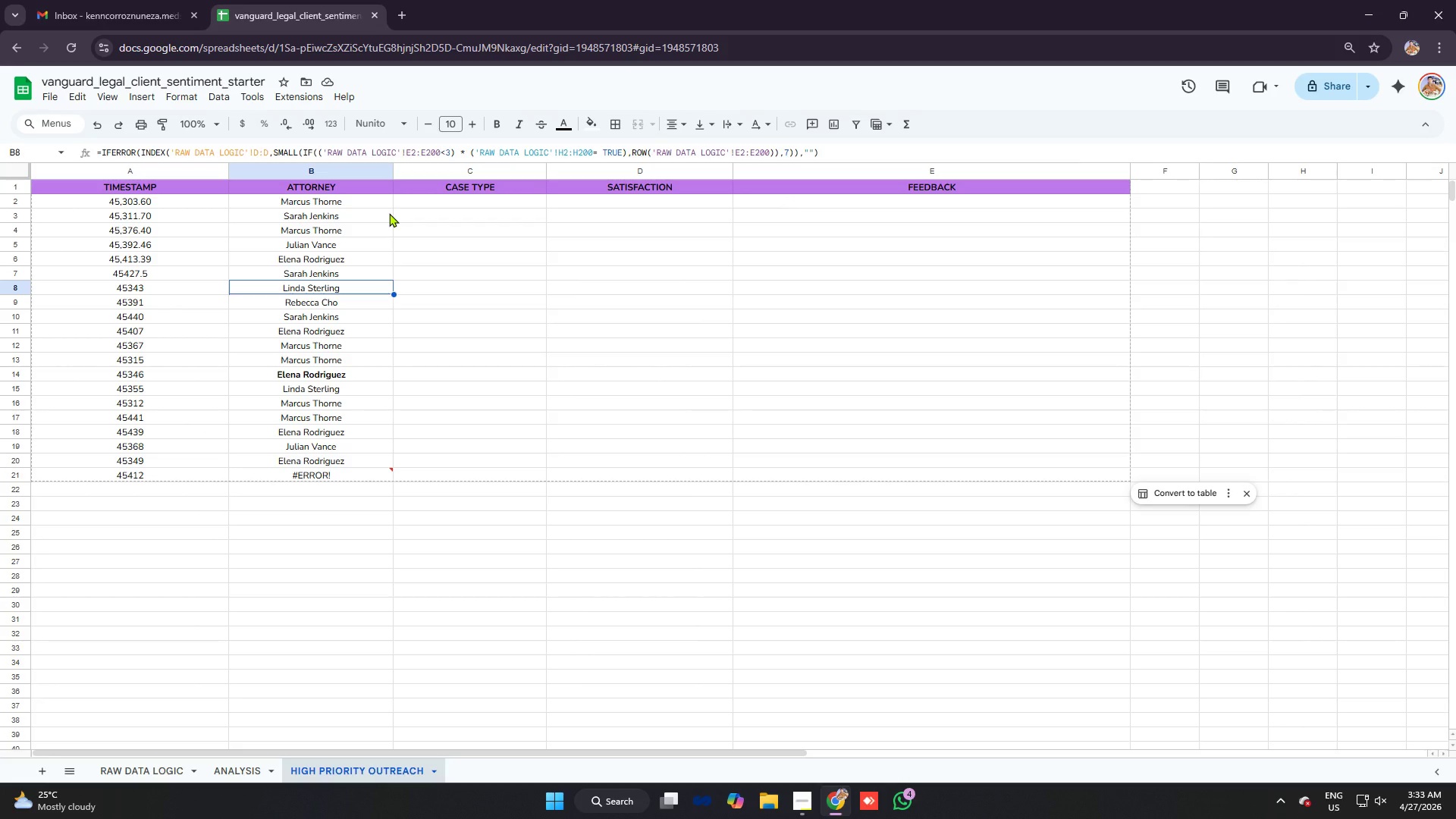 
key(ArrowUp)
 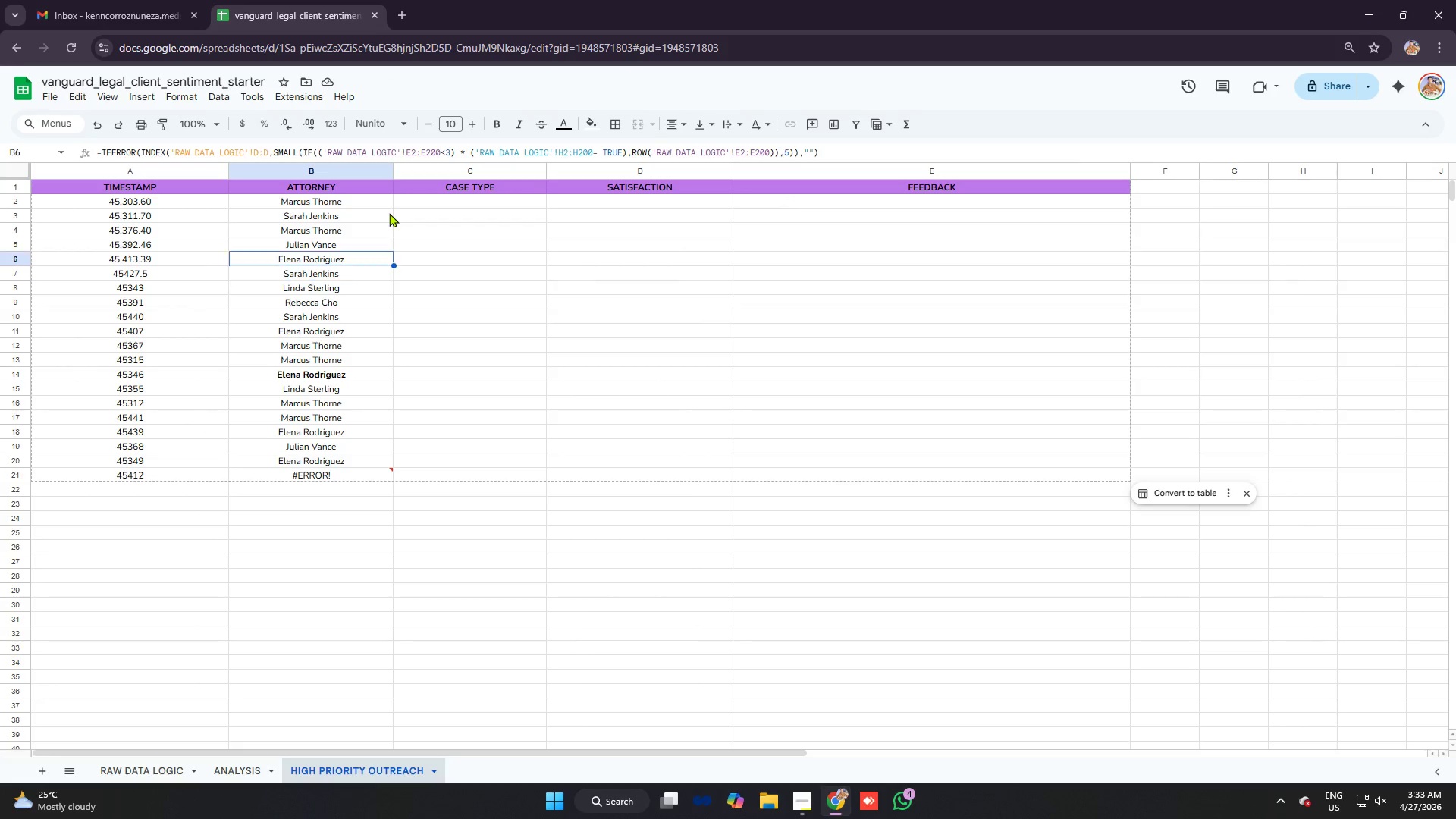 
key(ArrowUp)
 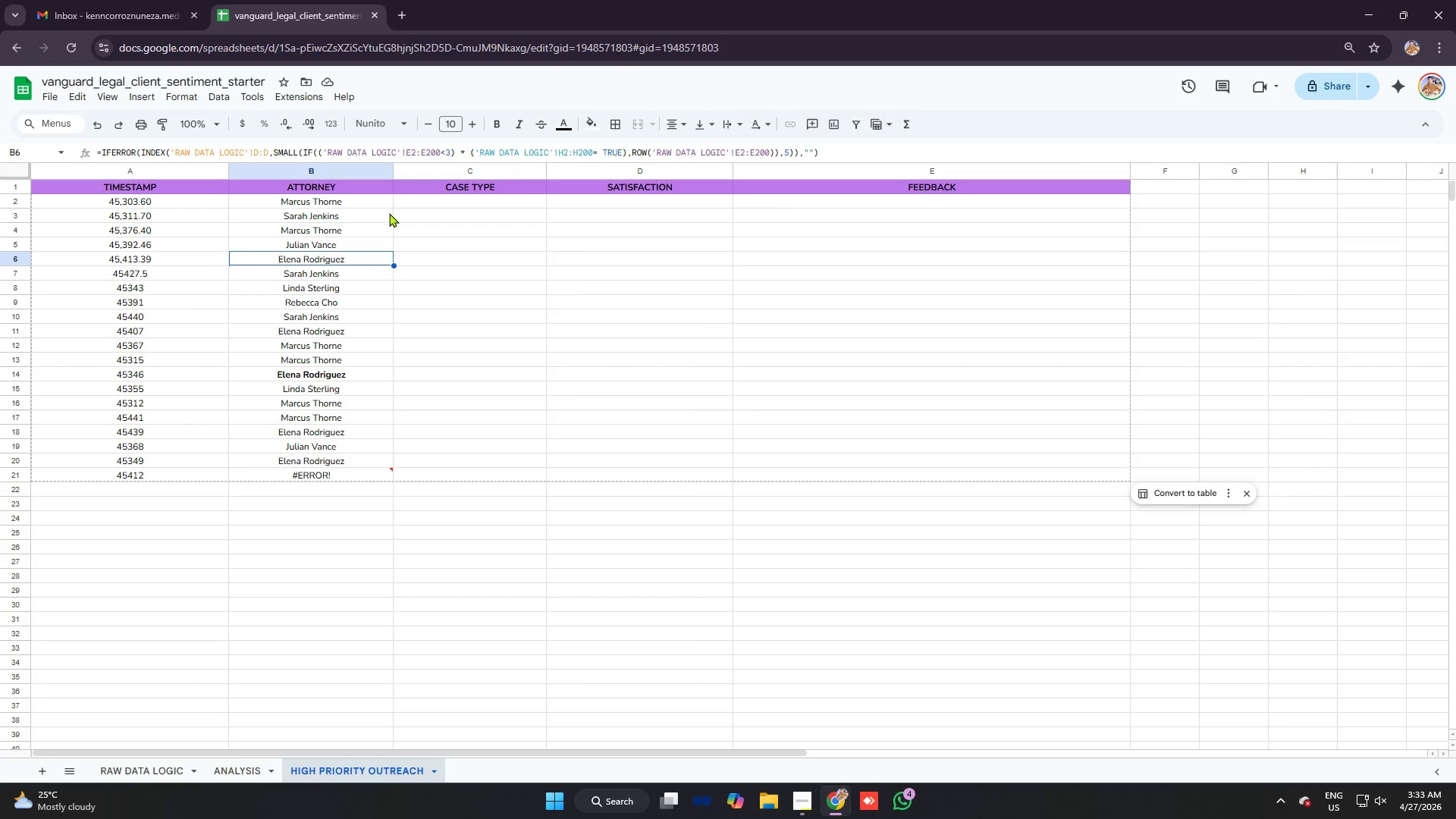 
key(ArrowUp)
 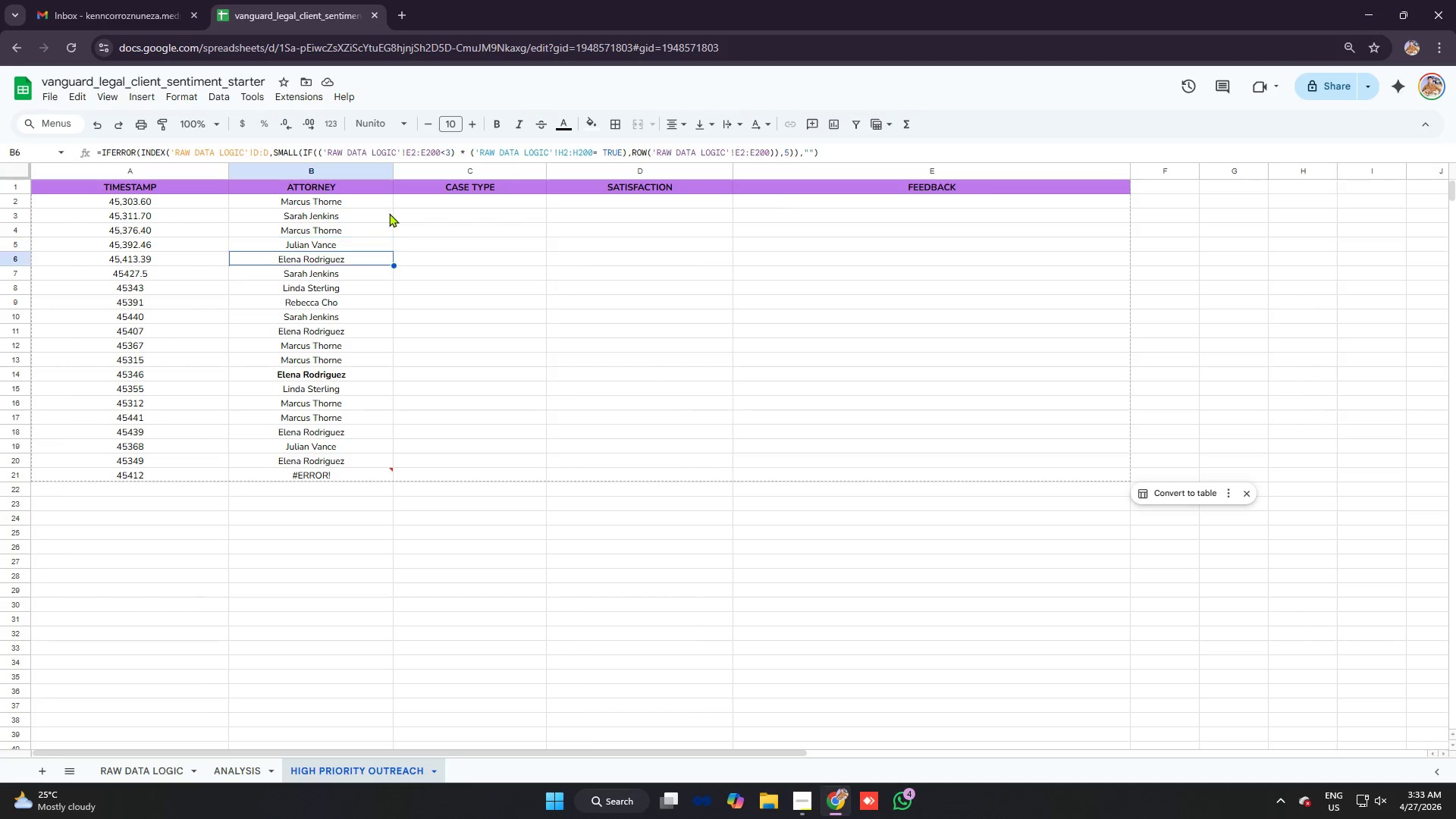 
key(ArrowDown)
 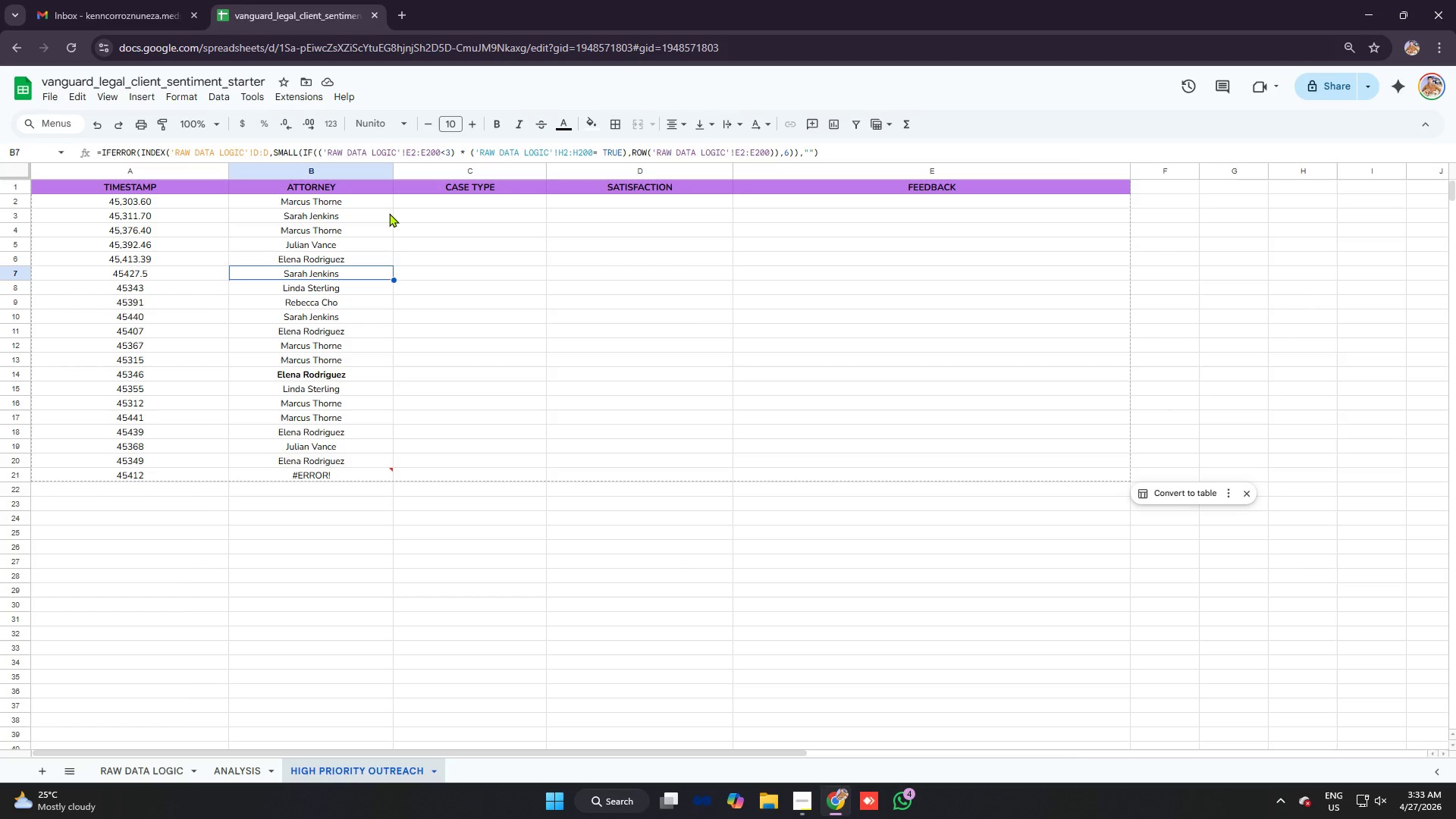 
key(ArrowDown)
 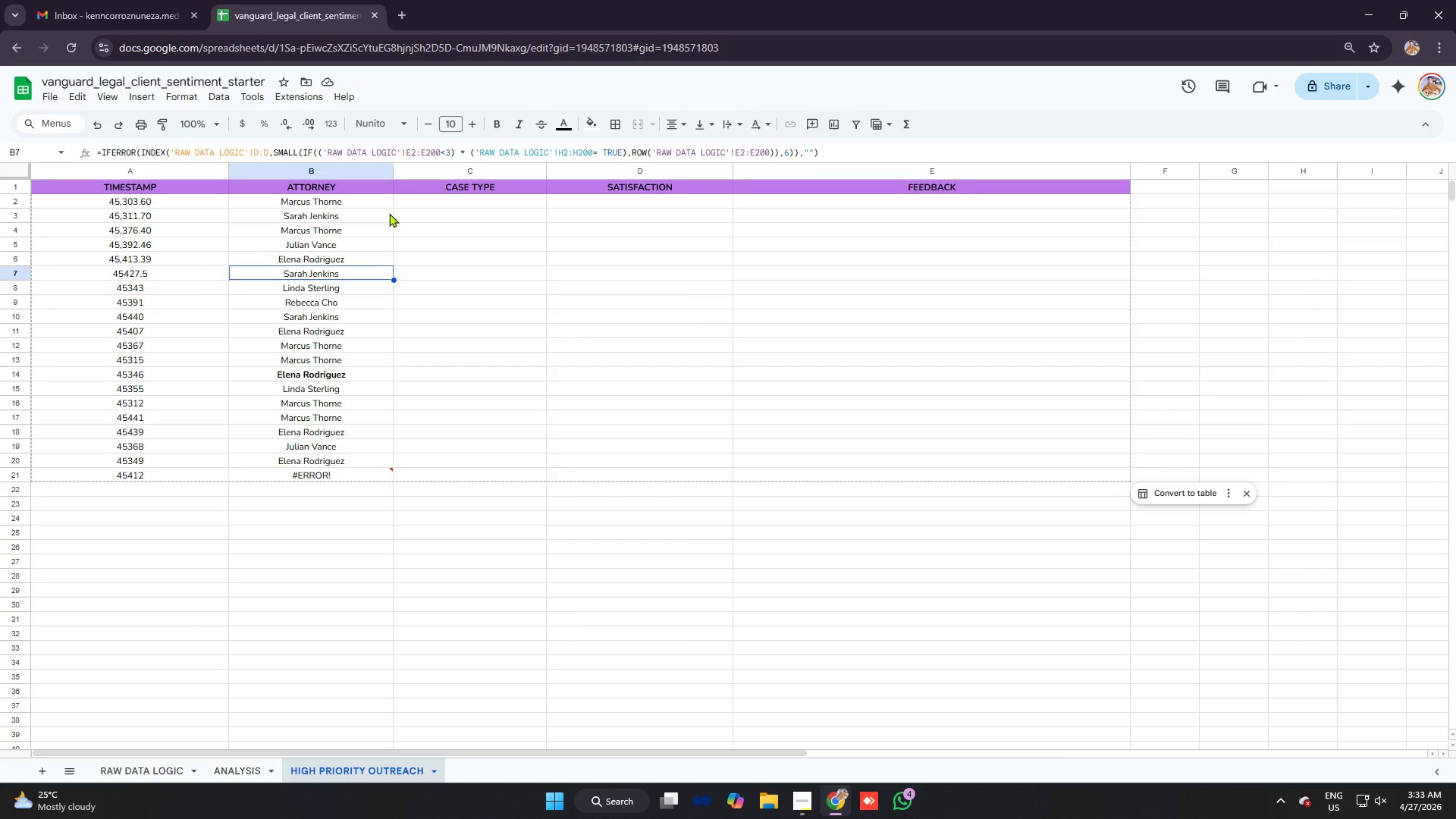 
key(ArrowUp)
 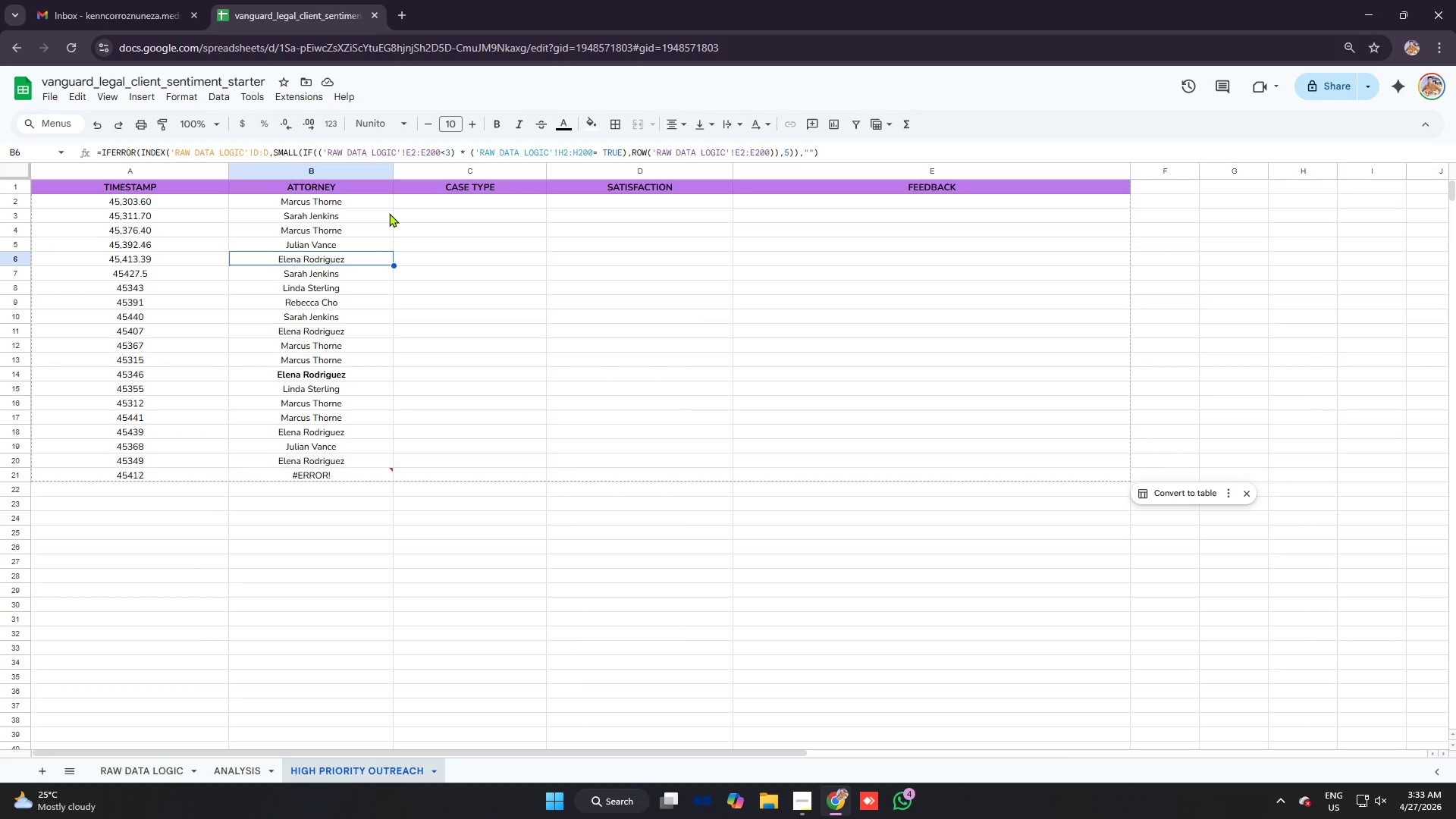 
key(ArrowDown)
 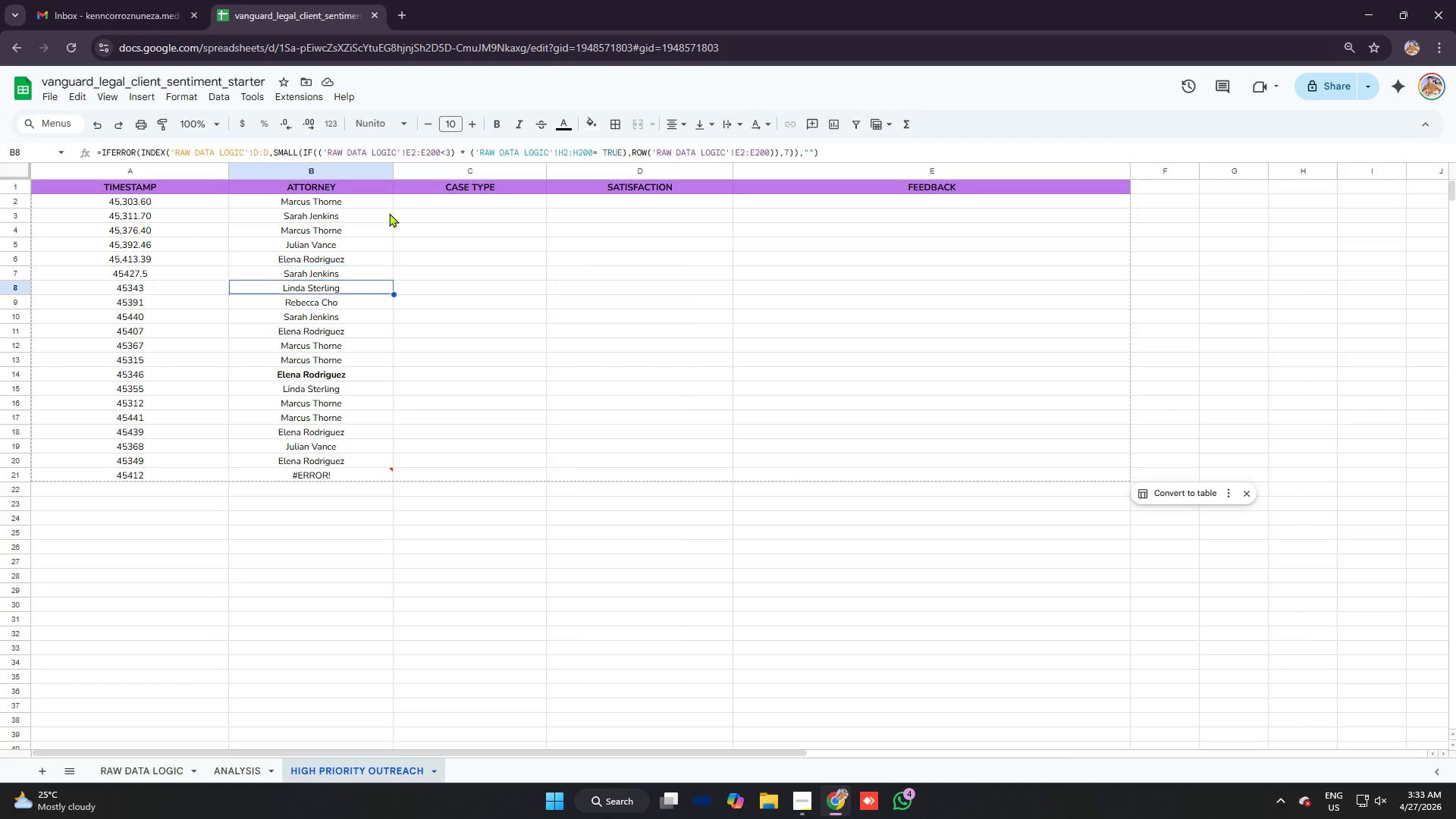 
key(ArrowDown)
 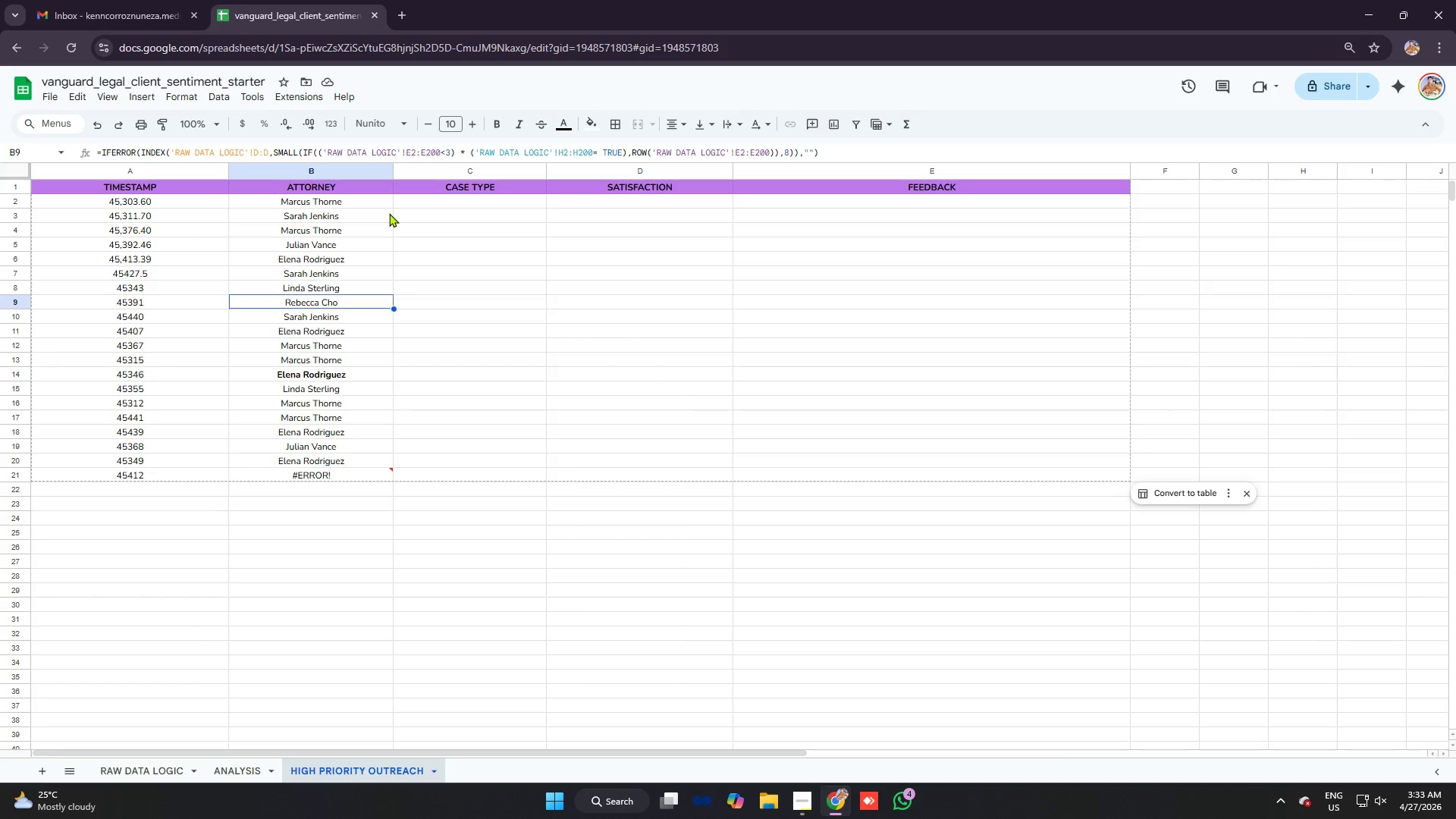 
key(ArrowDown)
 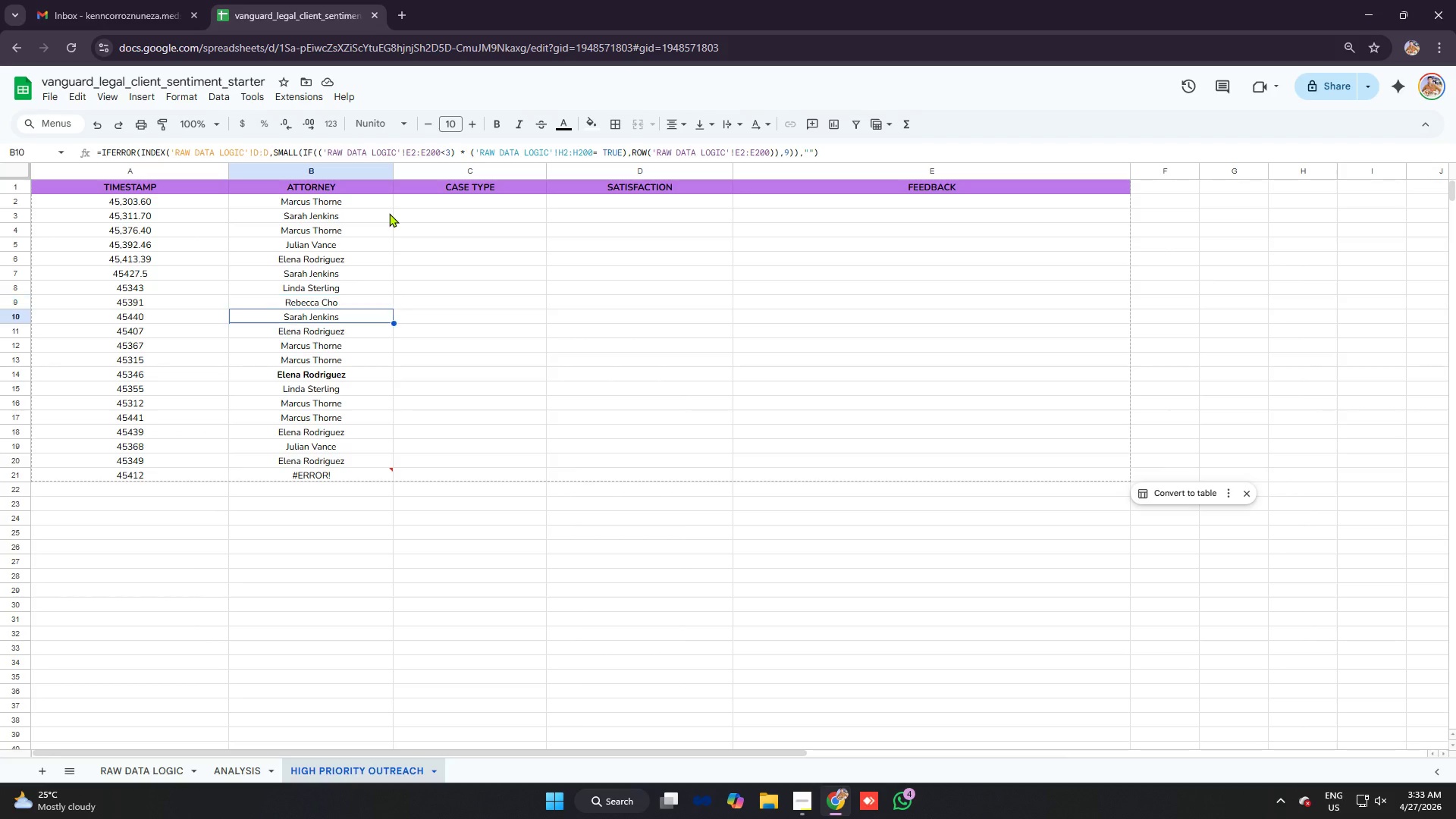 
key(ArrowDown)
 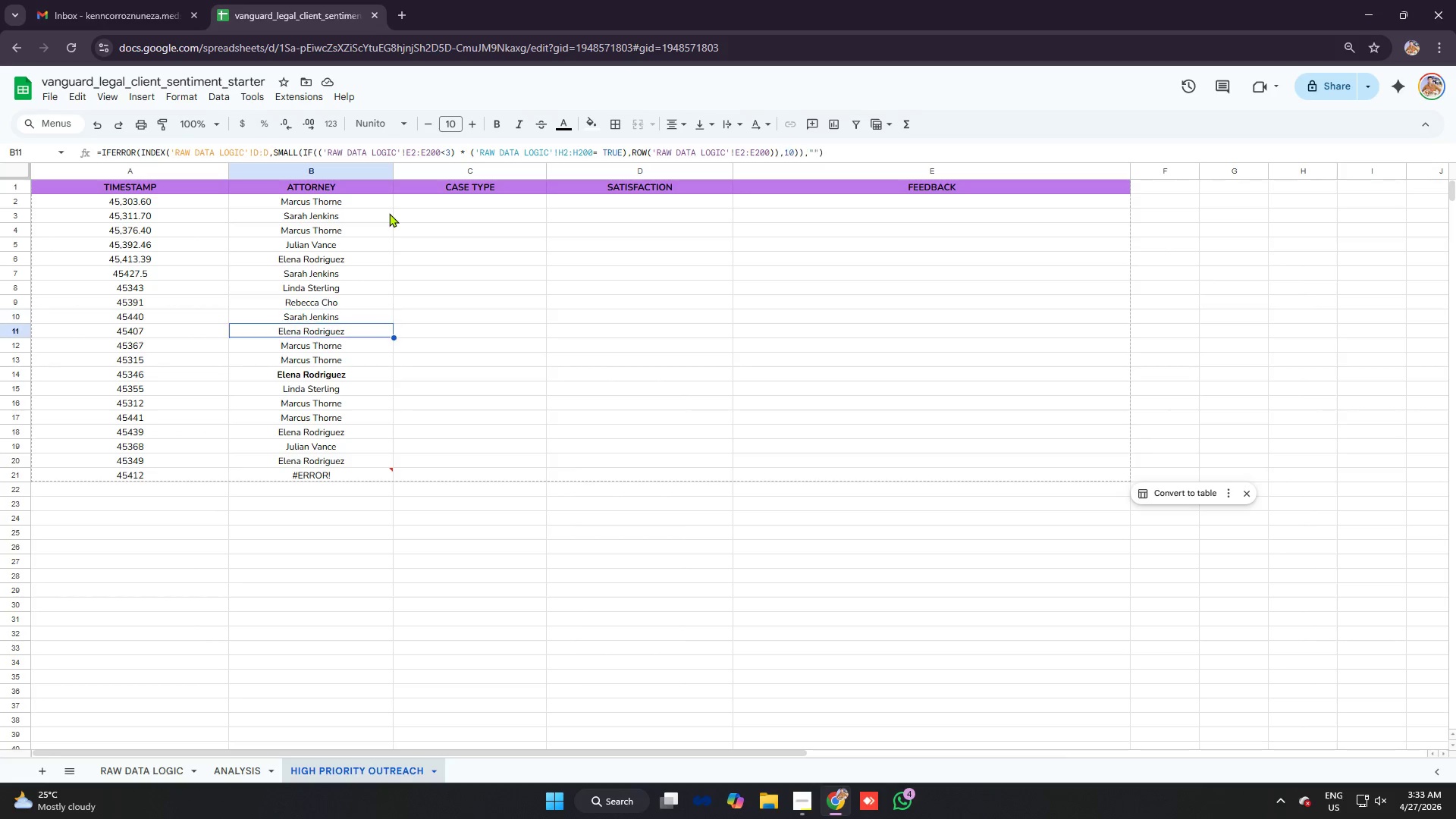 
key(ArrowDown)
 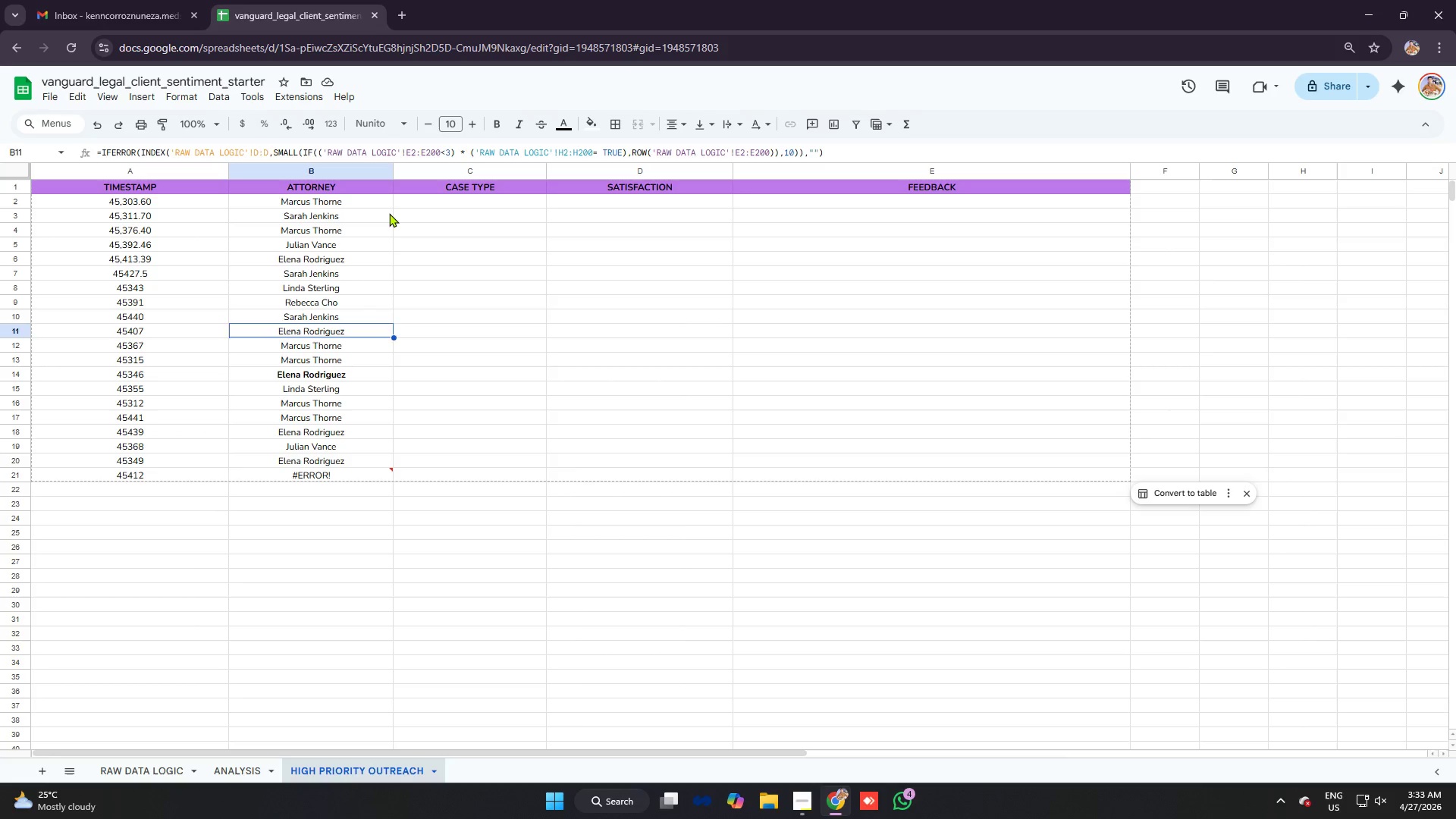 
key(ArrowDown)
 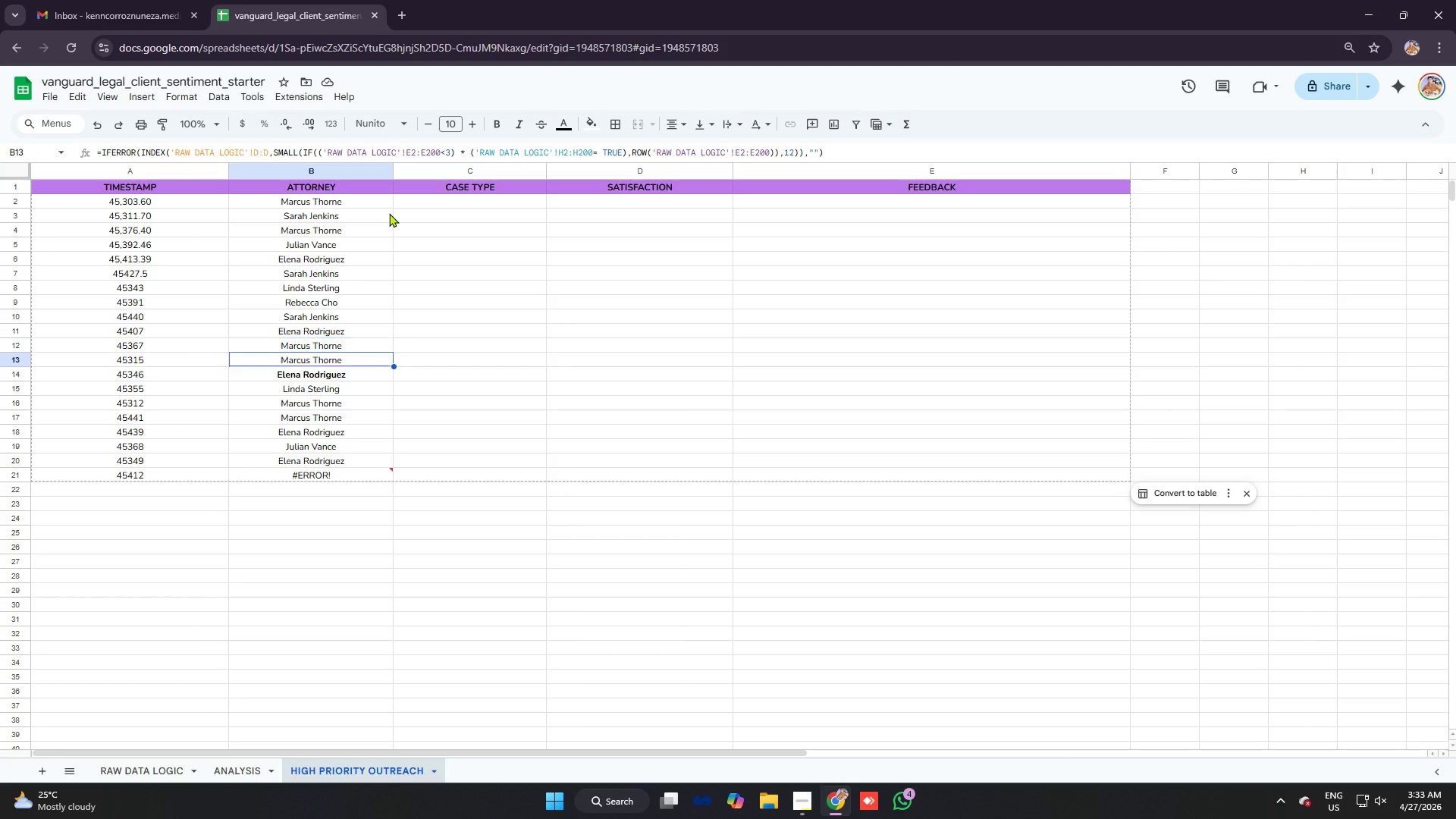 
key(ArrowDown)
 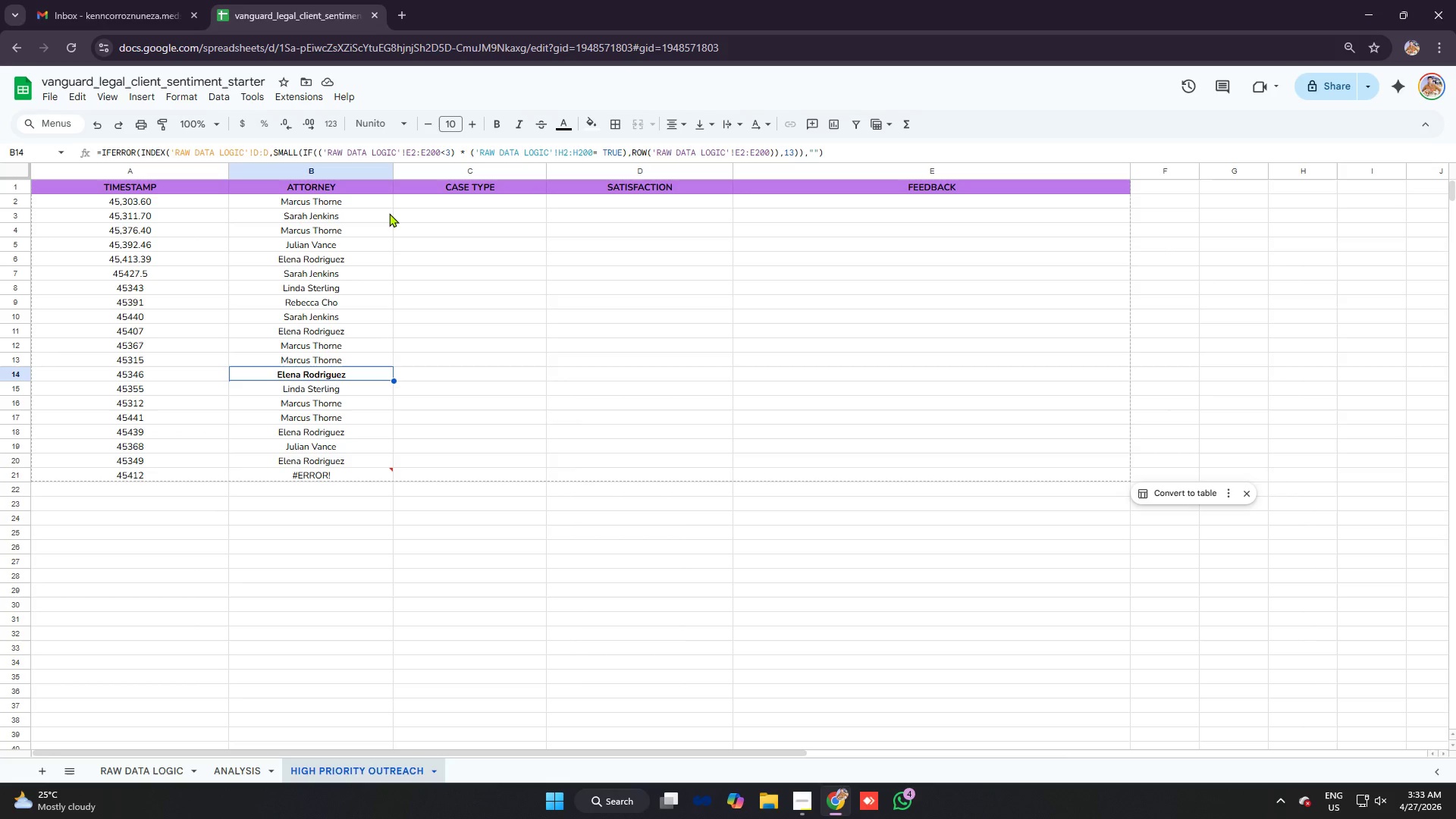 
key(ArrowDown)
 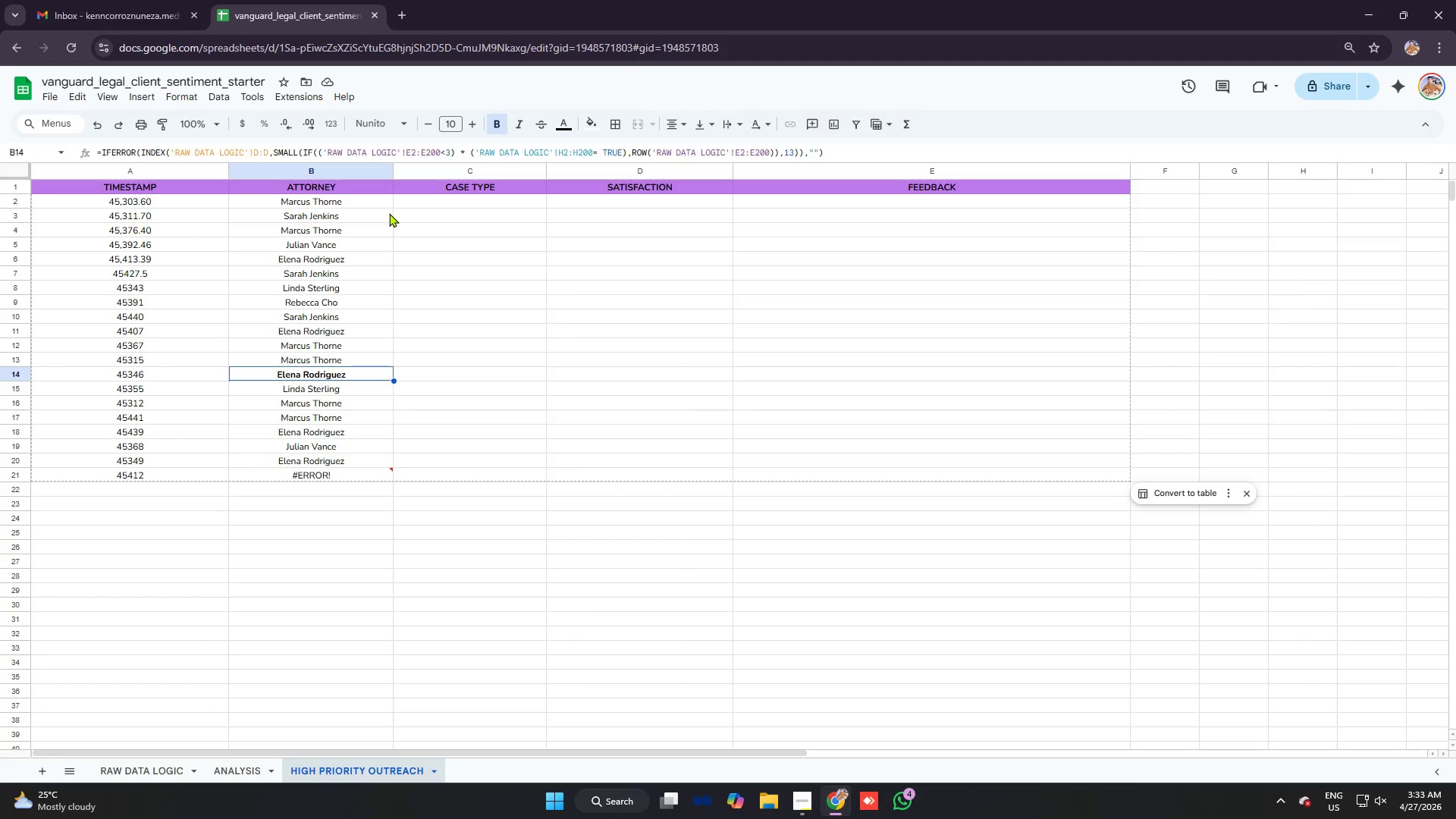 
key(ArrowDown)
 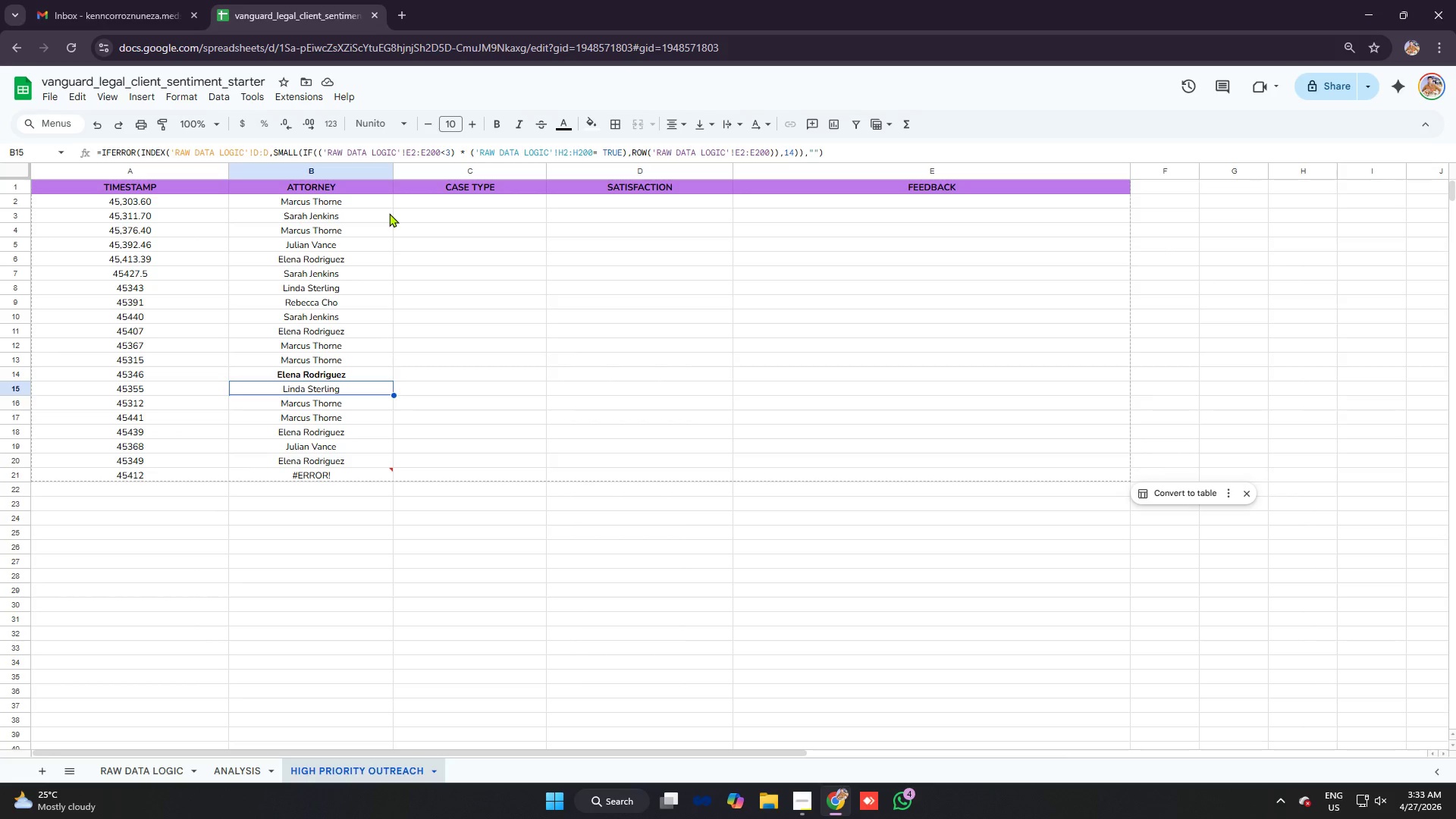 
key(ArrowDown)
 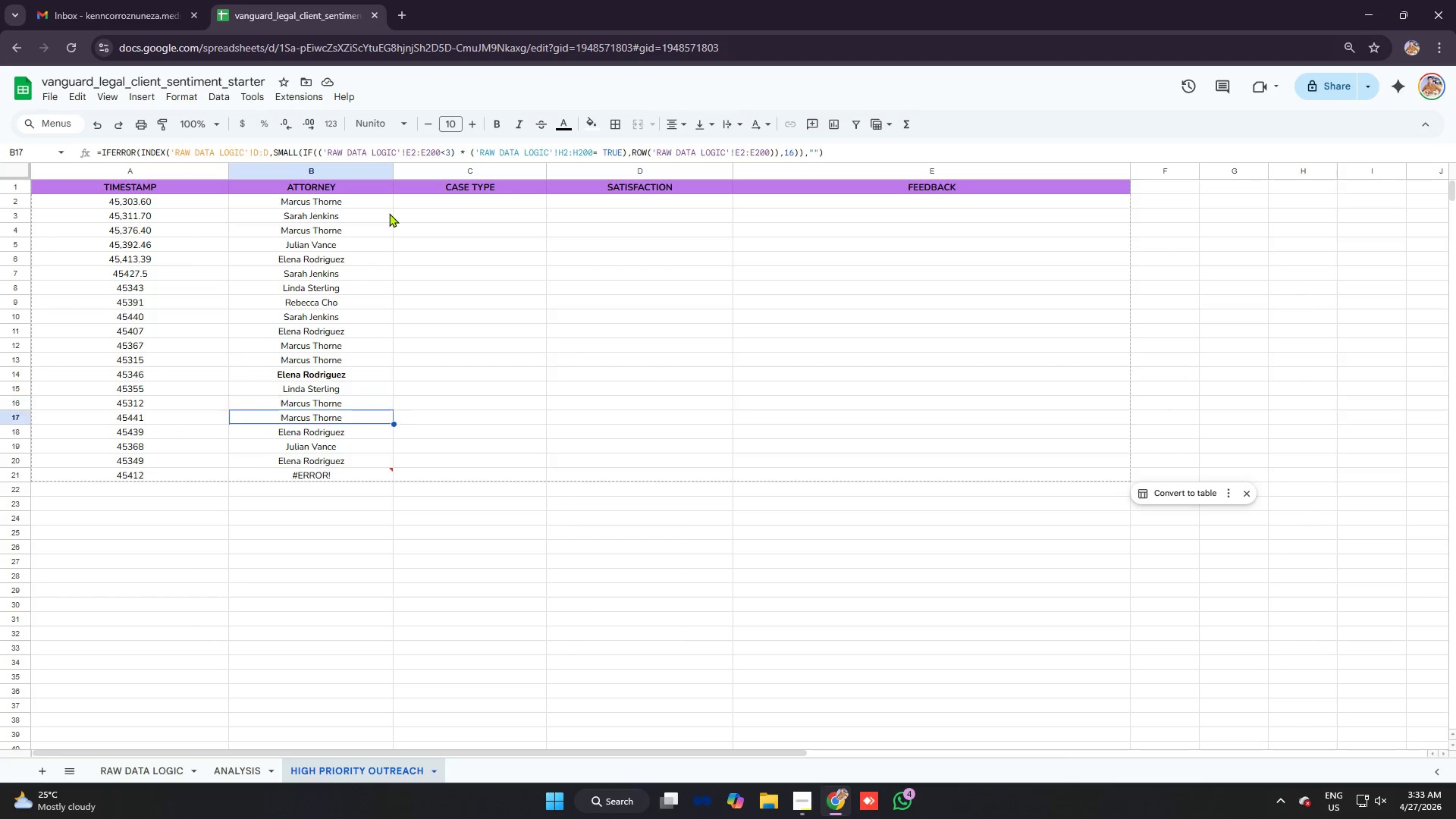 
key(ArrowDown)
 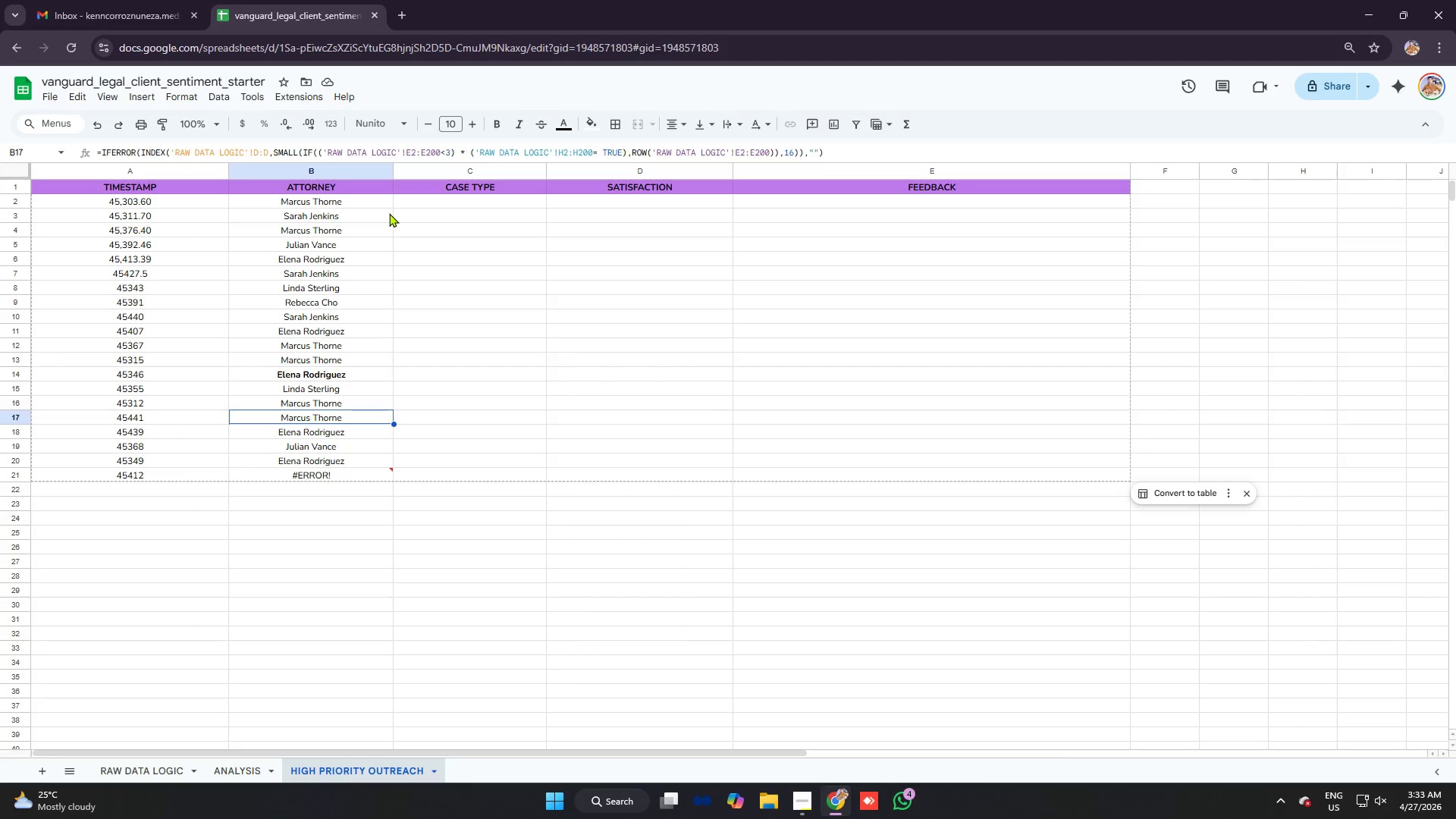 
key(ArrowDown)
 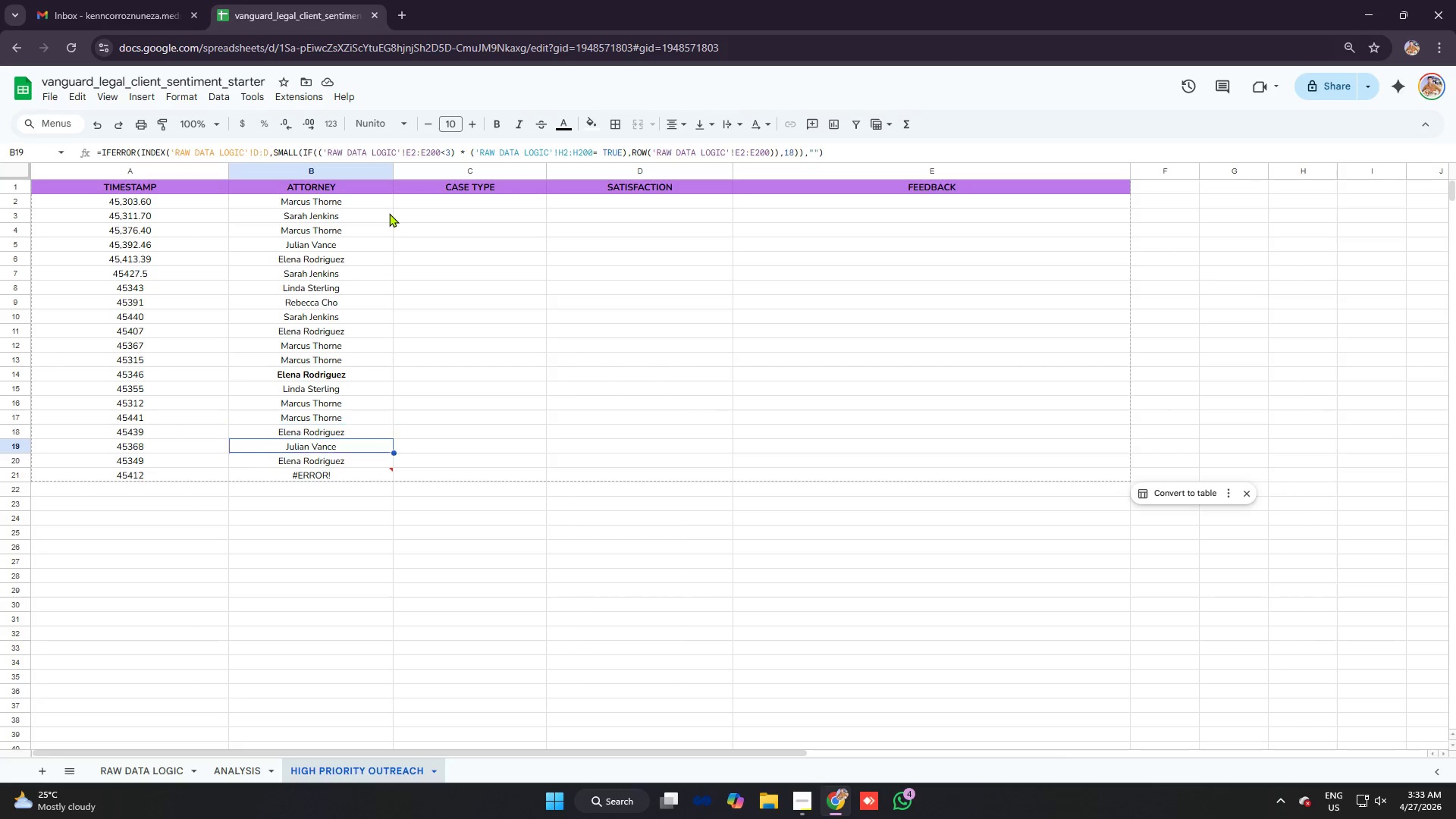 
key(ArrowDown)
 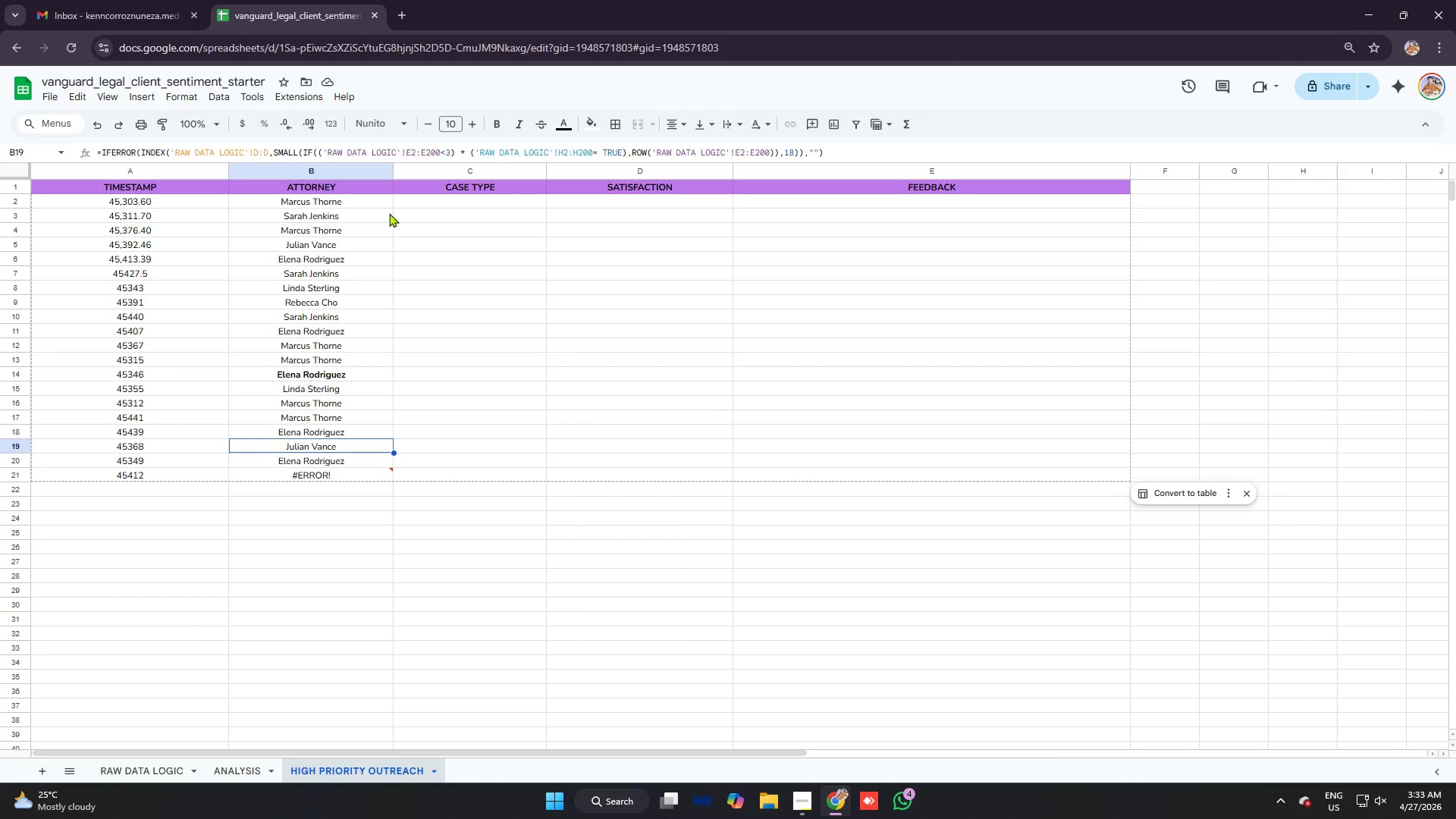 
key(ArrowDown)
 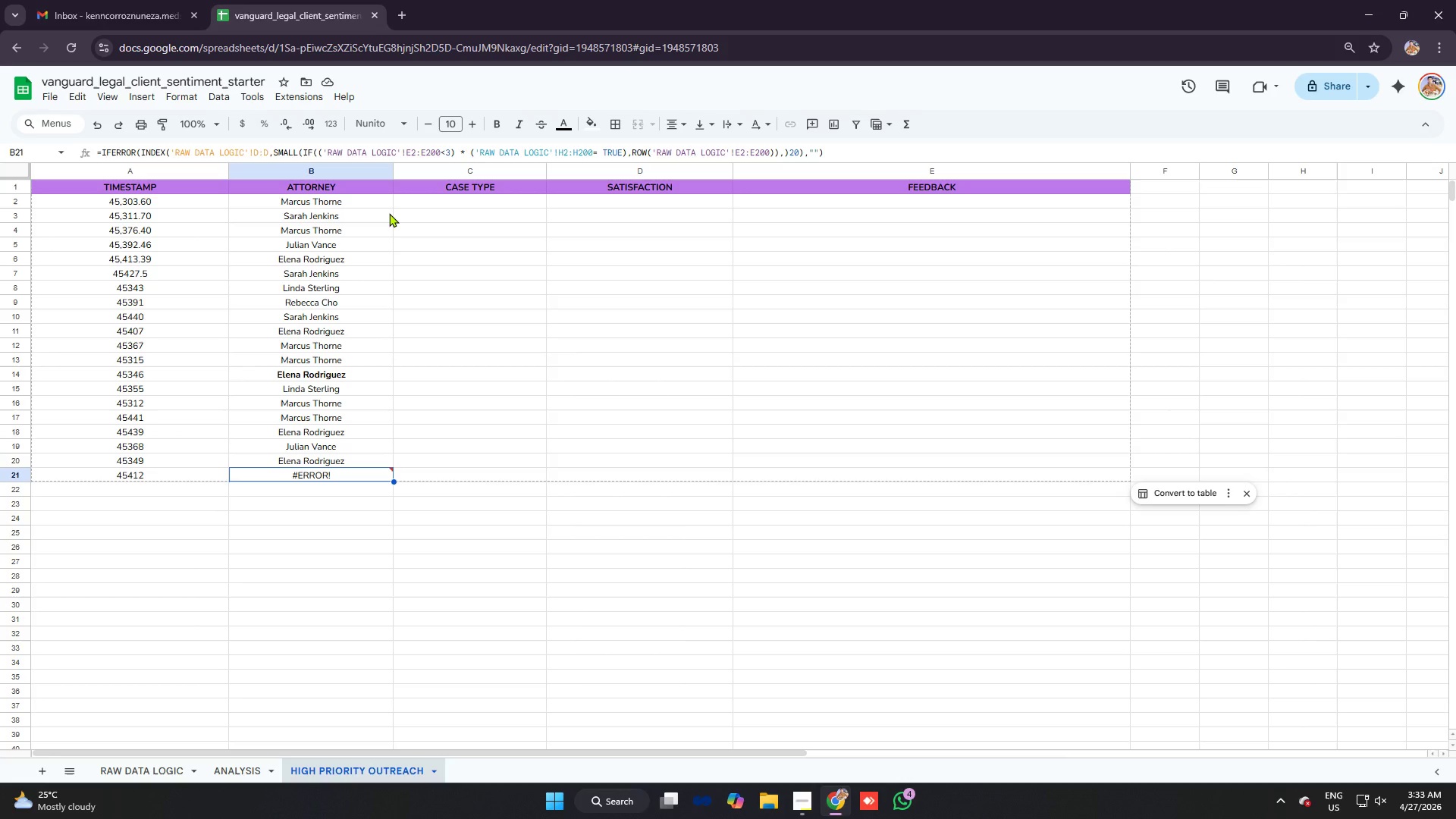 
key(ArrowDown)
 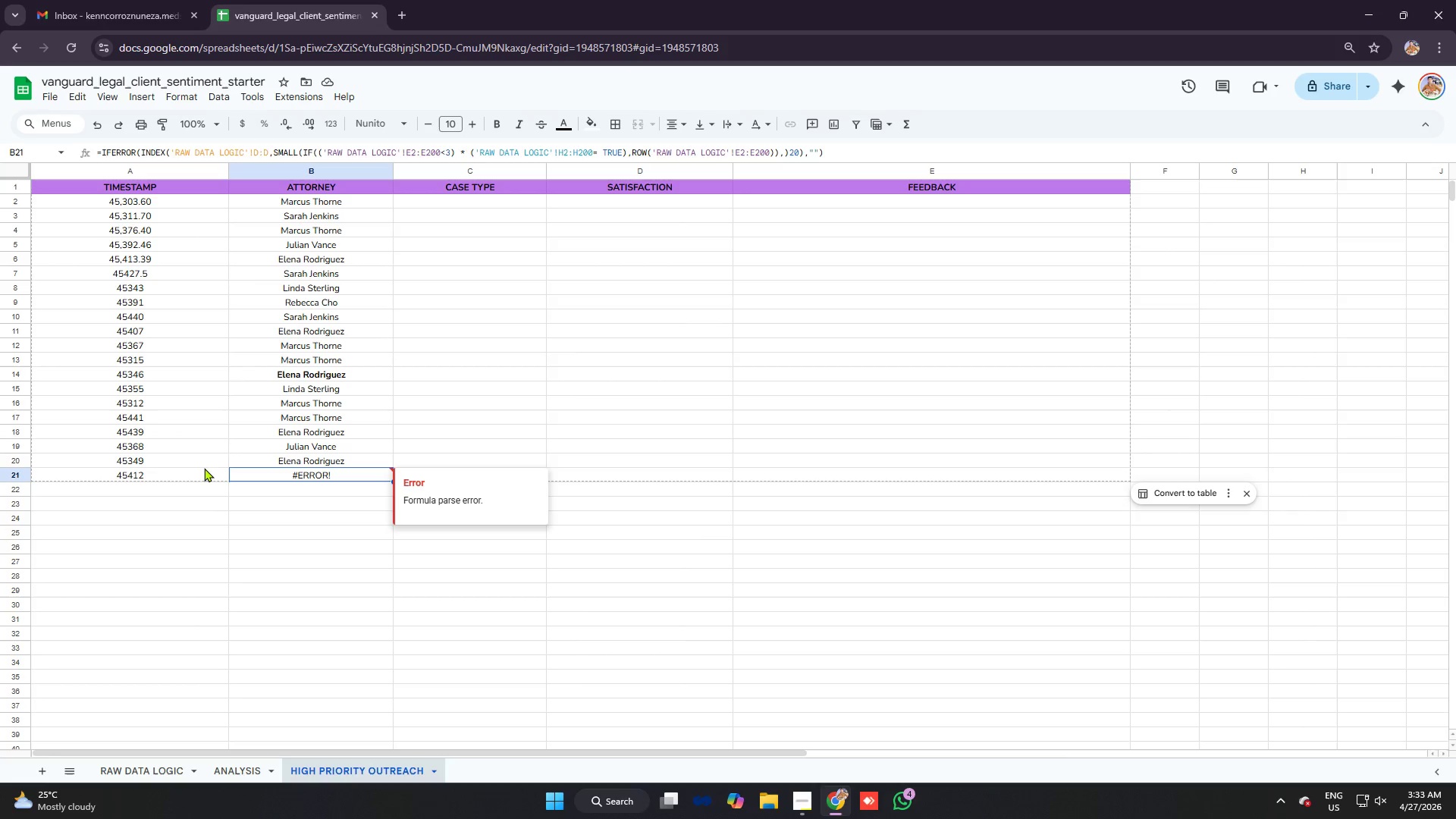 
left_click([199, 472])
 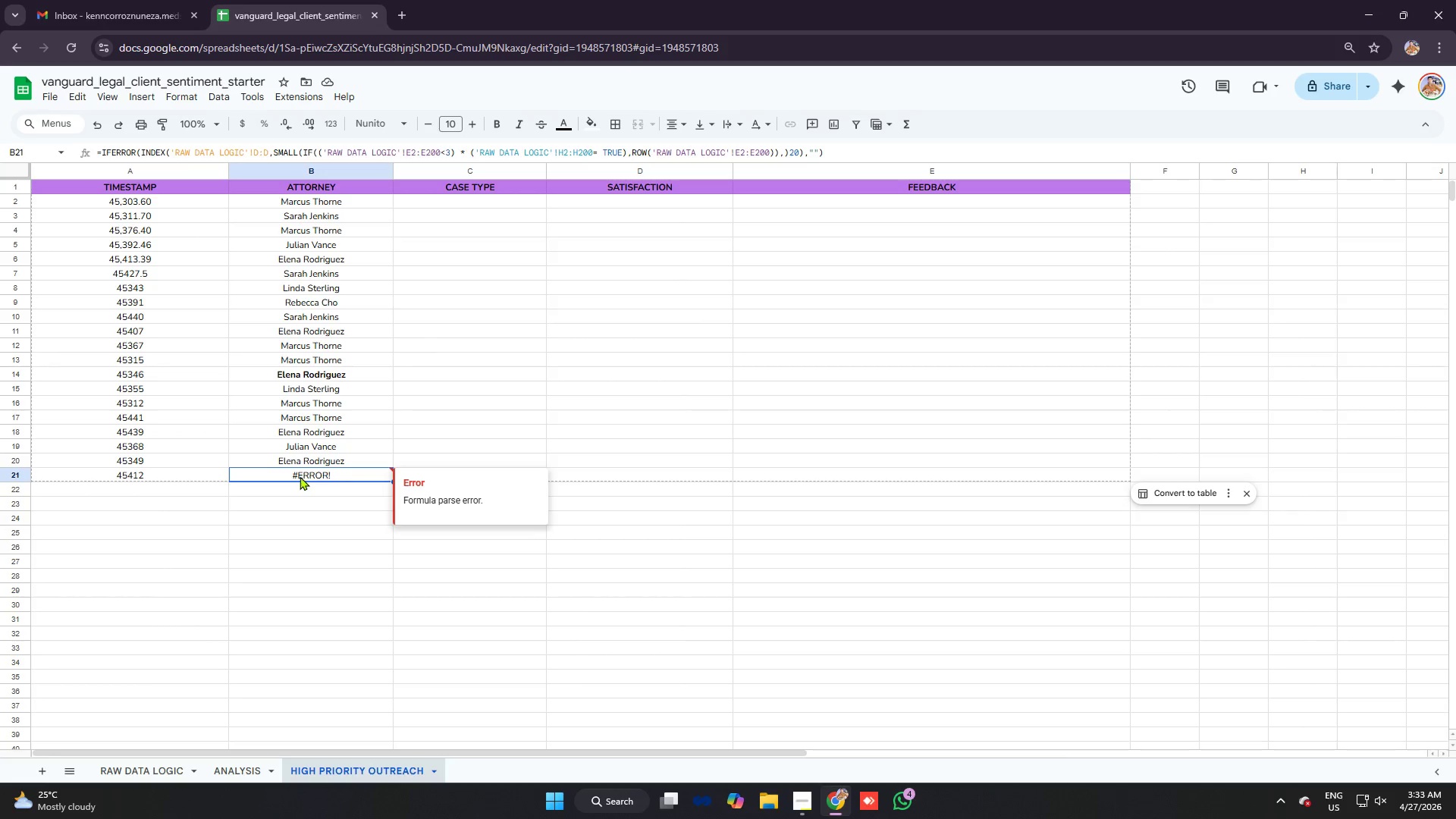 
left_click([327, 206])
 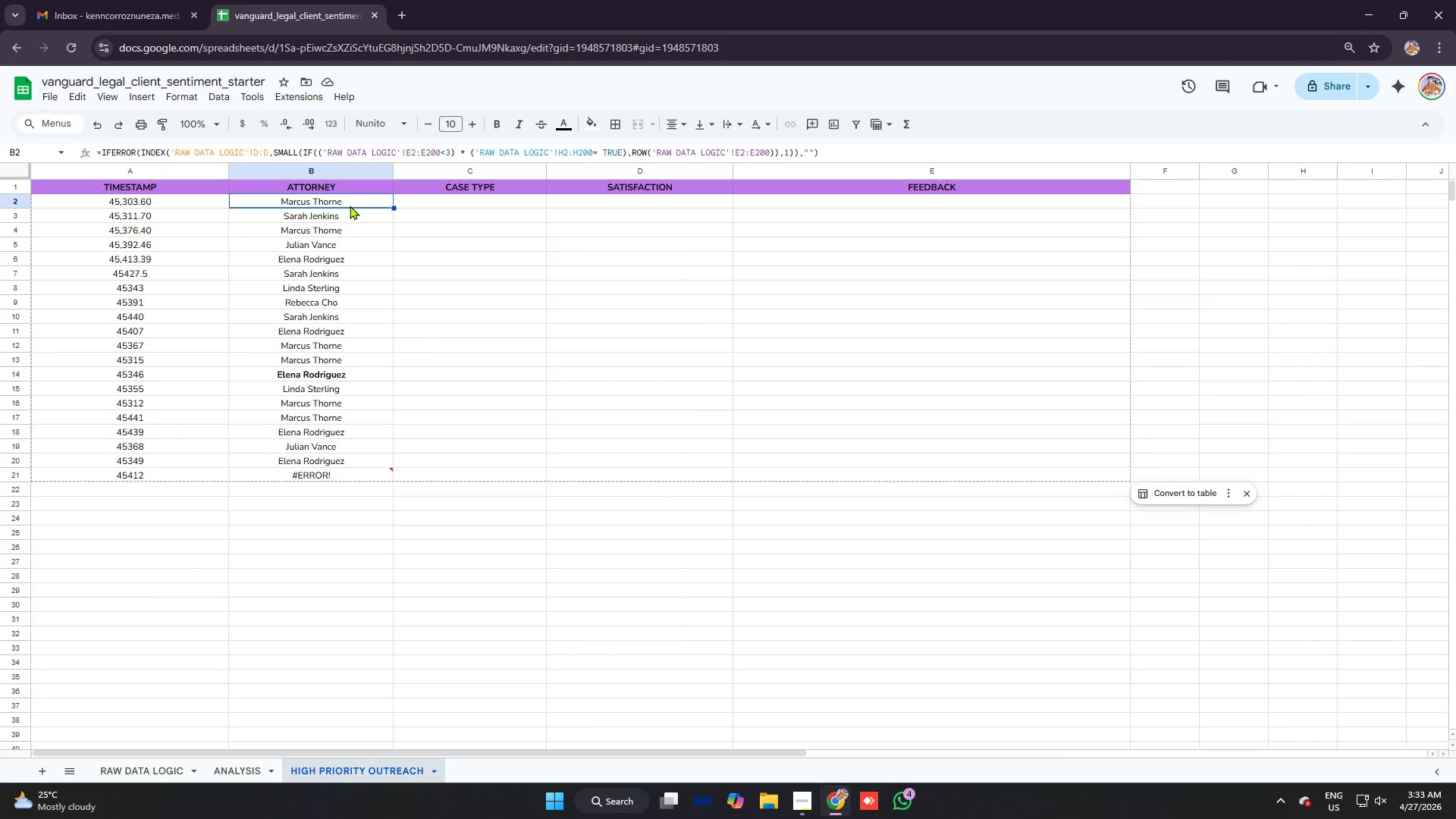 
key(Control+C)
 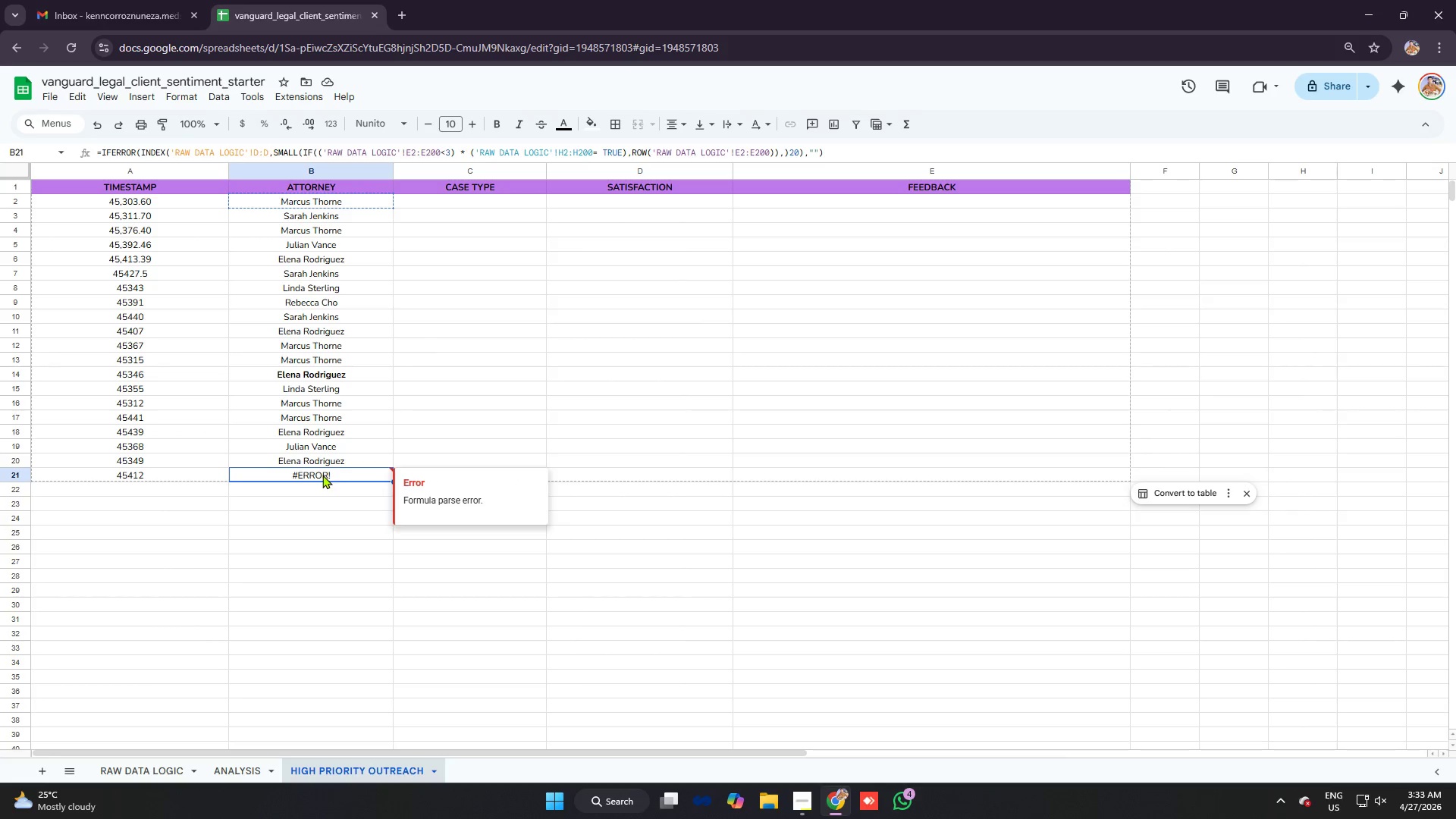 
key(Backspace)
 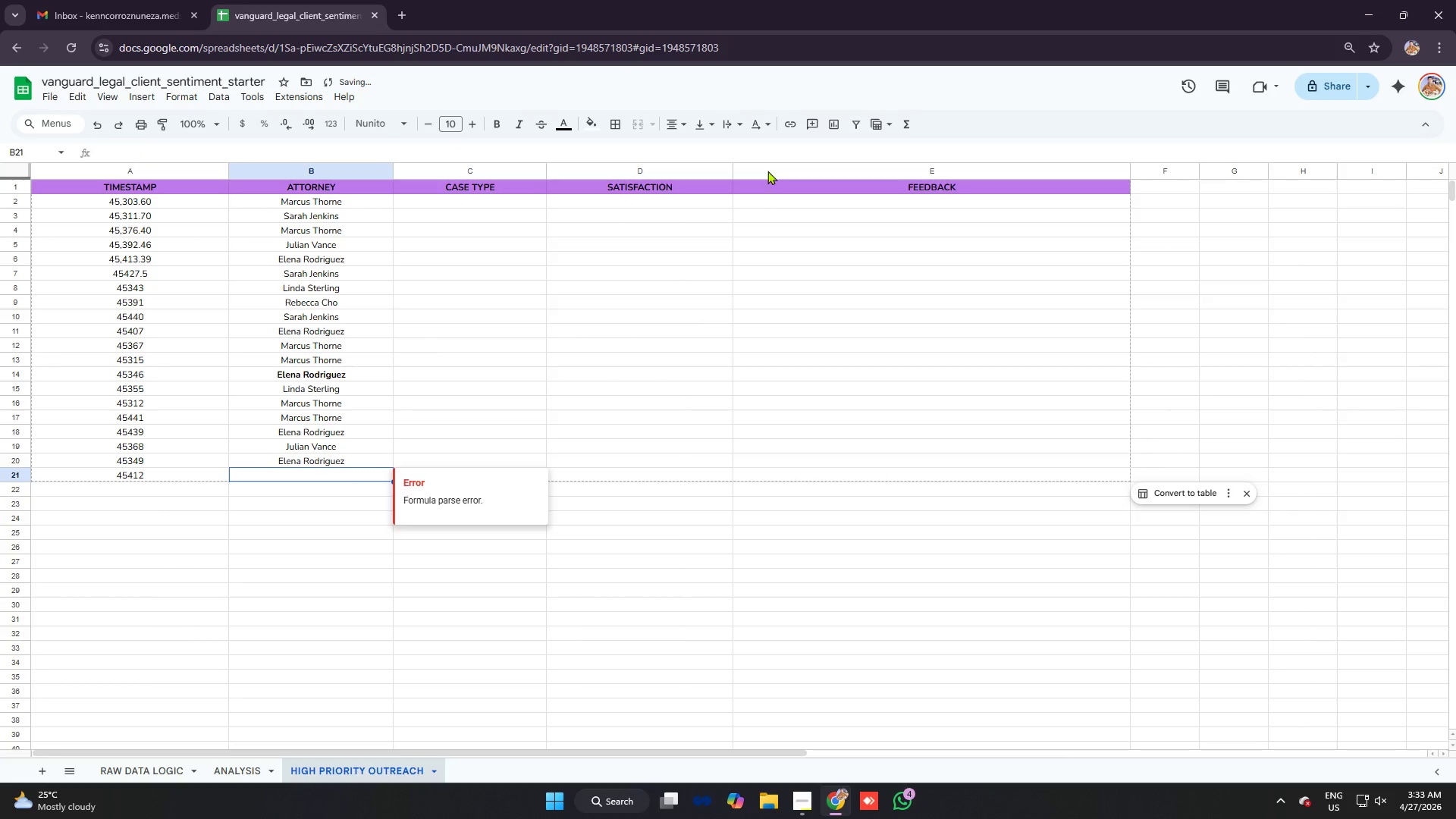 
left_click([755, 152])
 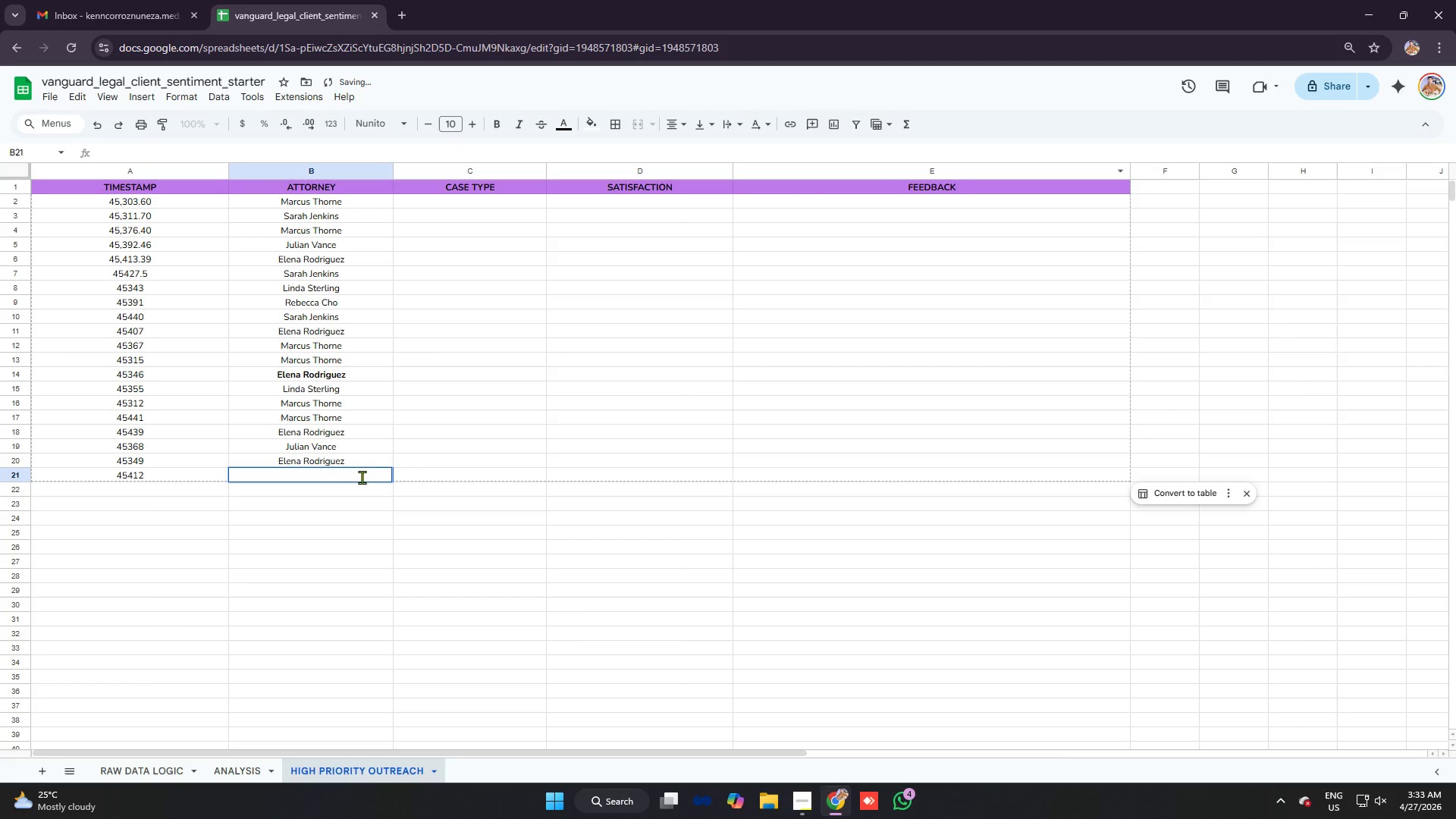 
left_click([361, 478])
 